 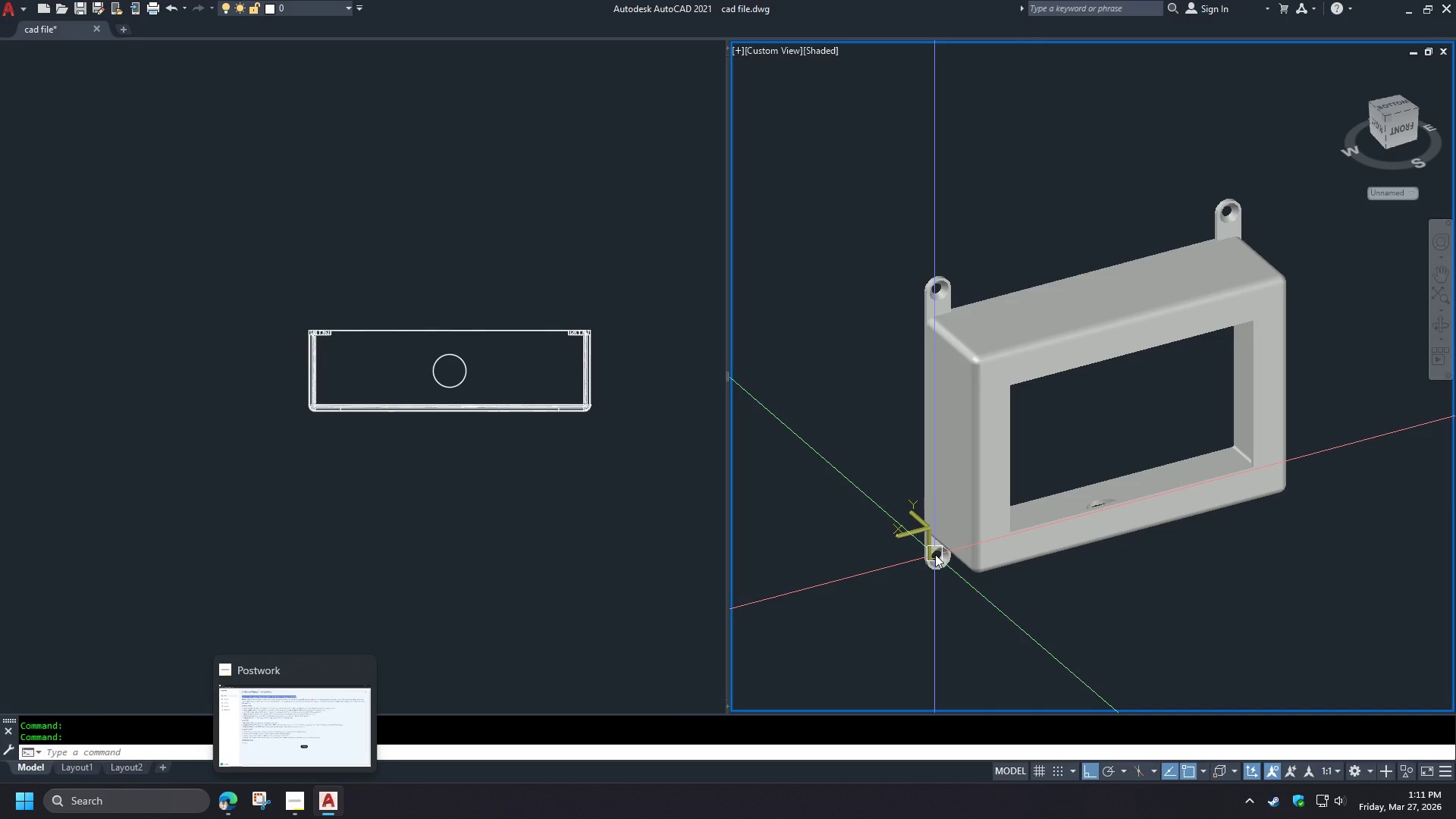 
hold_key(key=ShiftLeft, duration=0.95)
 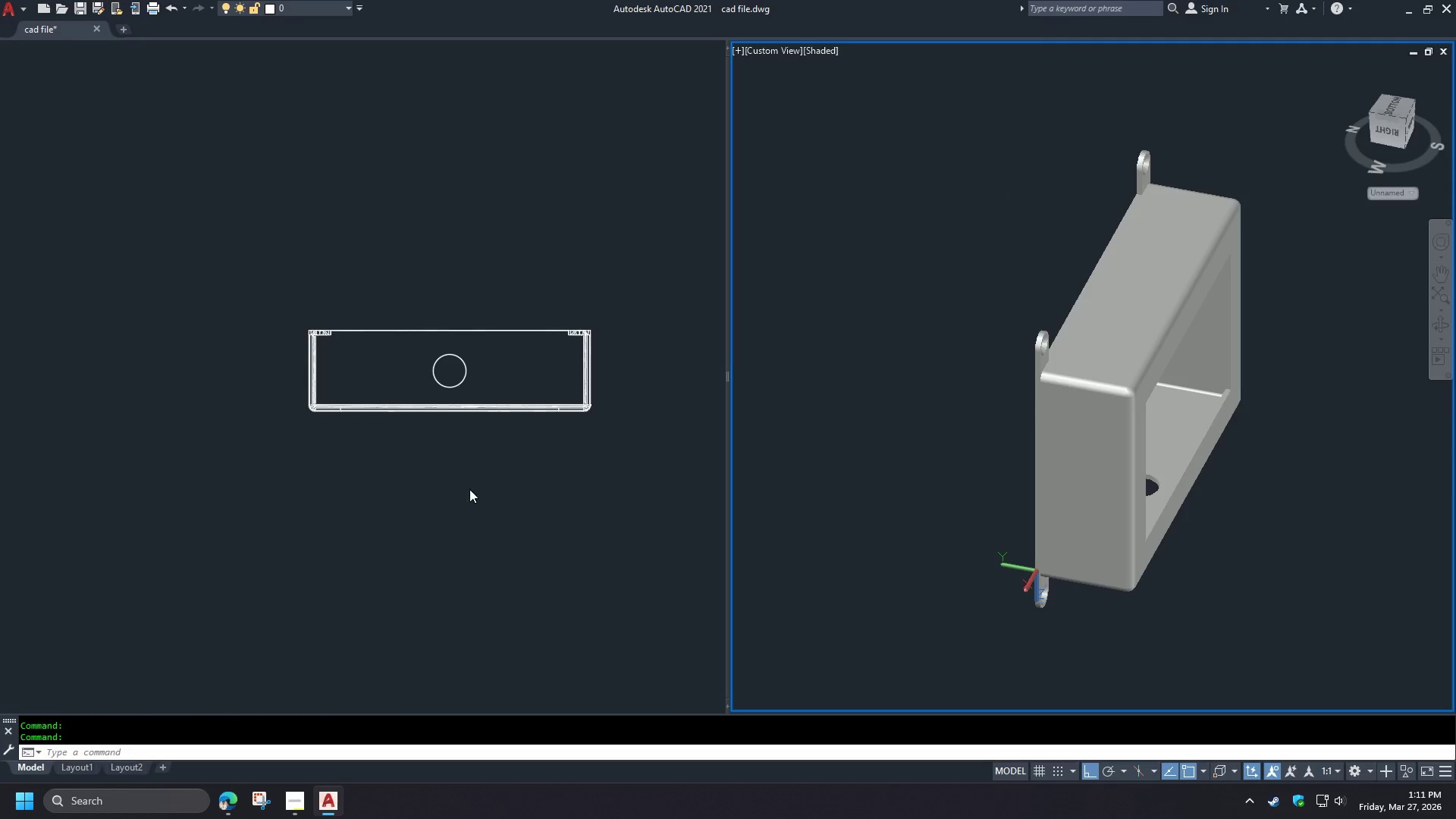 
left_click([469, 489])
 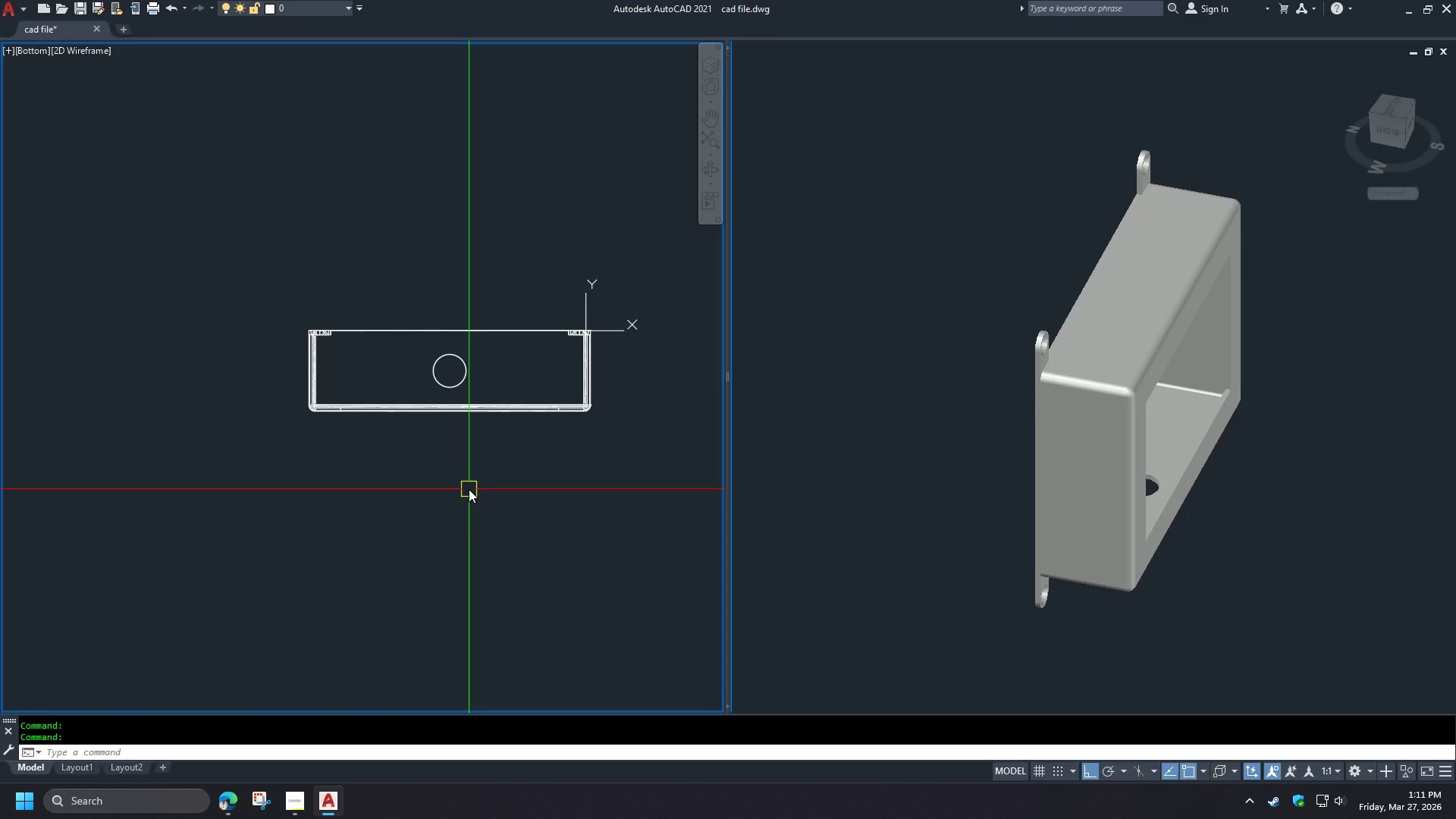 
type(-v t re )
 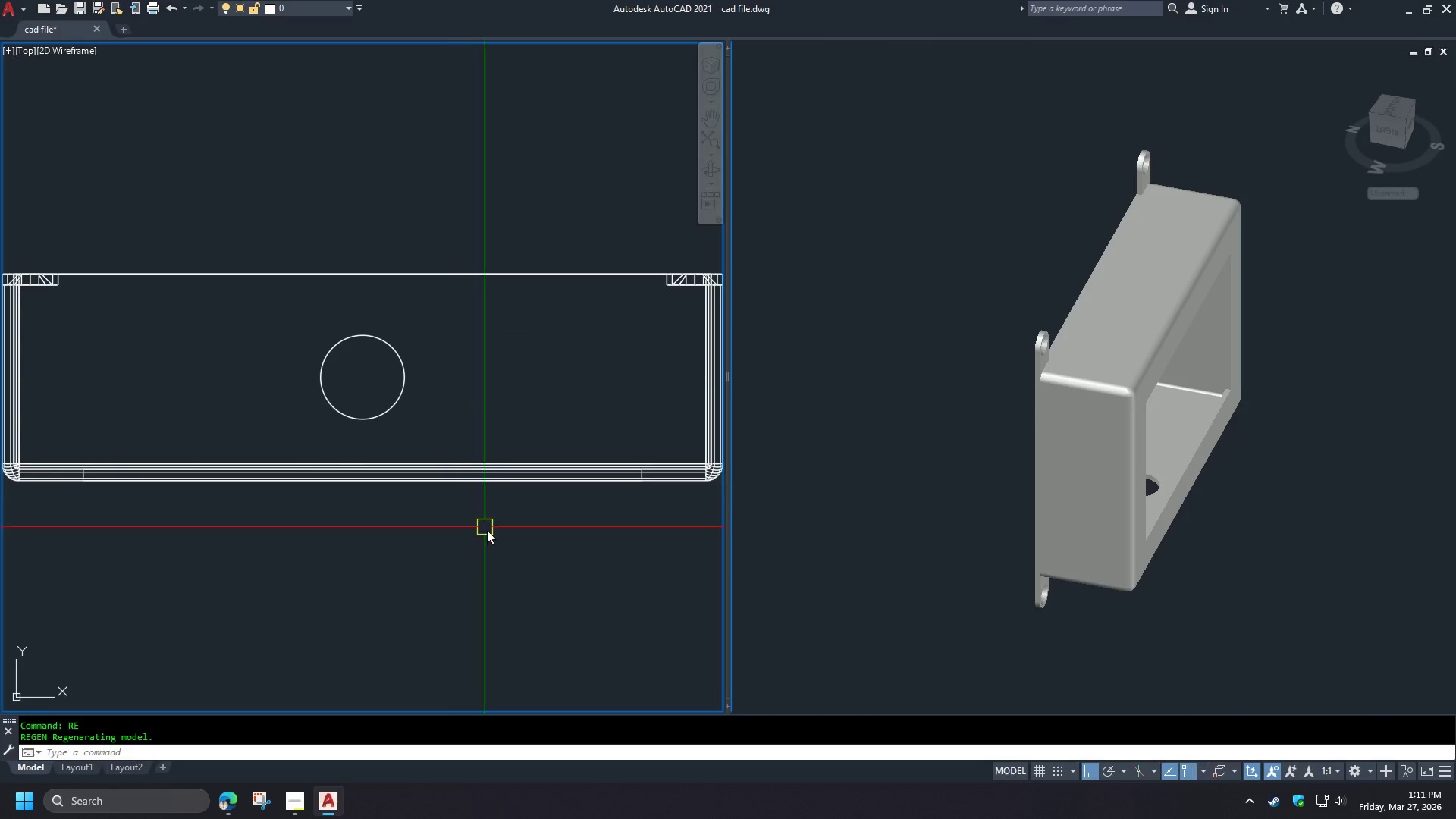 
scroll: coordinate [425, 440], scroll_direction: down, amount: 1.0
 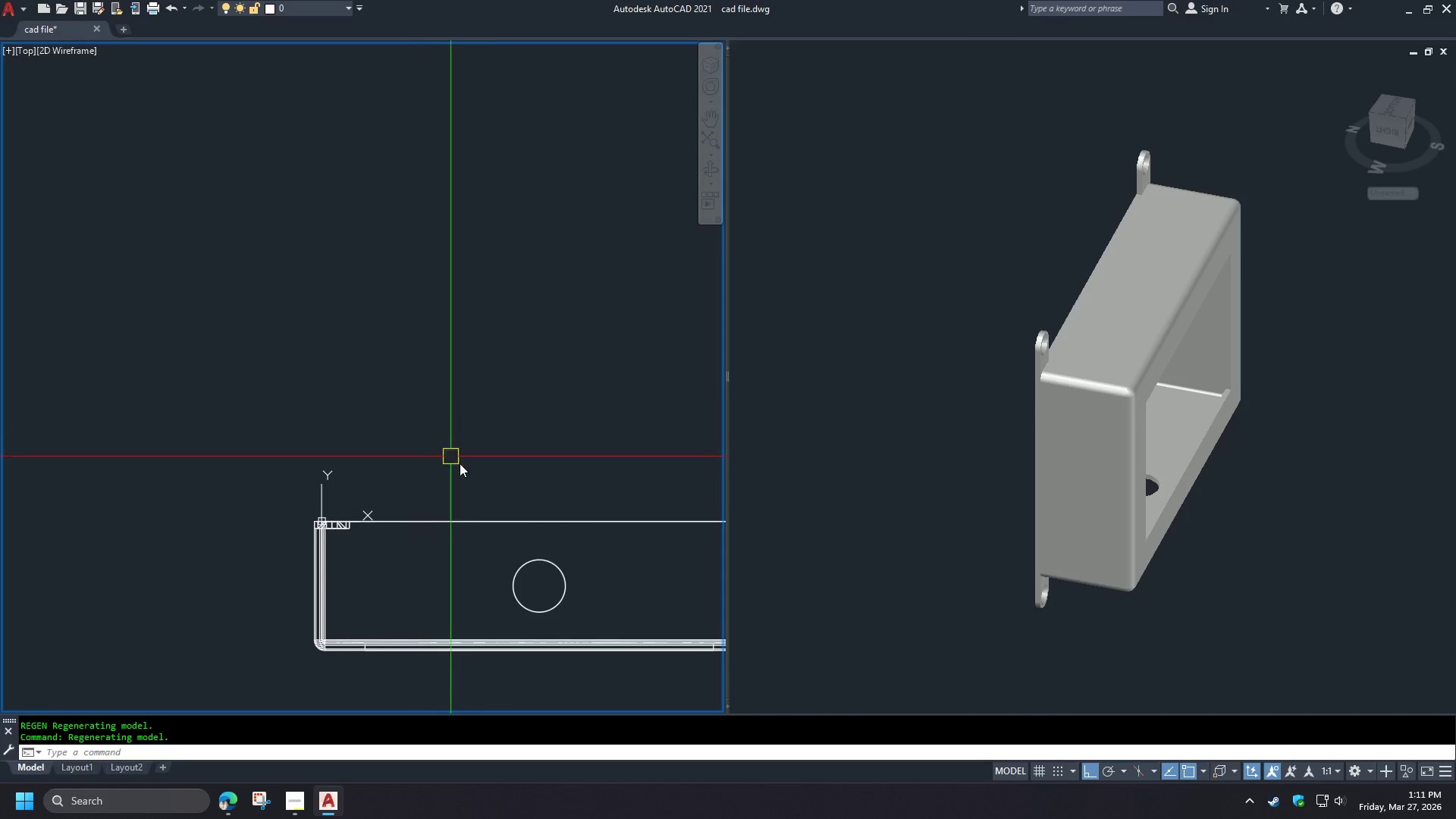 
key(C)
 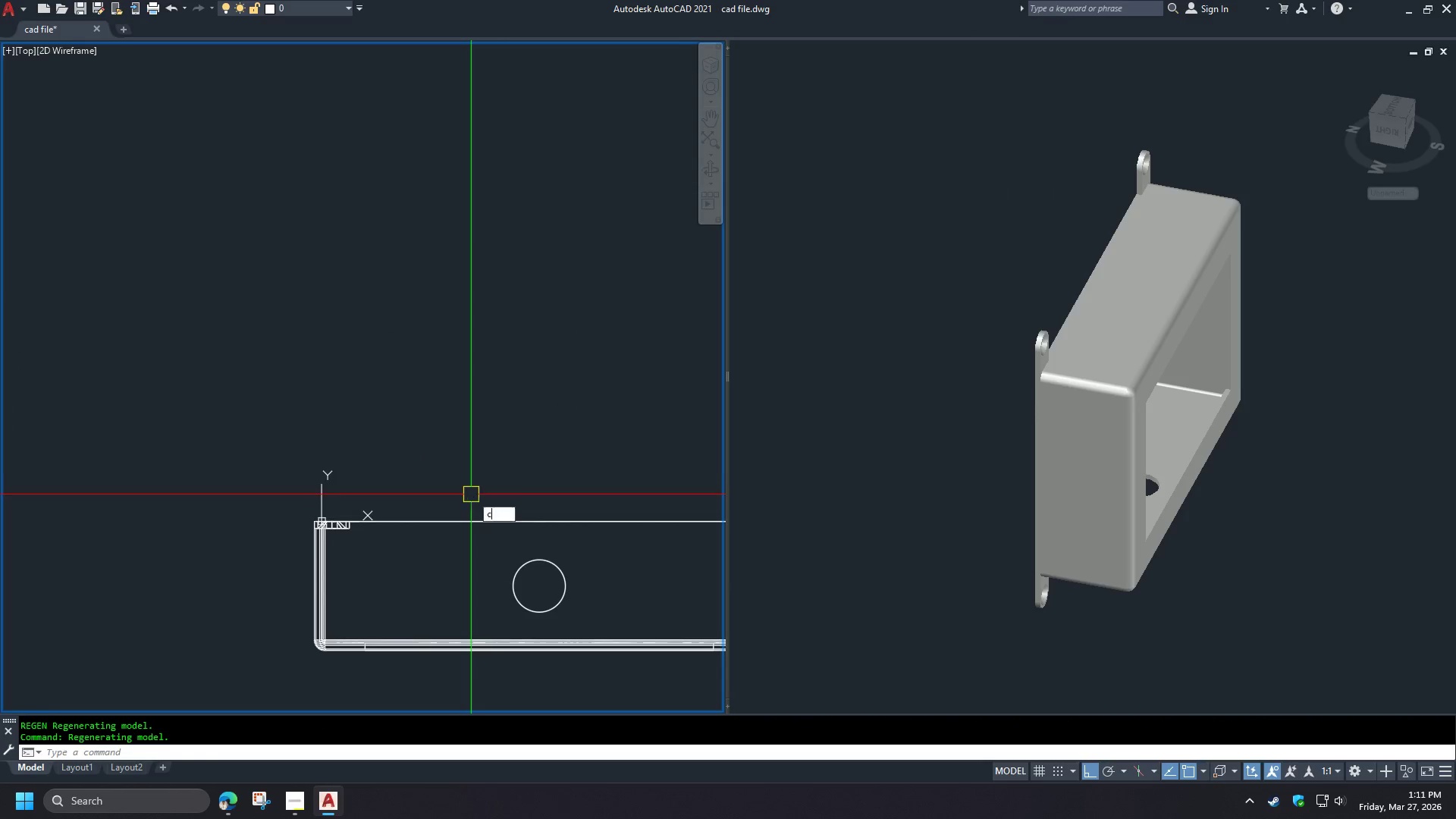 
key(Space)
 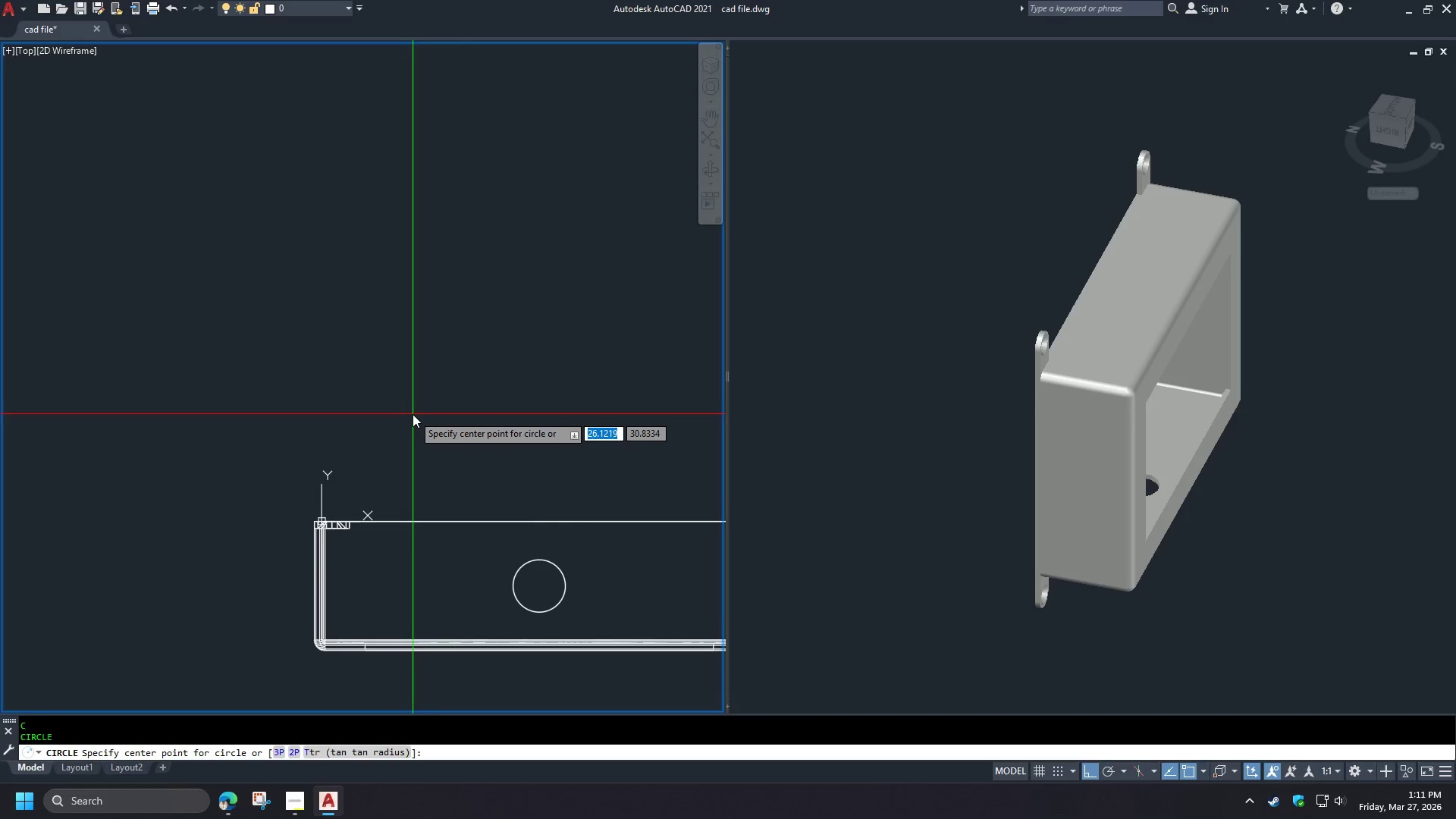 
scroll: coordinate [427, 397], scroll_direction: up, amount: 1.0
 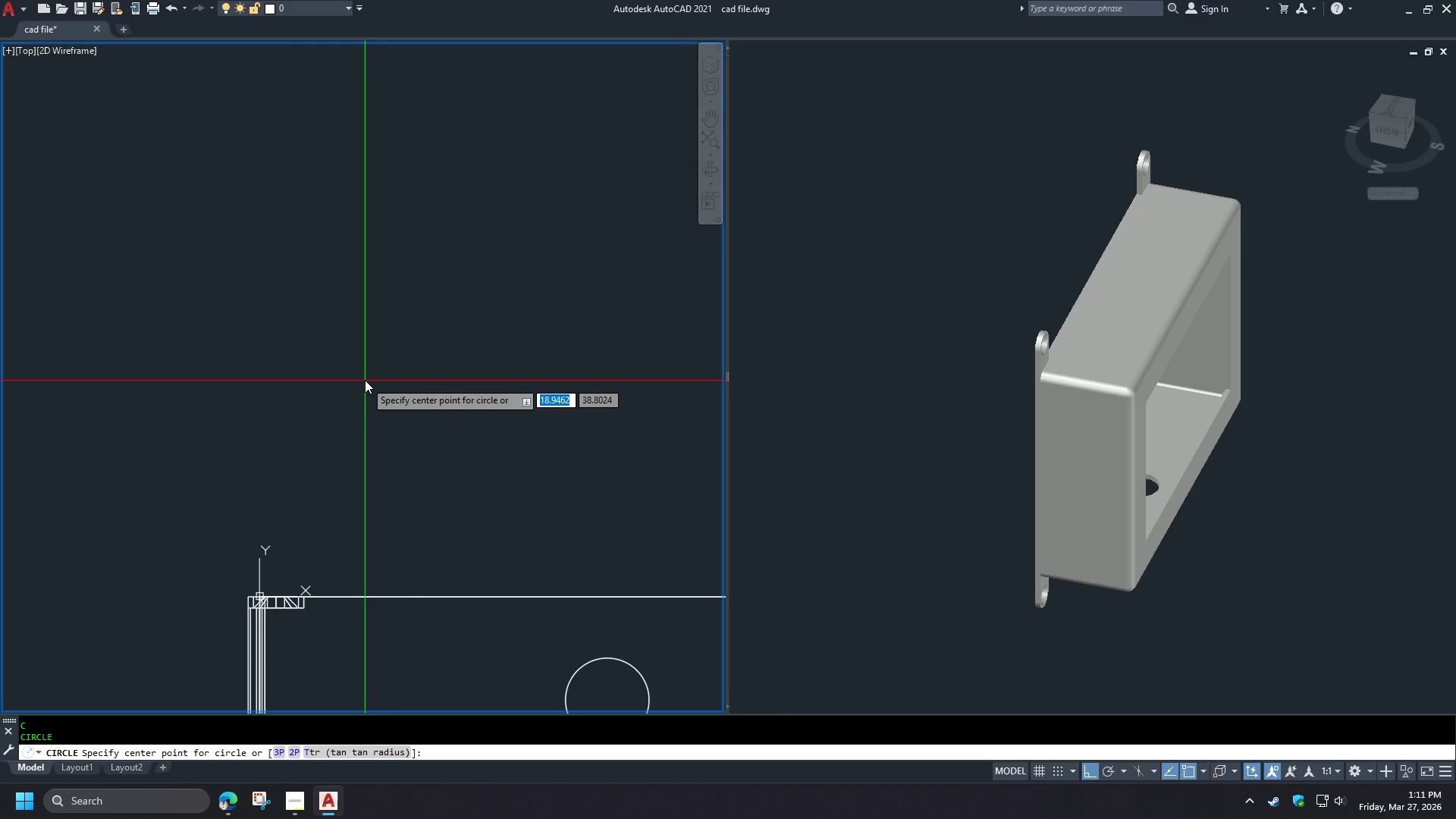 
left_click_drag(start_coordinate=[365, 380], to_coordinate=[371, 384])
 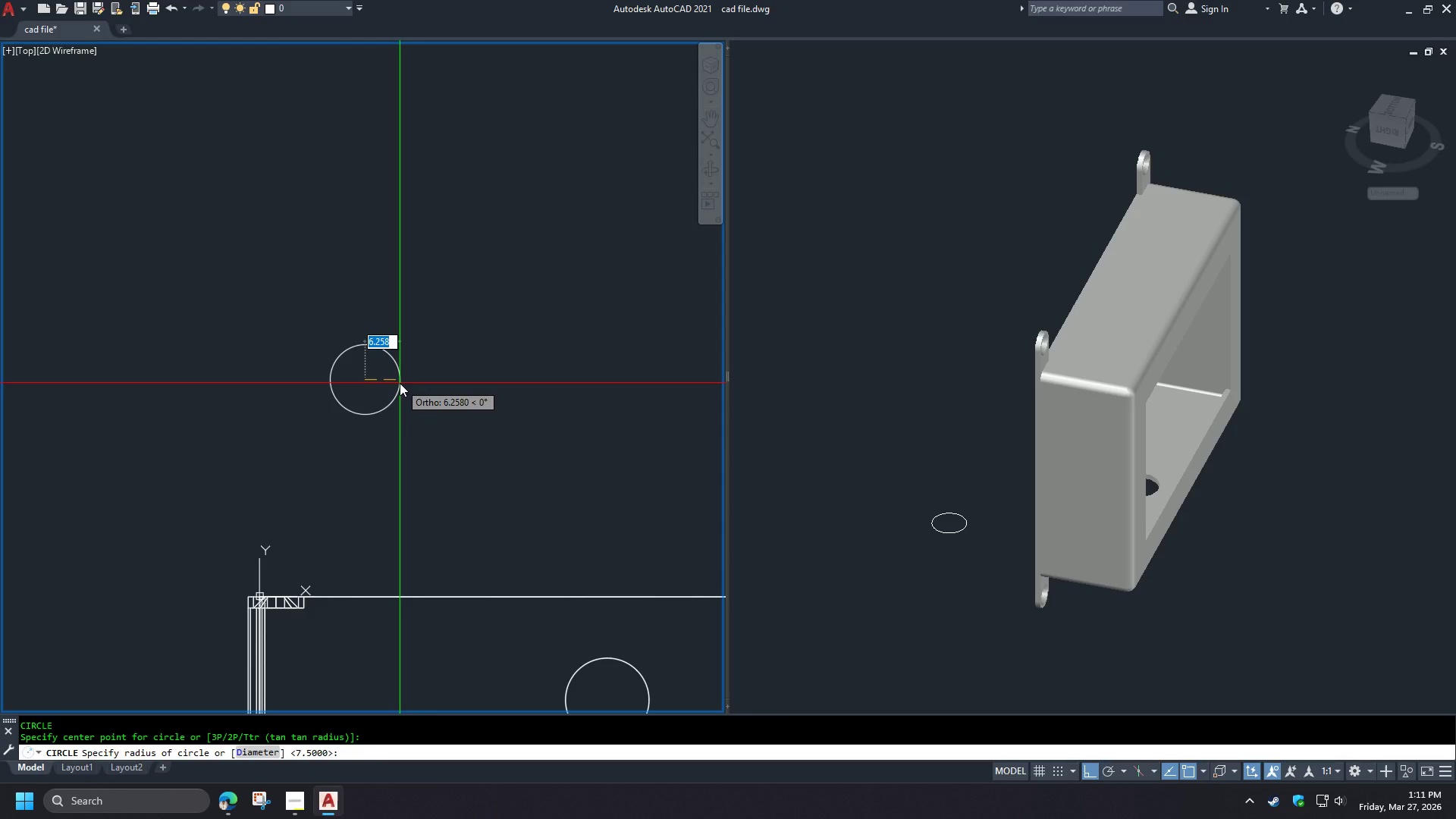 
key(D)
 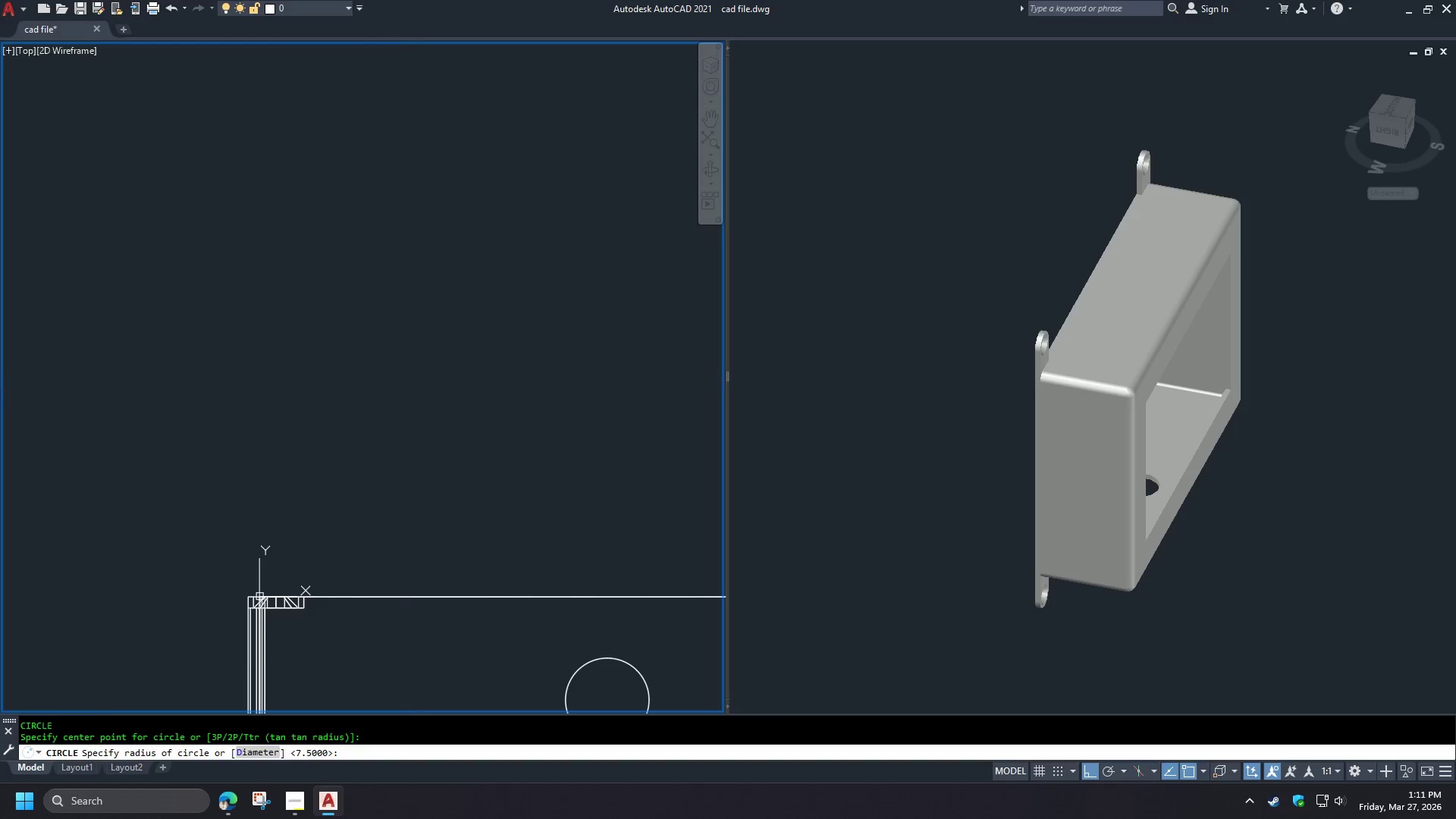 
key(Space)
 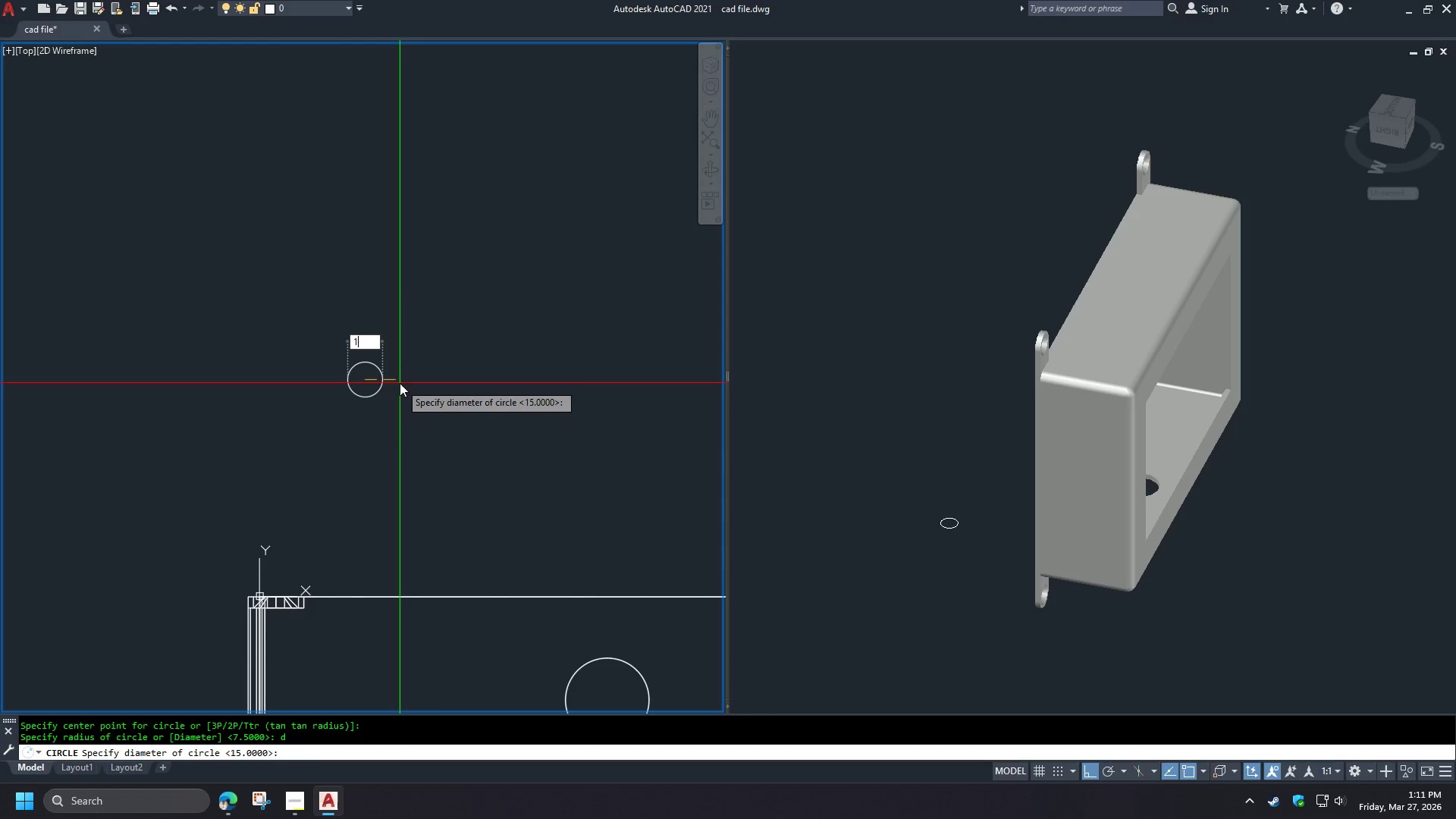 
key(Numpad1)
 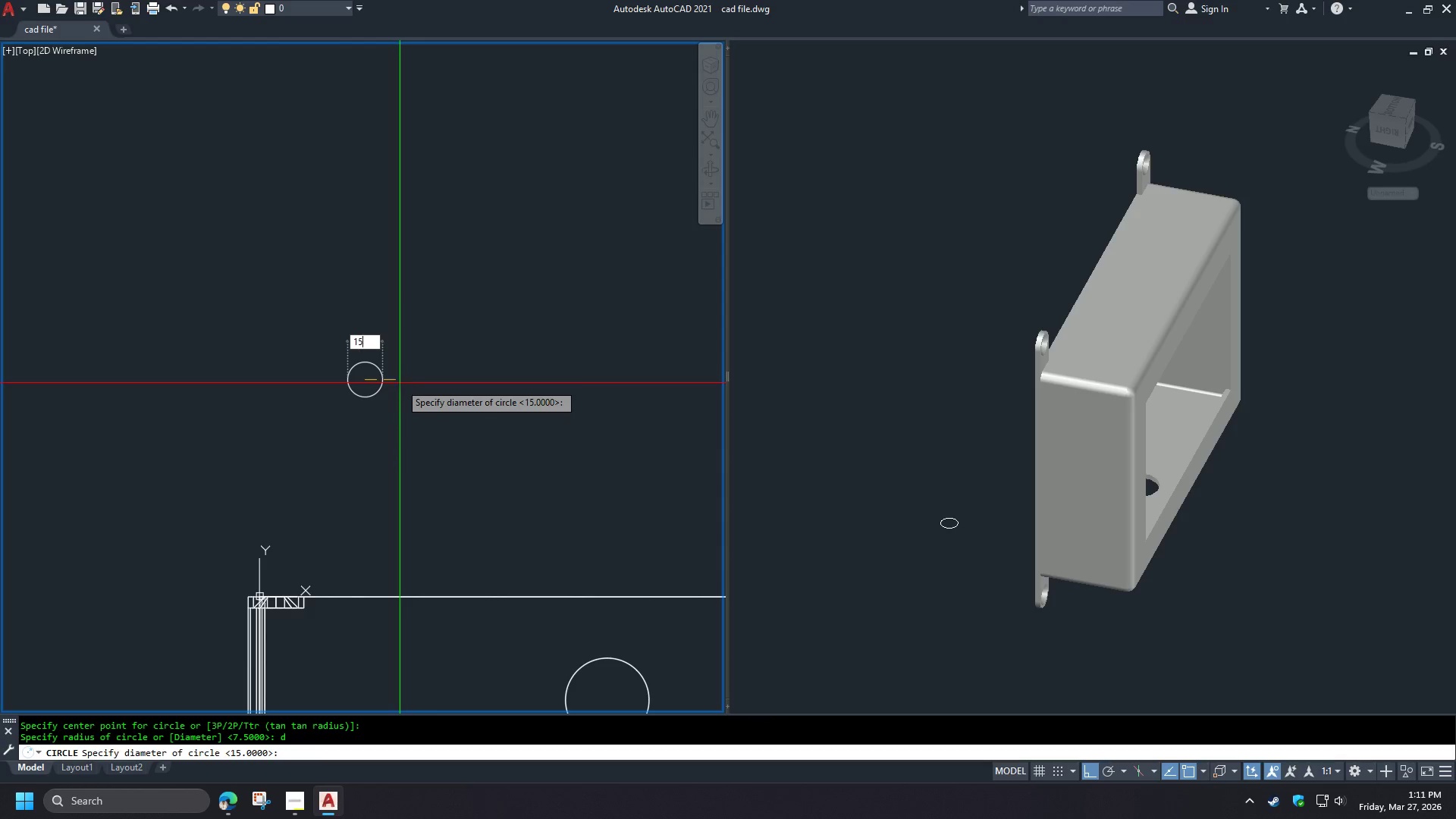 
key(Numpad5)
 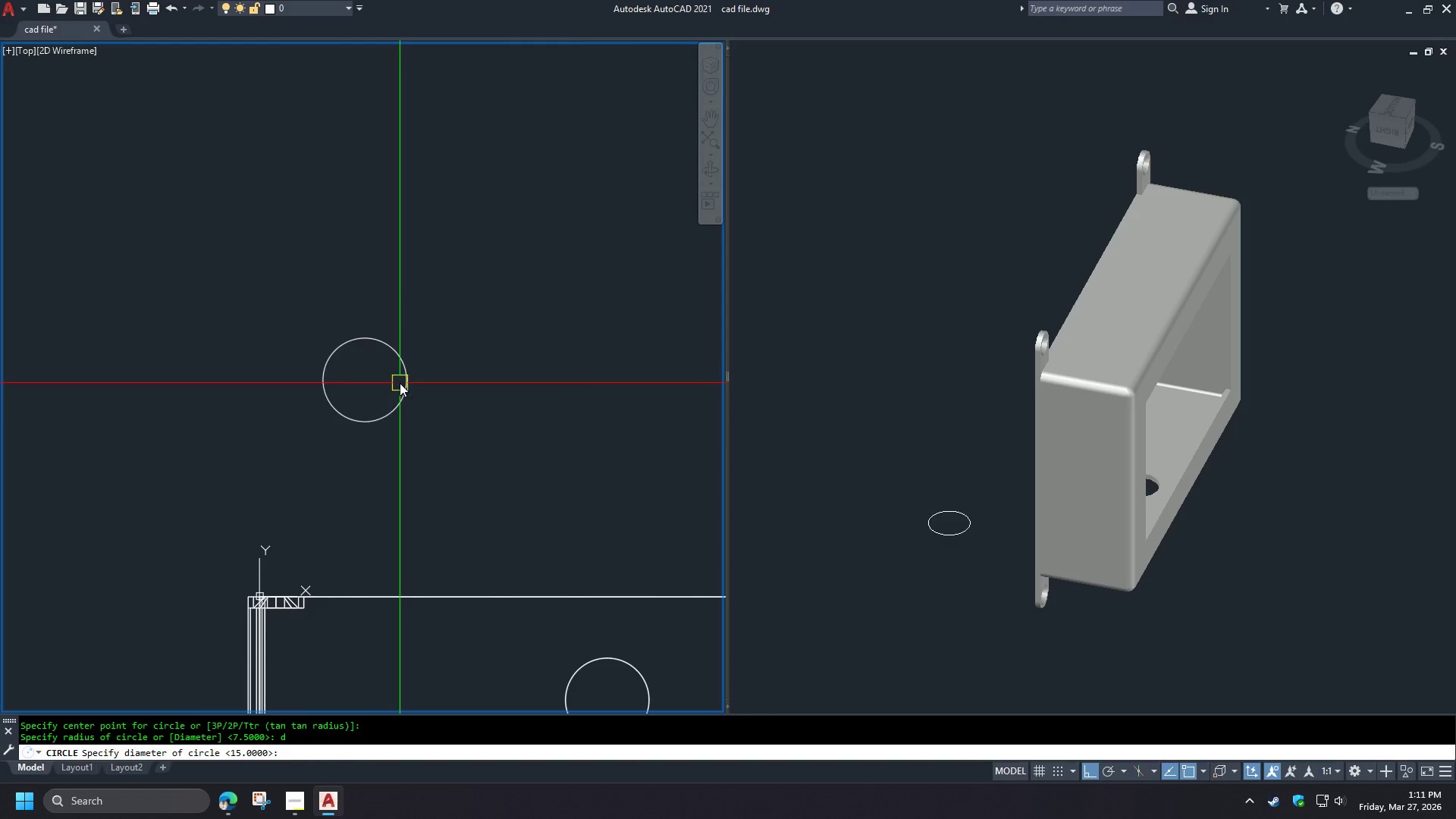 
key(Space)
 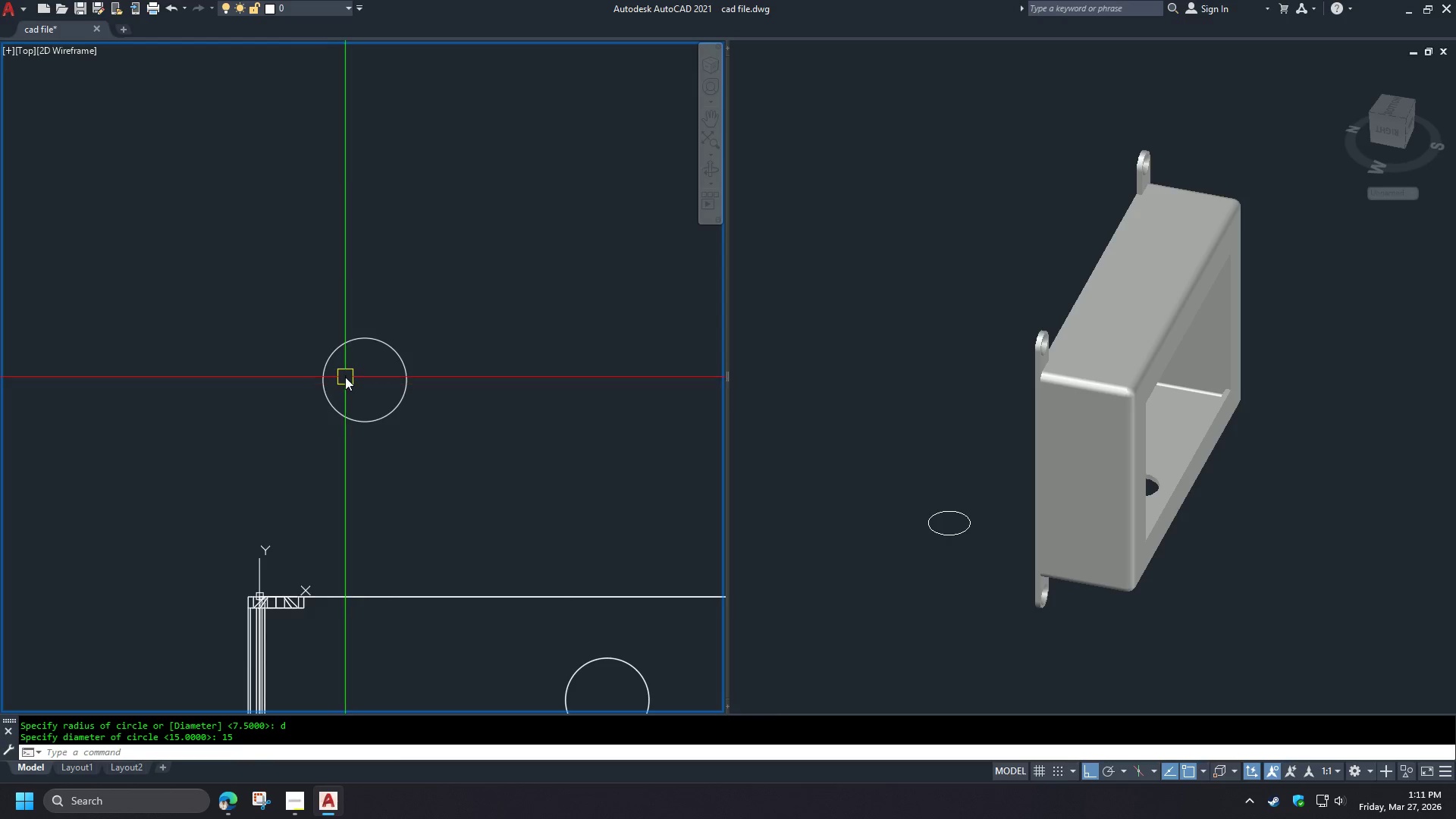 
scroll: coordinate [369, 369], scroll_direction: up, amount: 2.0
 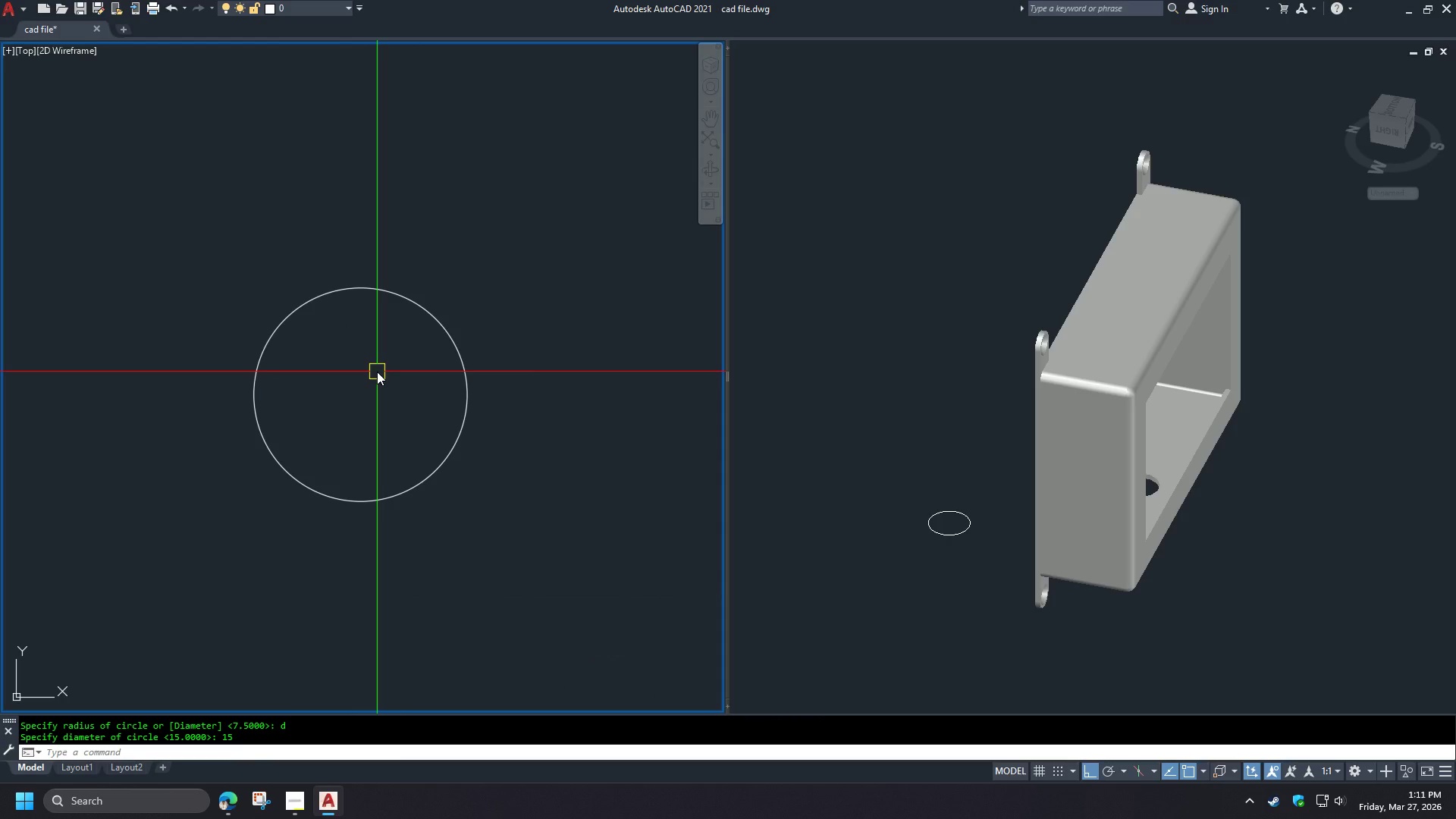 
key(O)
 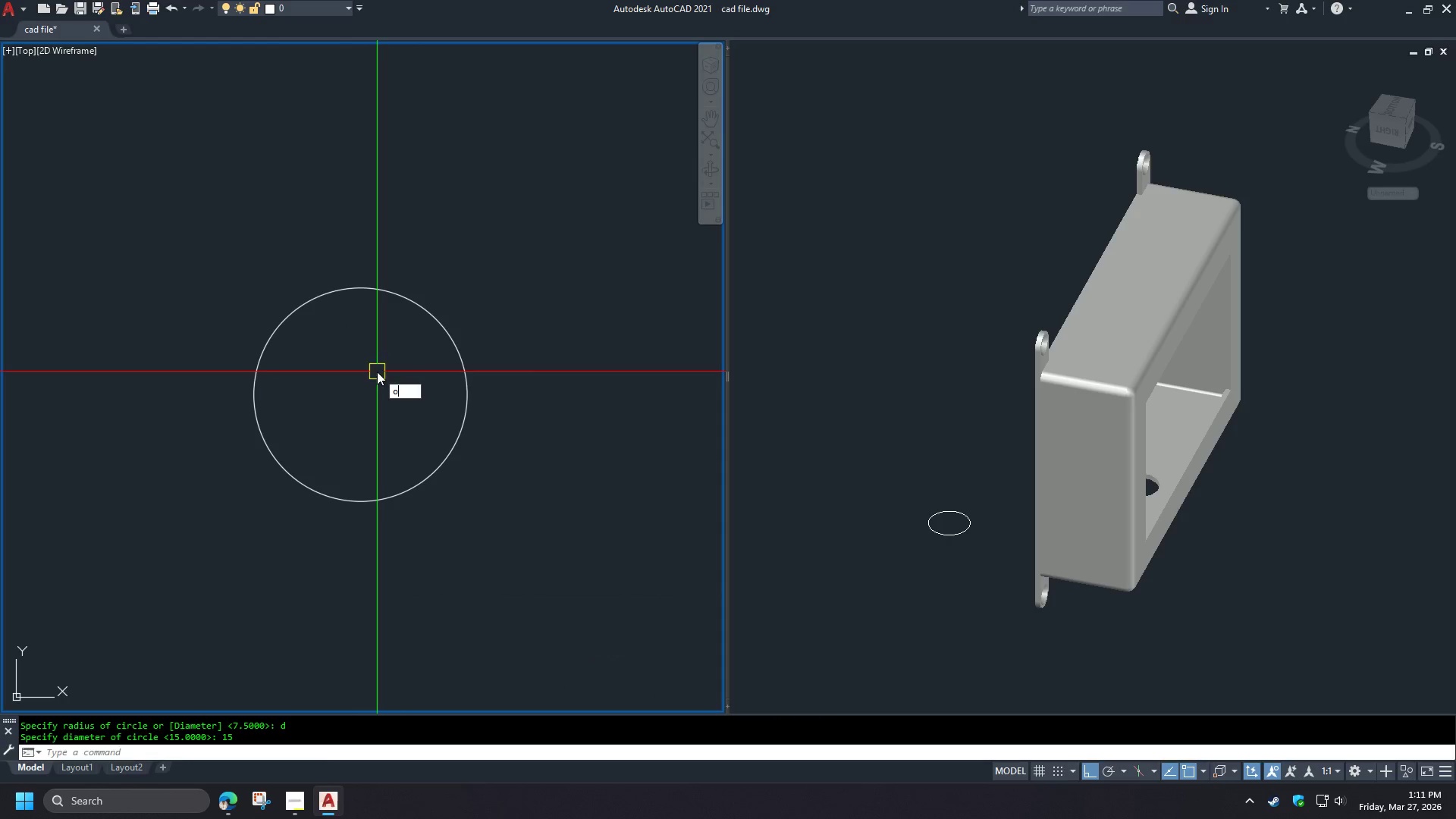 
key(Space)
 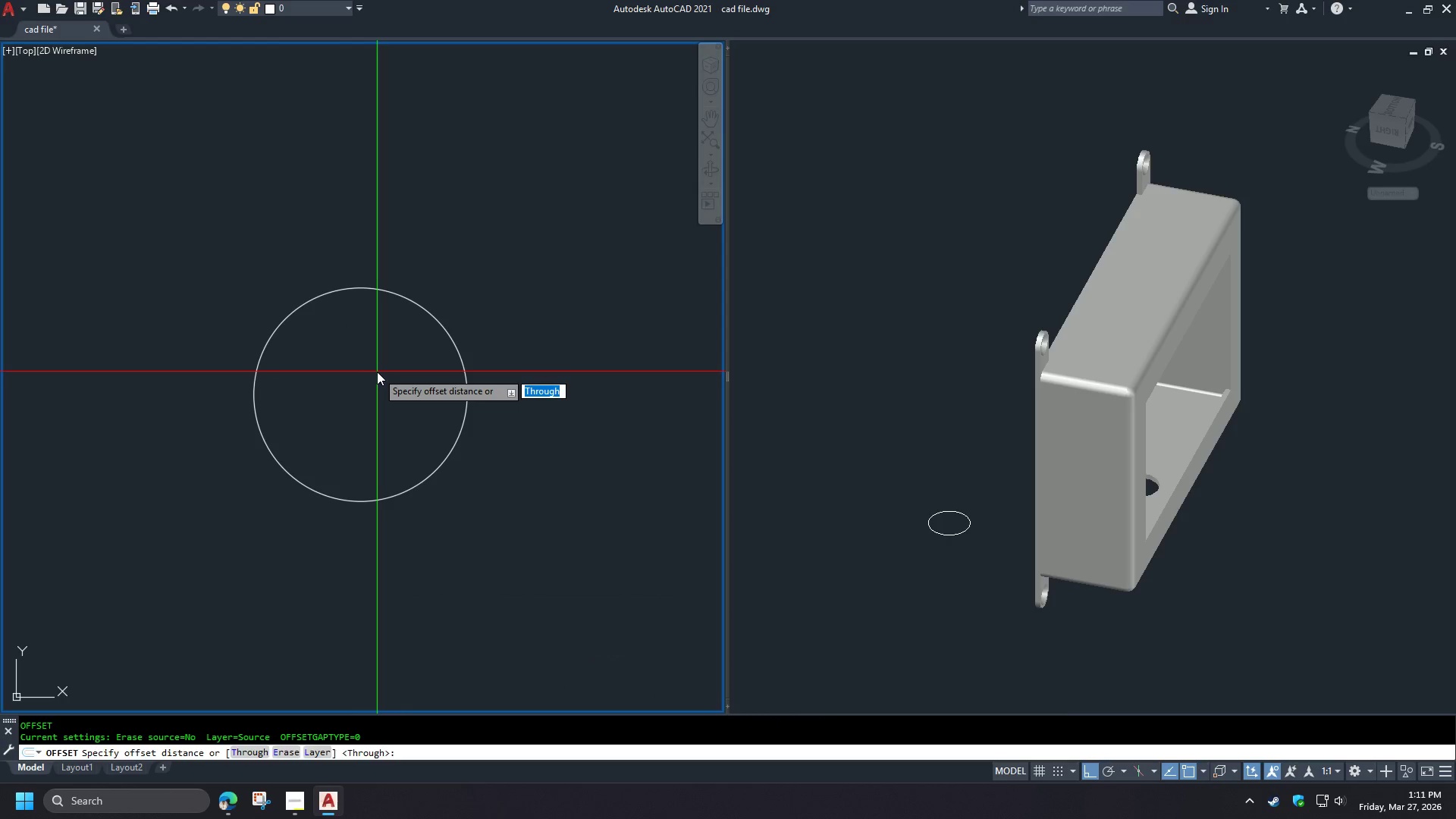 
key(T)
 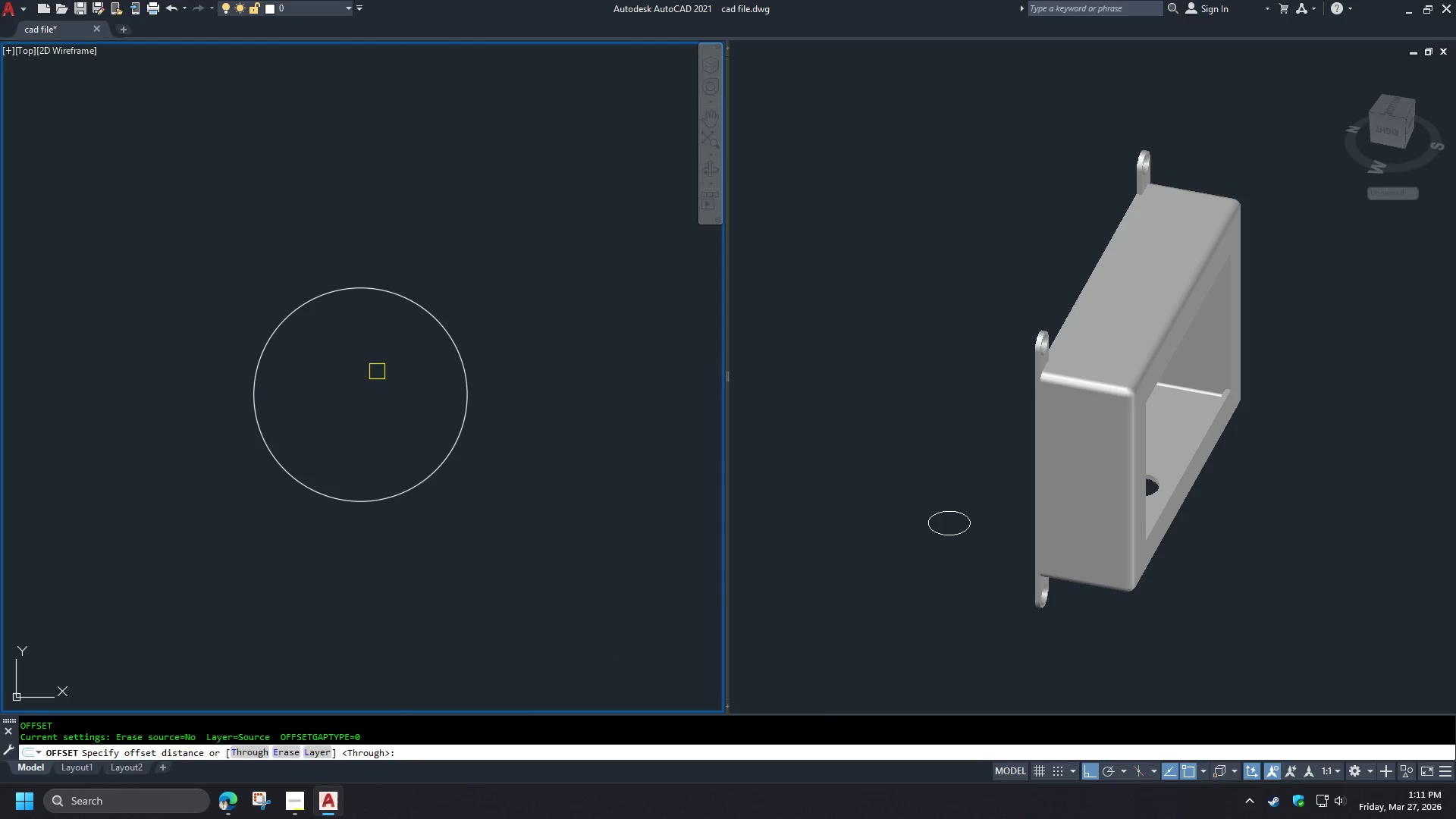 
key(Space)
 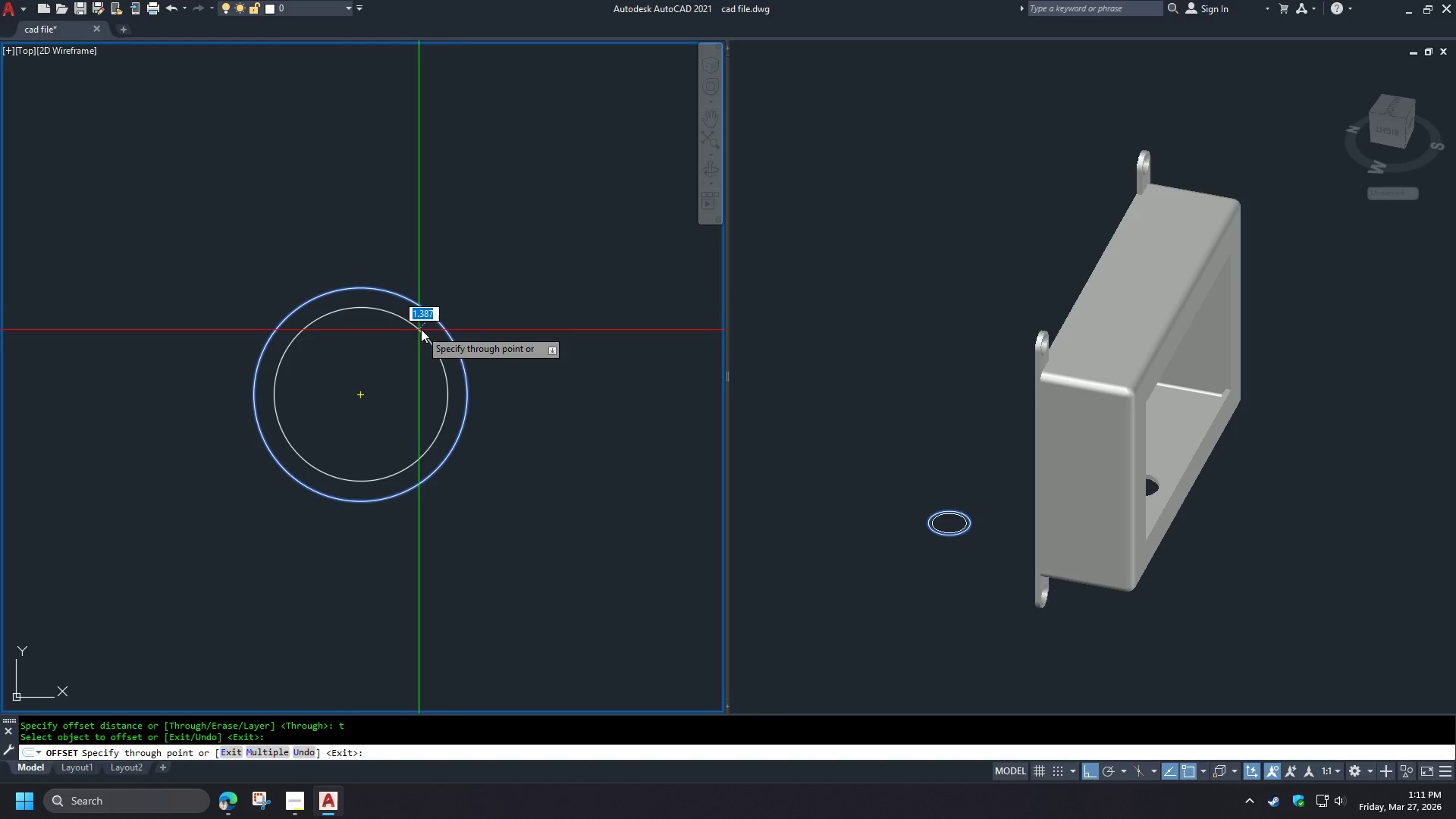 
wait(5.61)
 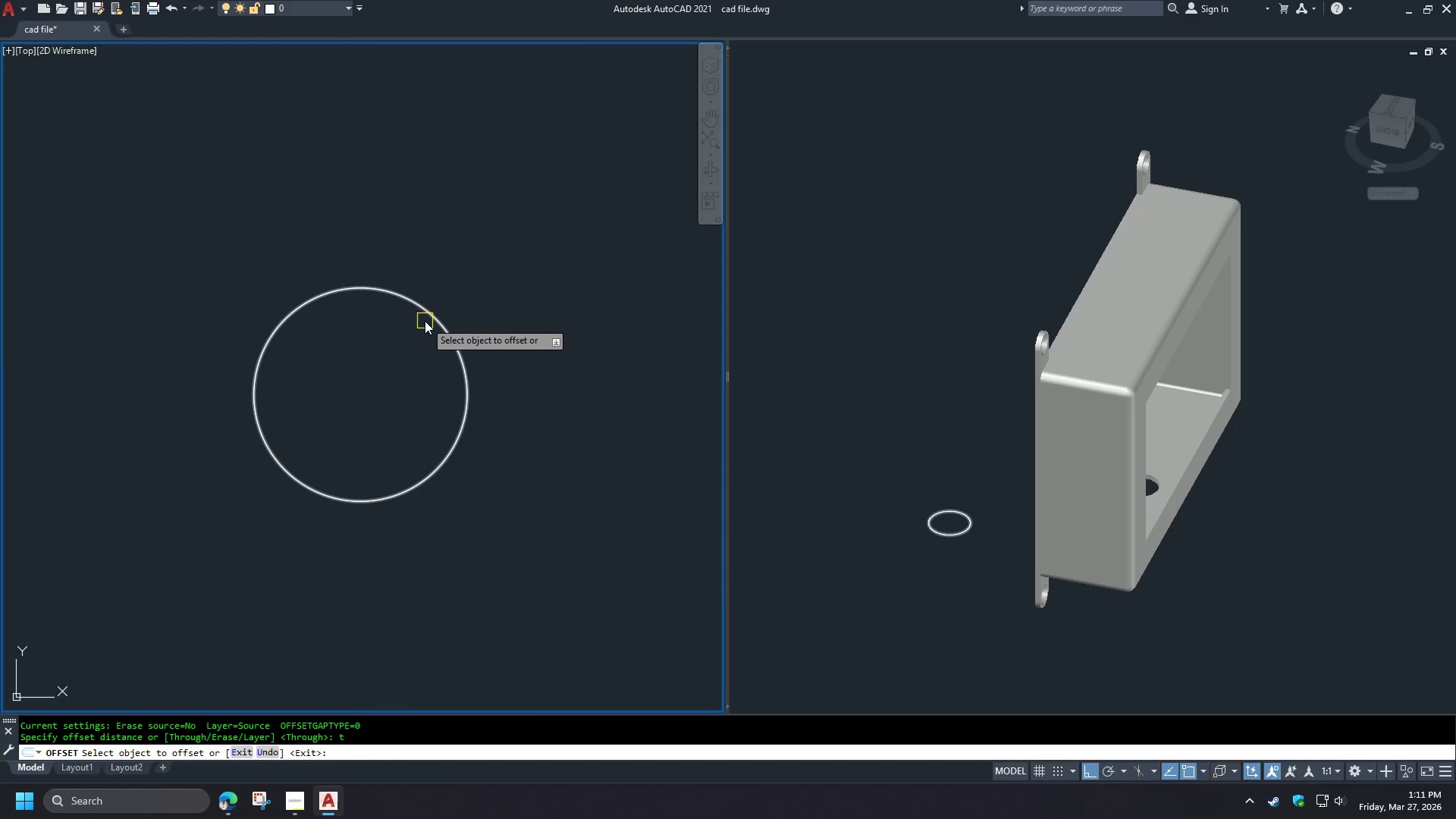 
scroll: coordinate [423, 329], scroll_direction: up, amount: 2.0
 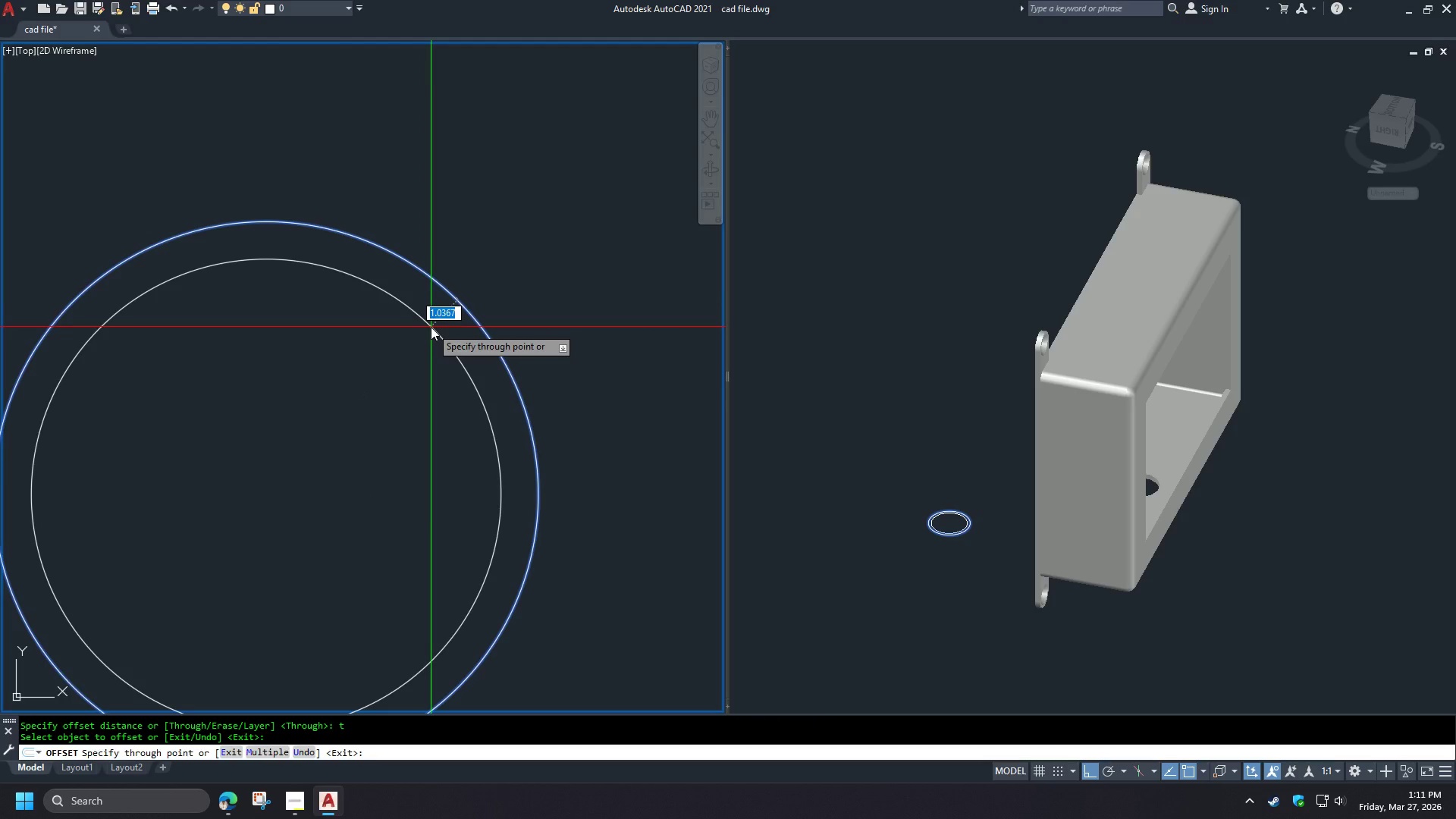 
key(1)
 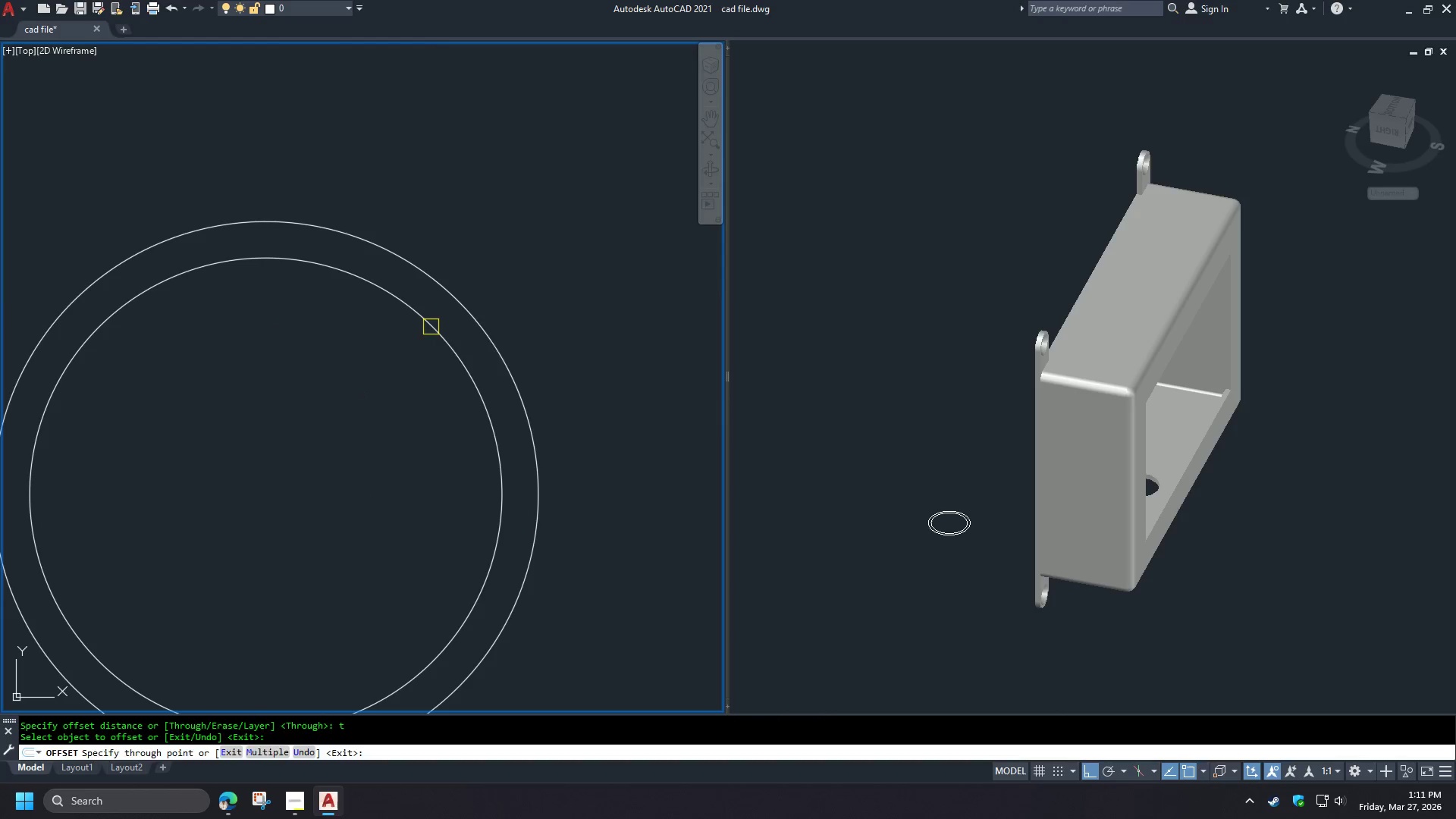 
key(Space)
 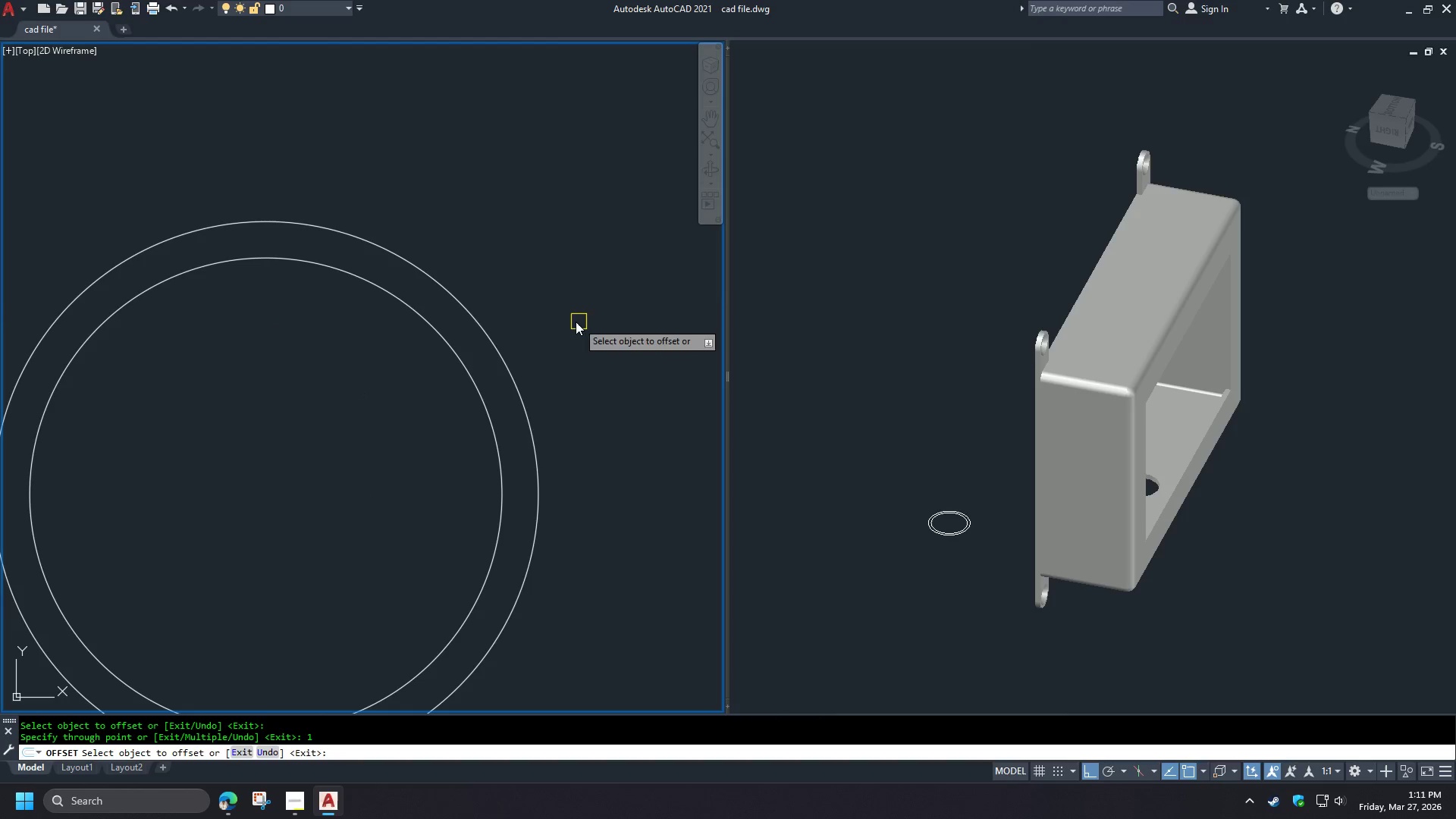 
key(Space)
 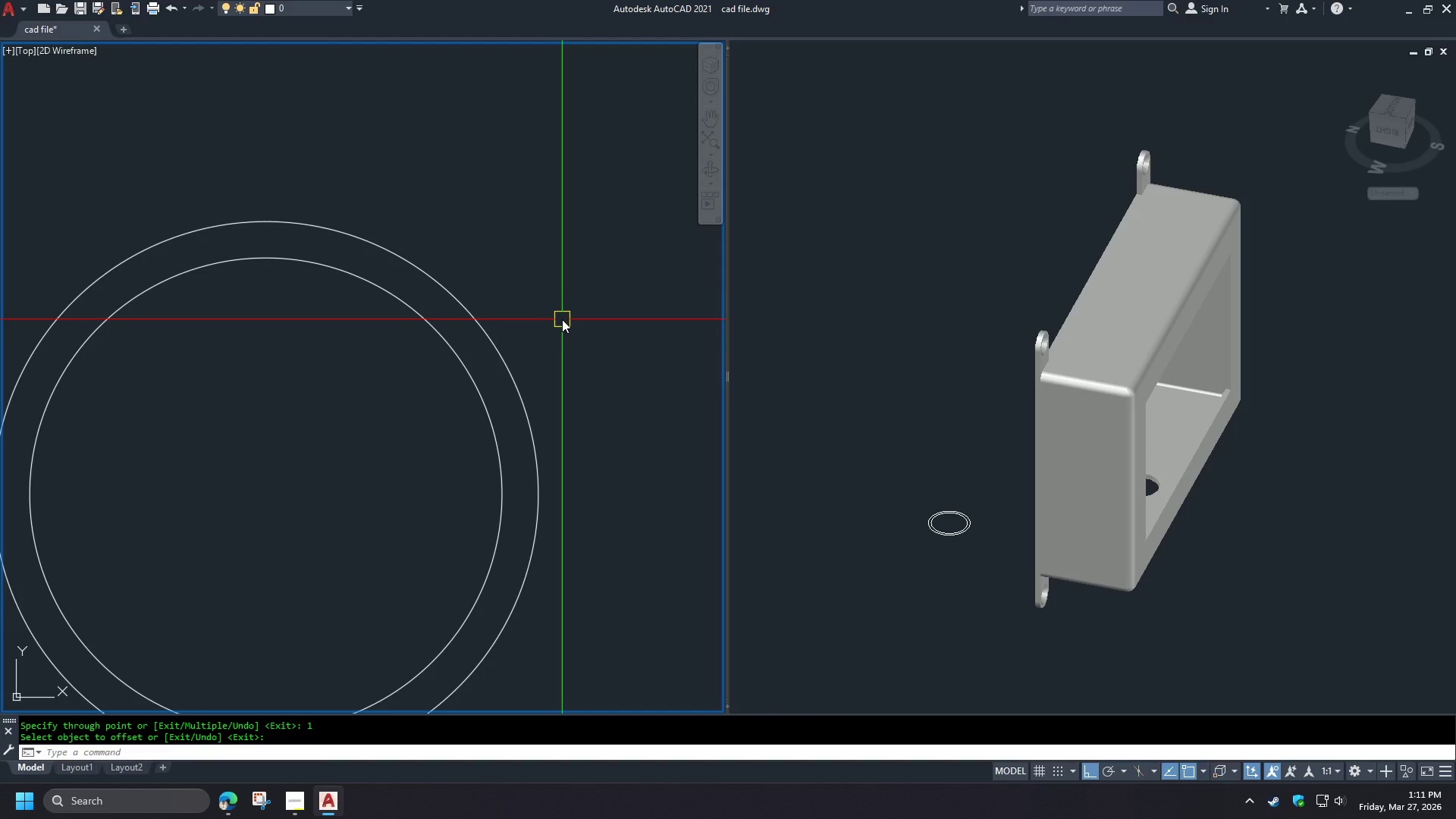 
scroll: coordinate [561, 320], scroll_direction: down, amount: 2.0
 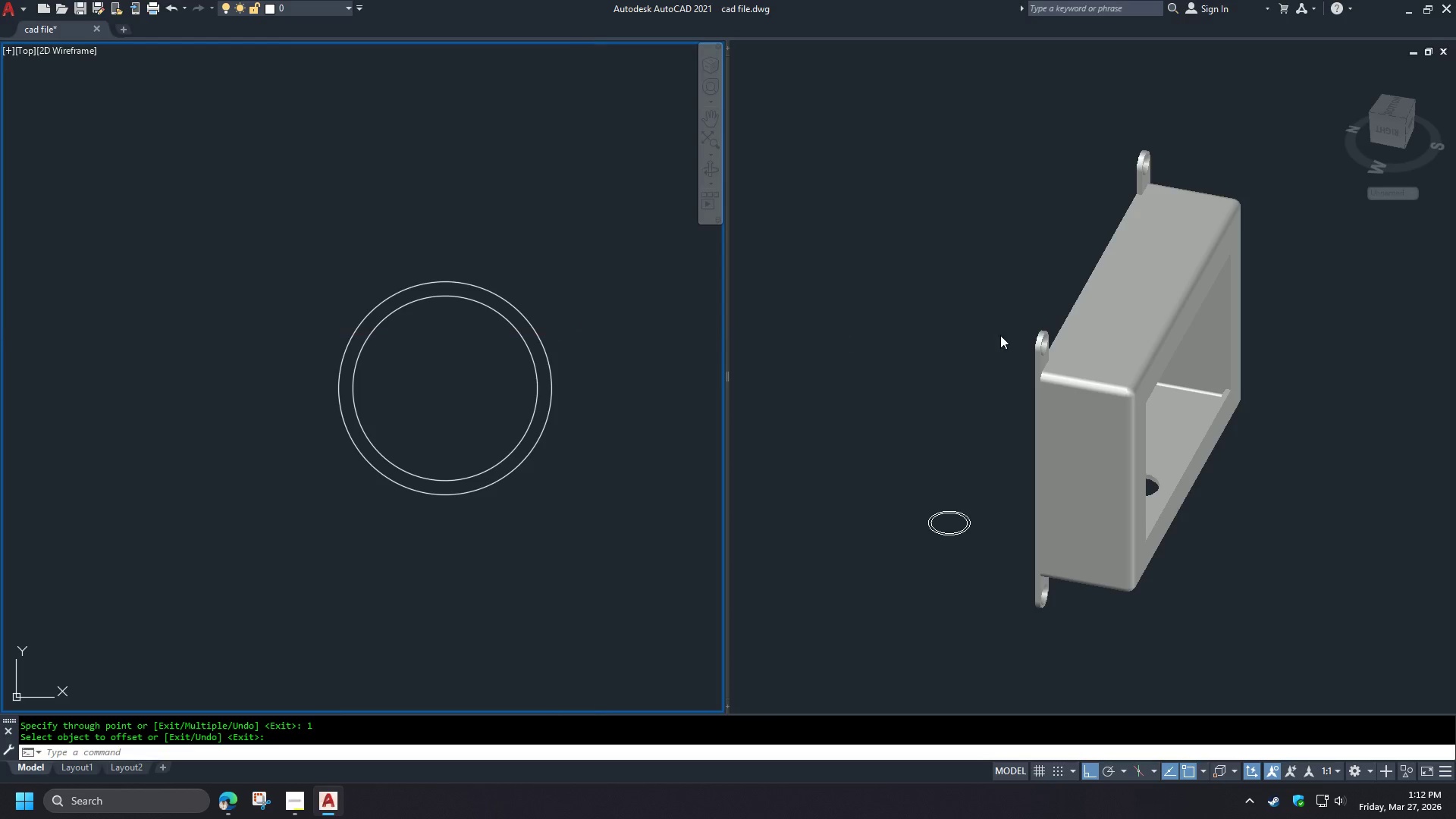 
left_click([980, 353])
 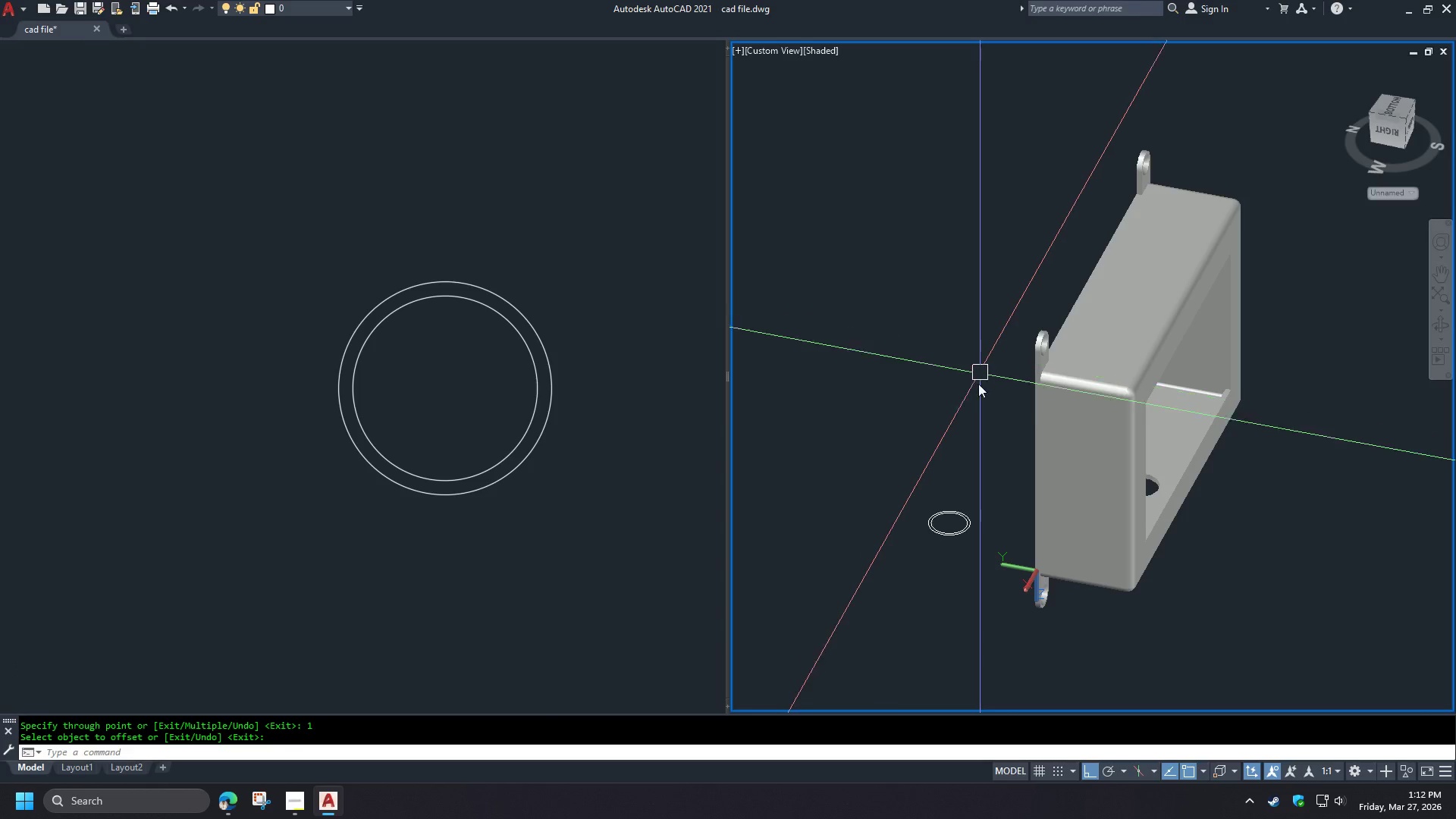 
hold_key(key=ShiftLeft, duration=1.5)
 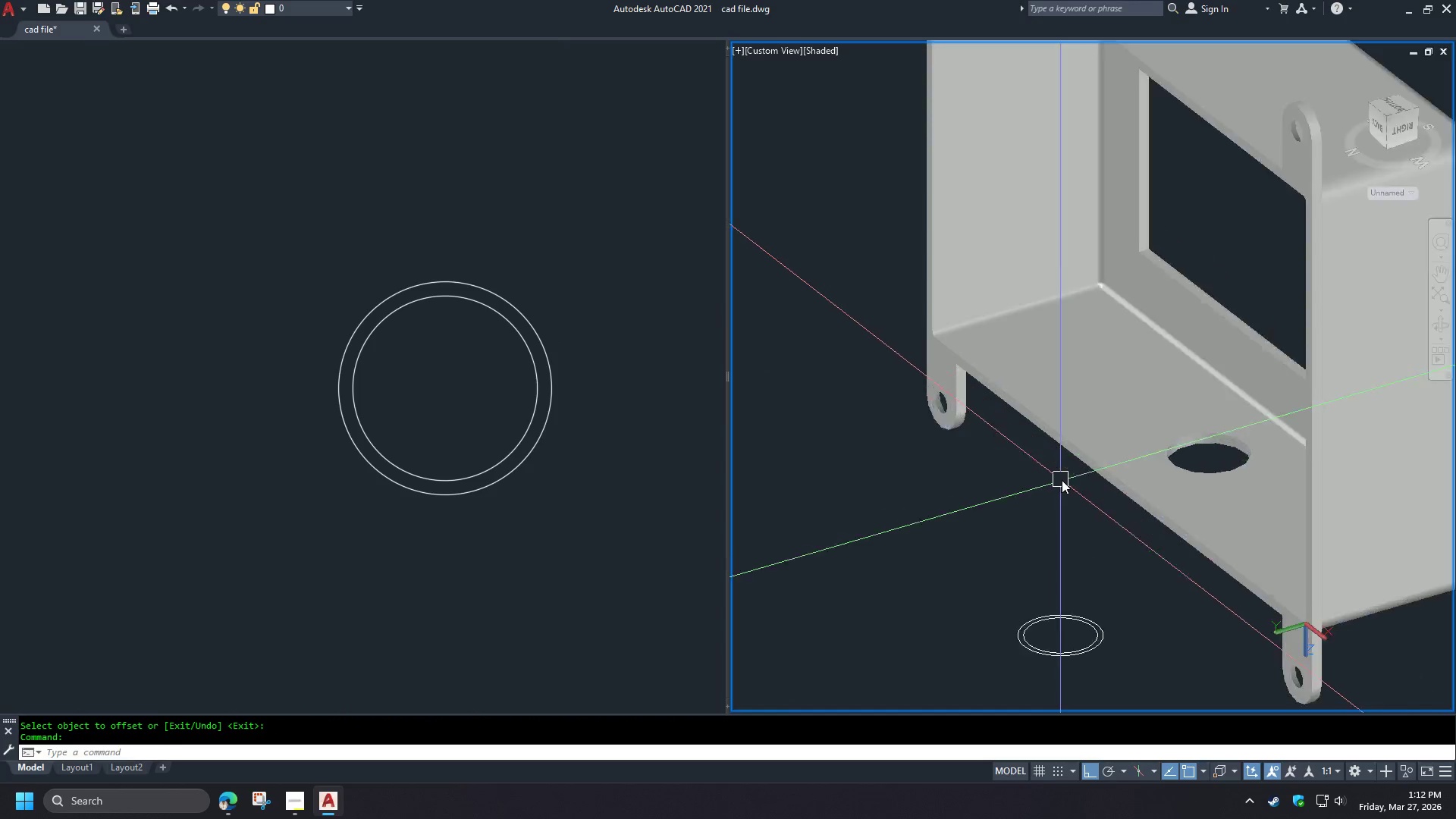 
hold_key(key=ShiftLeft, duration=0.33)
 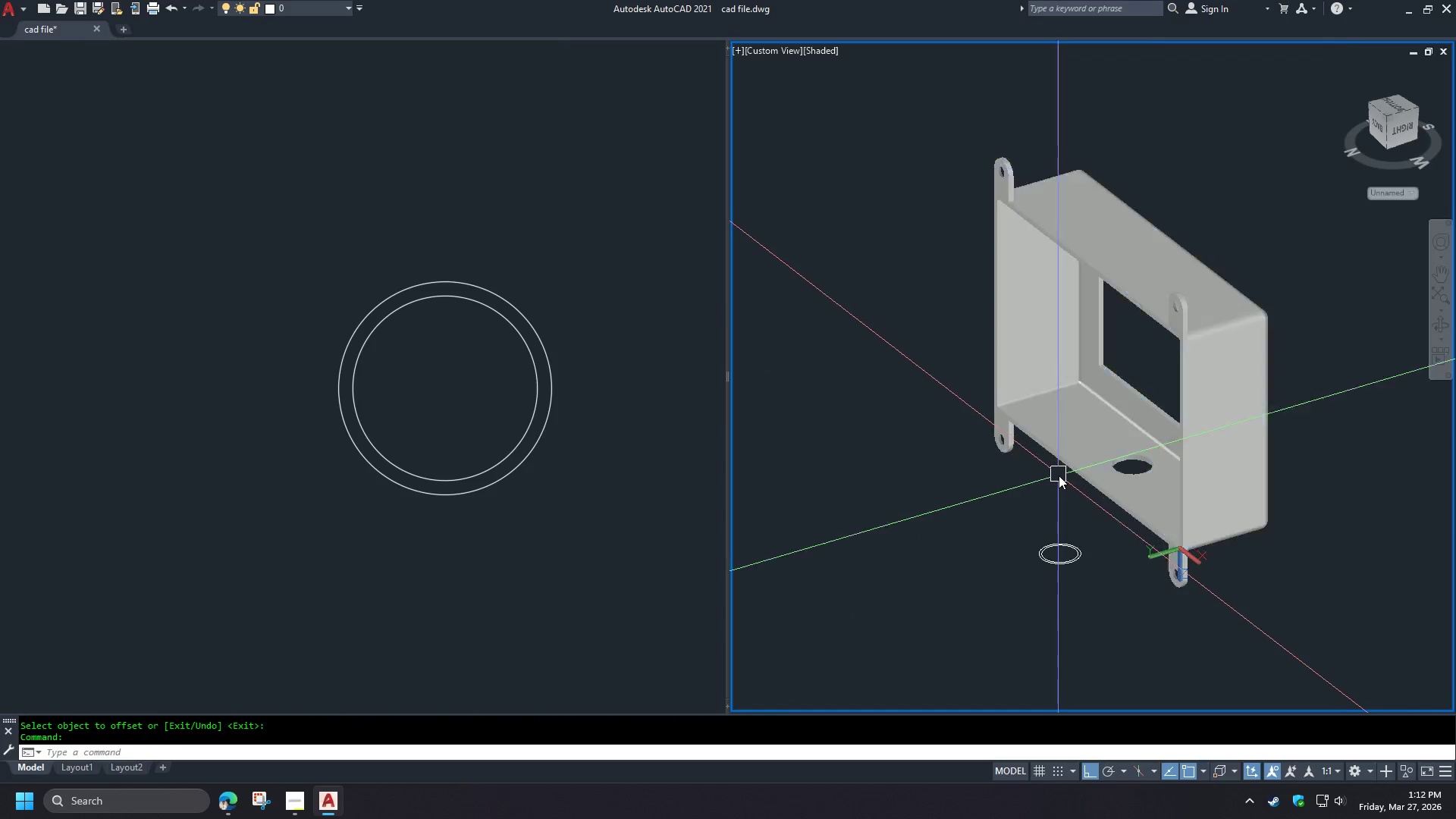 
key(D)
 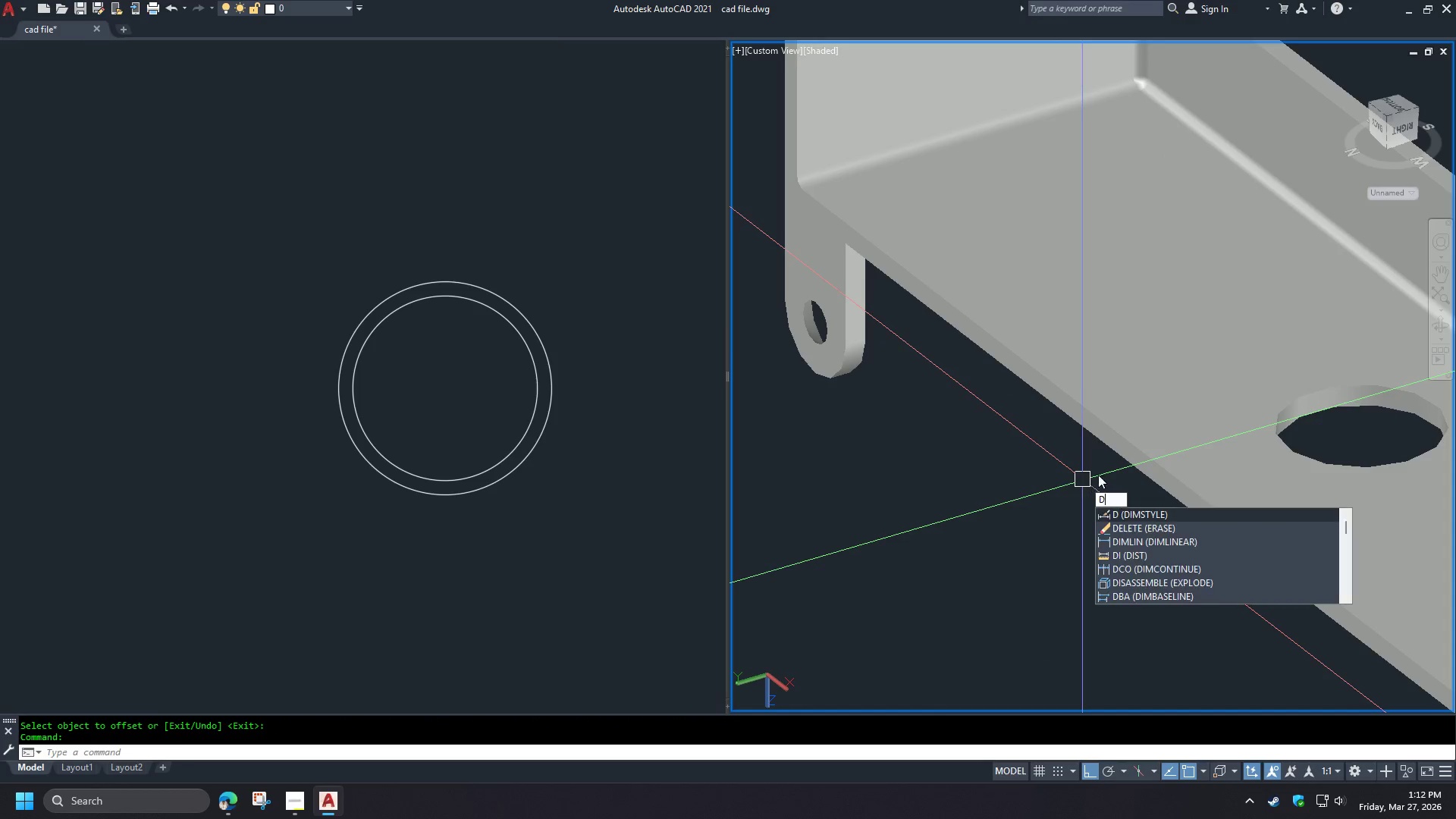 
scroll: coordinate [1064, 481], scroll_direction: up, amount: 4.0
 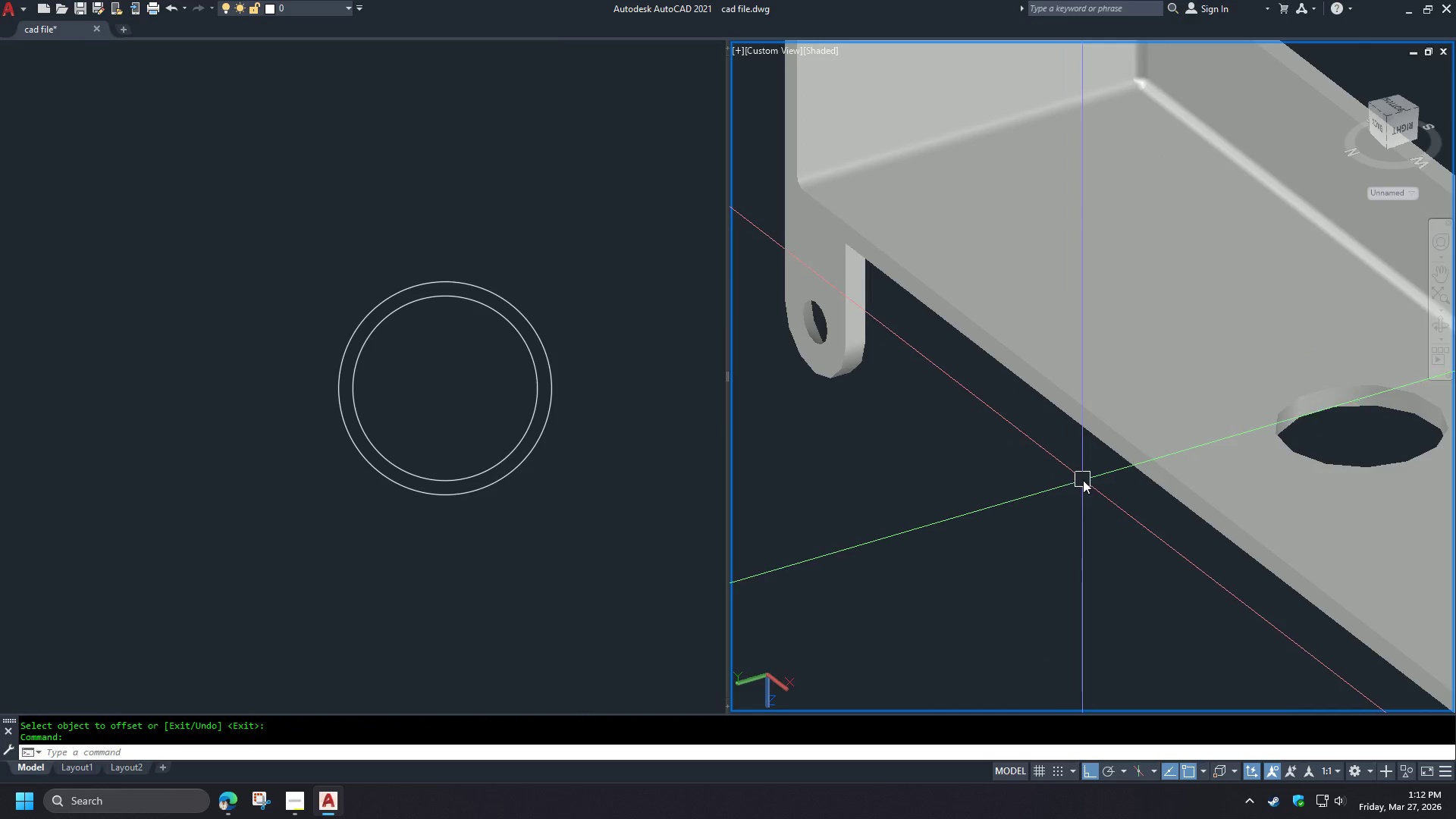 
key(I)
 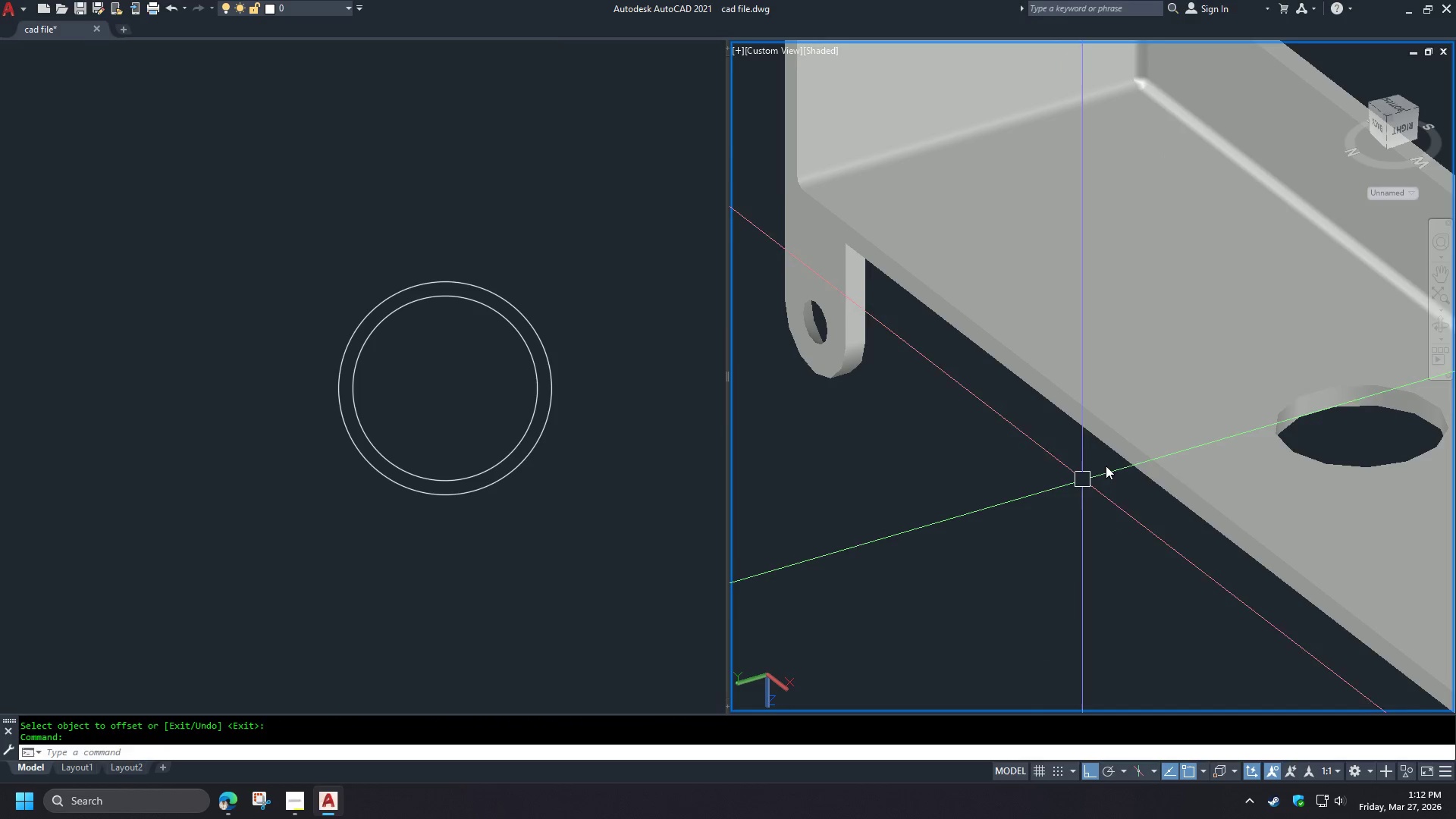 
key(Space)
 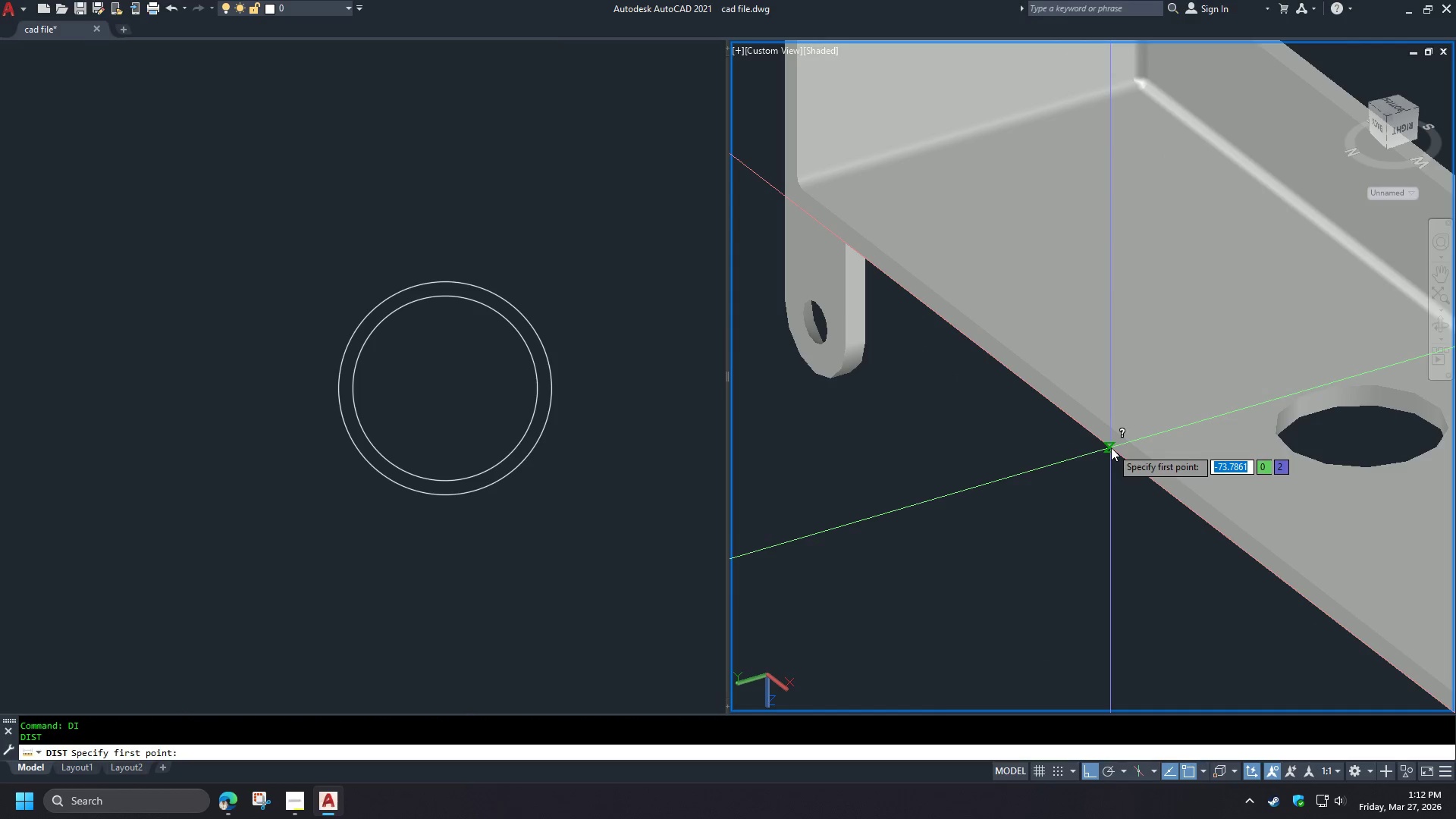 
left_click([1111, 447])
 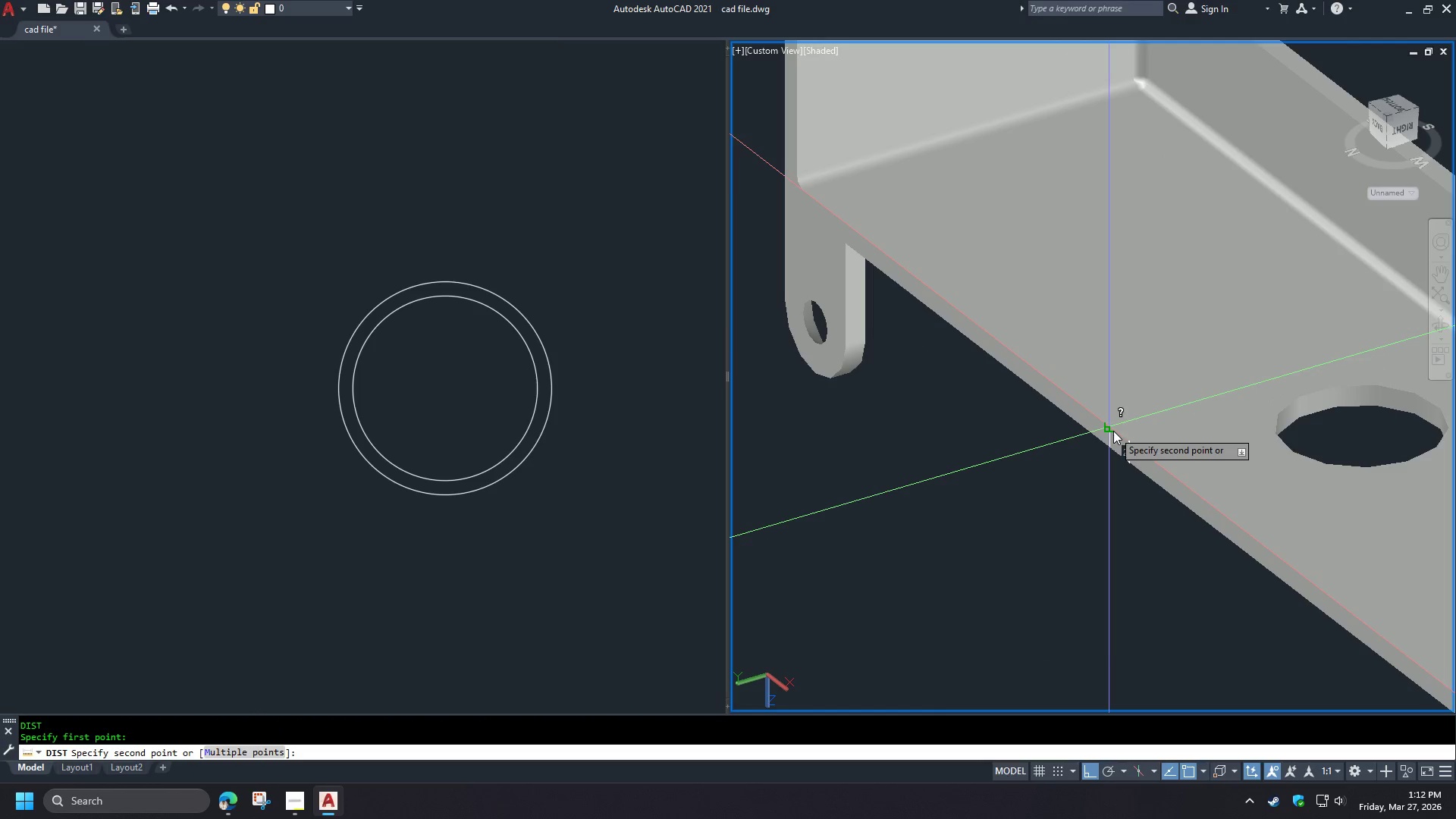 
key(Escape)
 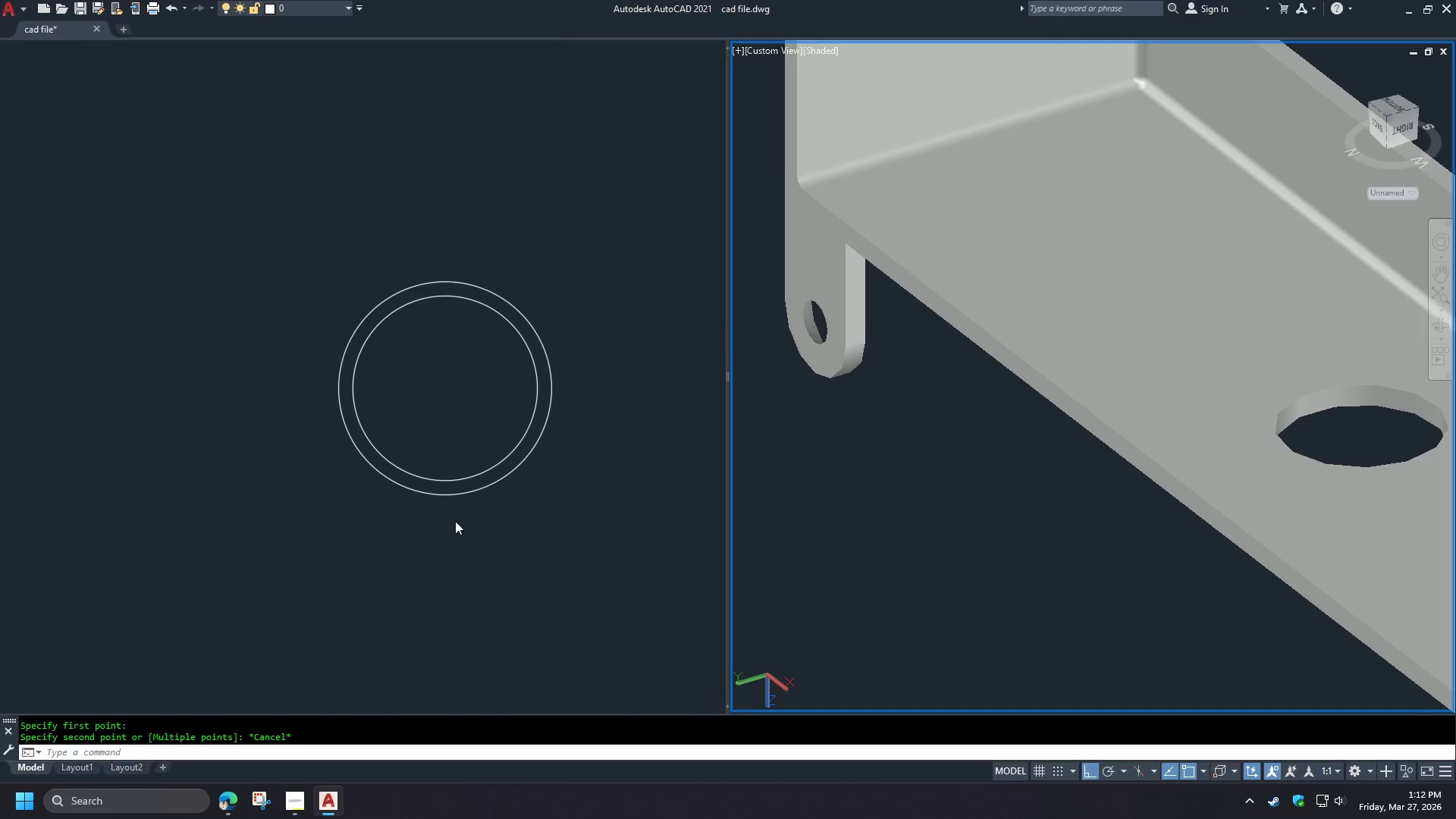 
left_click([479, 526])
 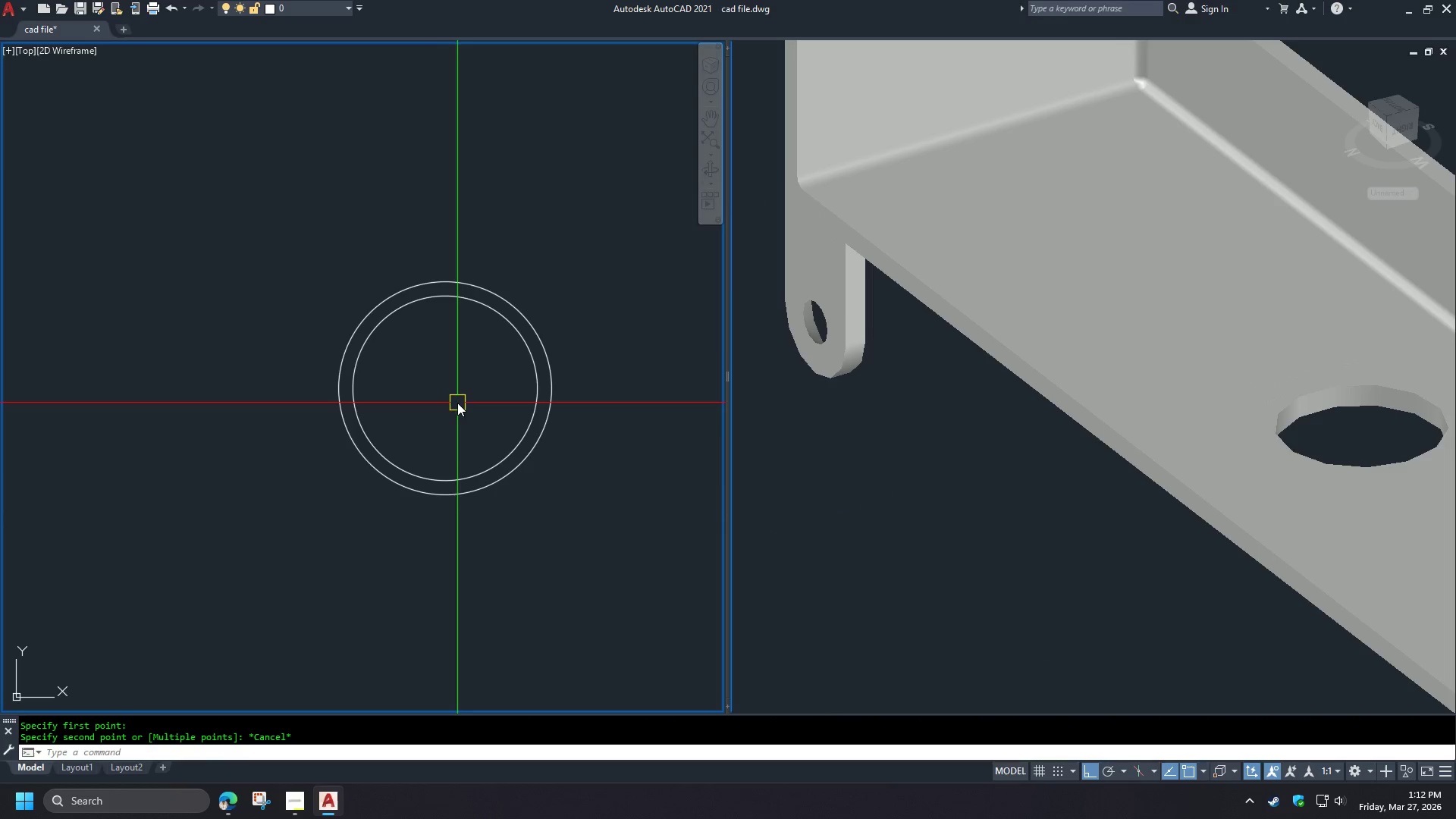 
scroll: coordinate [452, 398], scroll_direction: none, amount: 0.0
 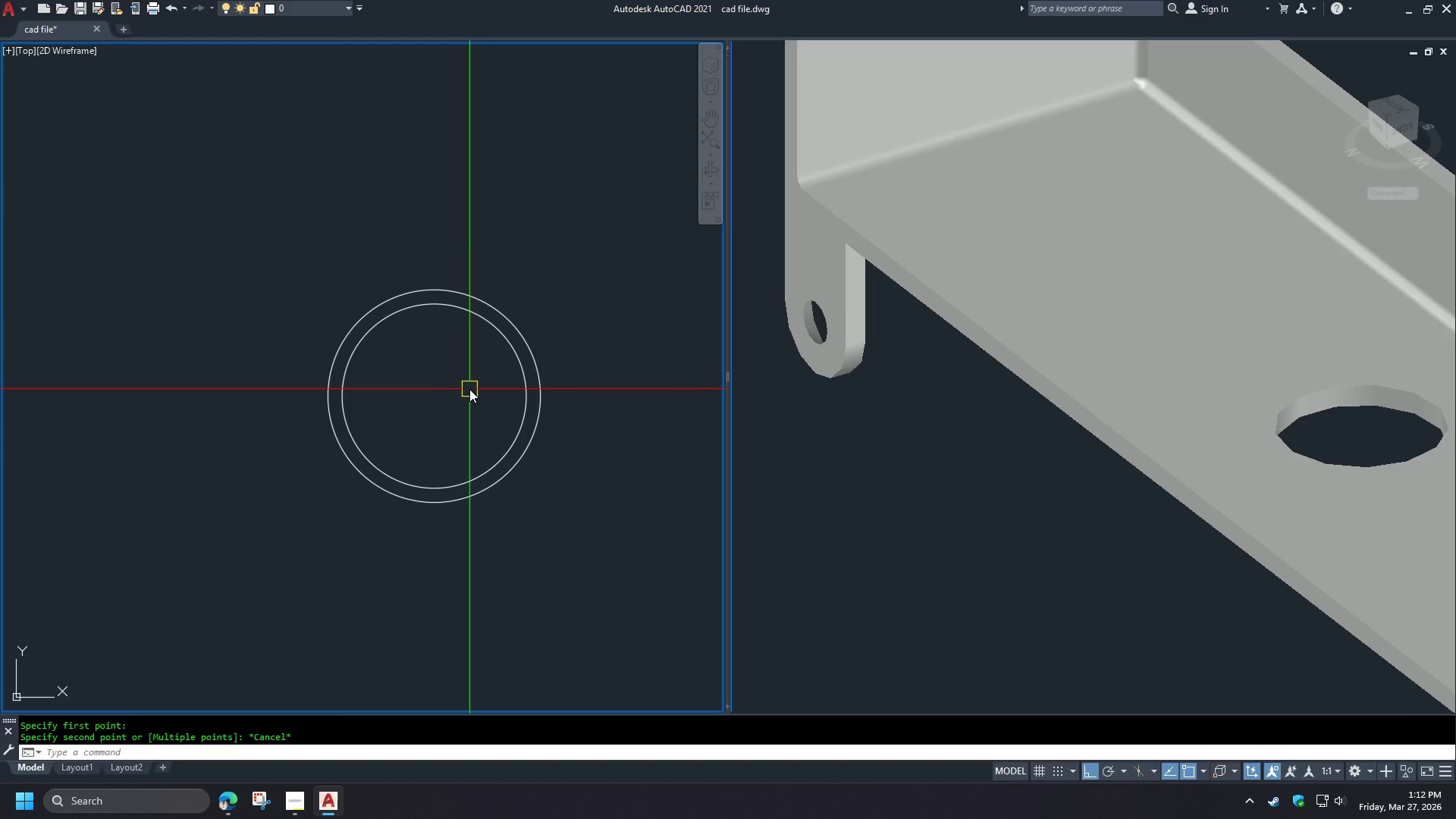 
key(Escape)
 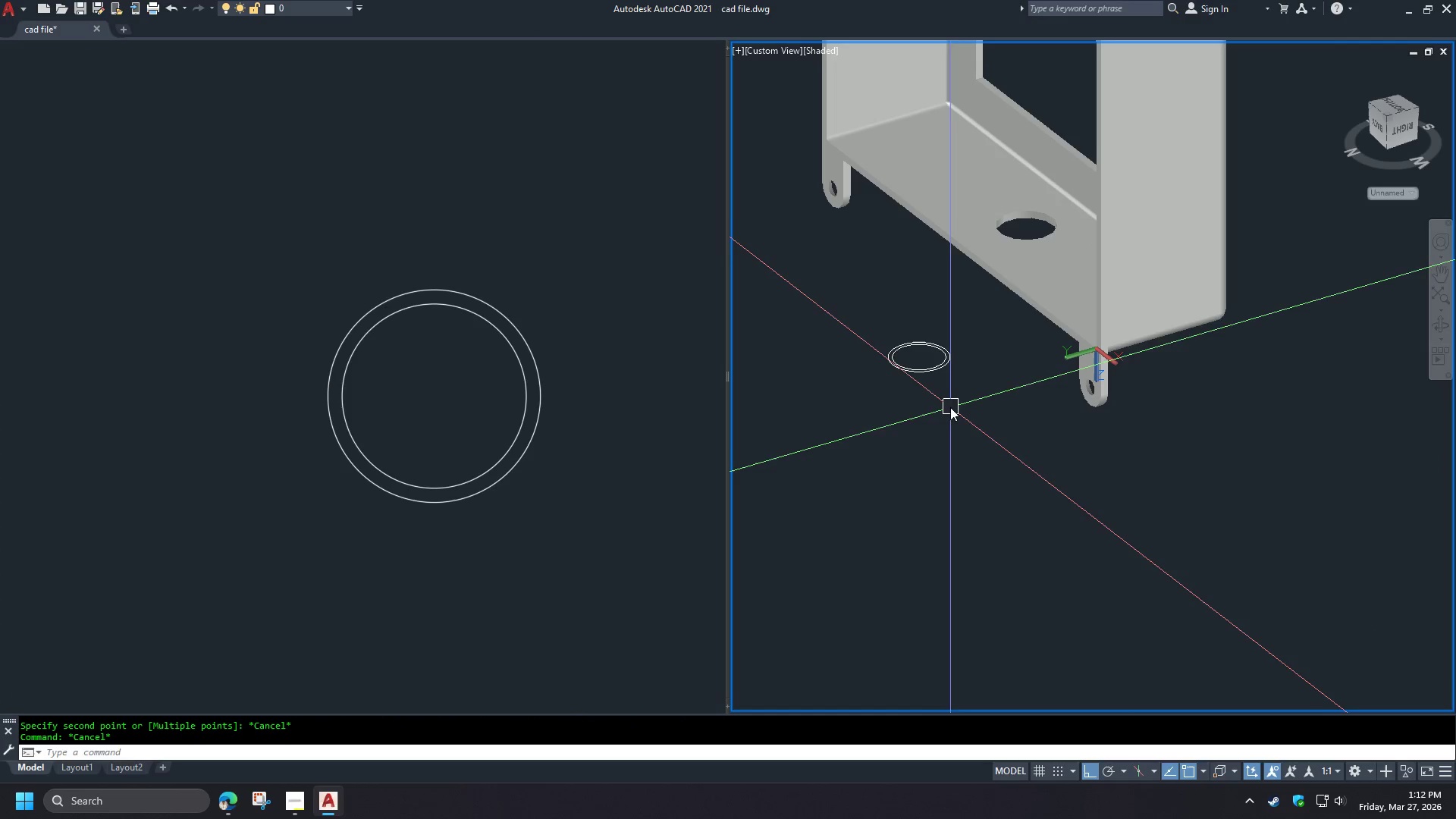 
scroll: coordinate [1015, 394], scroll_direction: down, amount: 1.0
 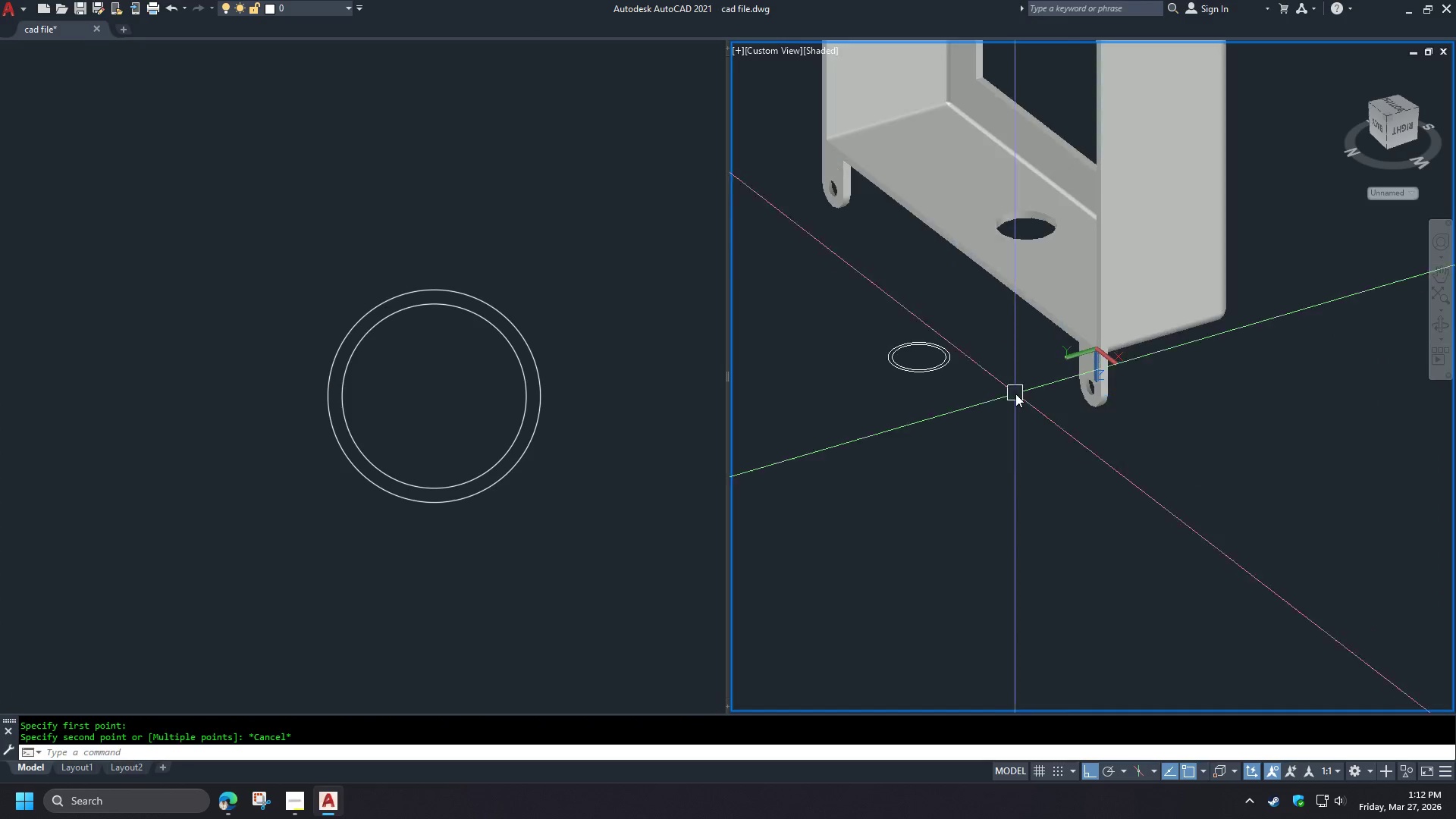 
scroll: coordinate [920, 384], scroll_direction: up, amount: 2.0
 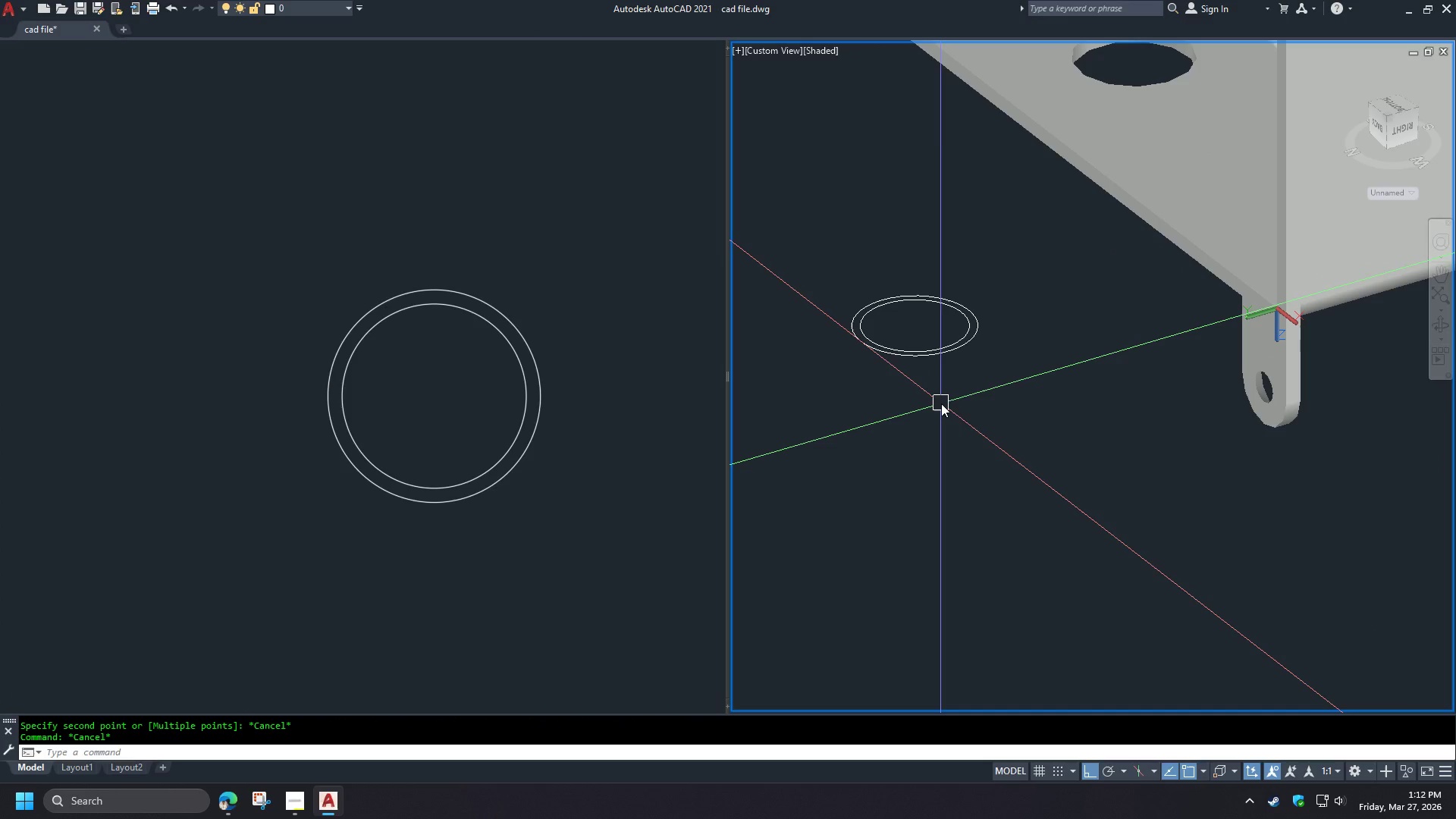 
type(re ucs w re )
 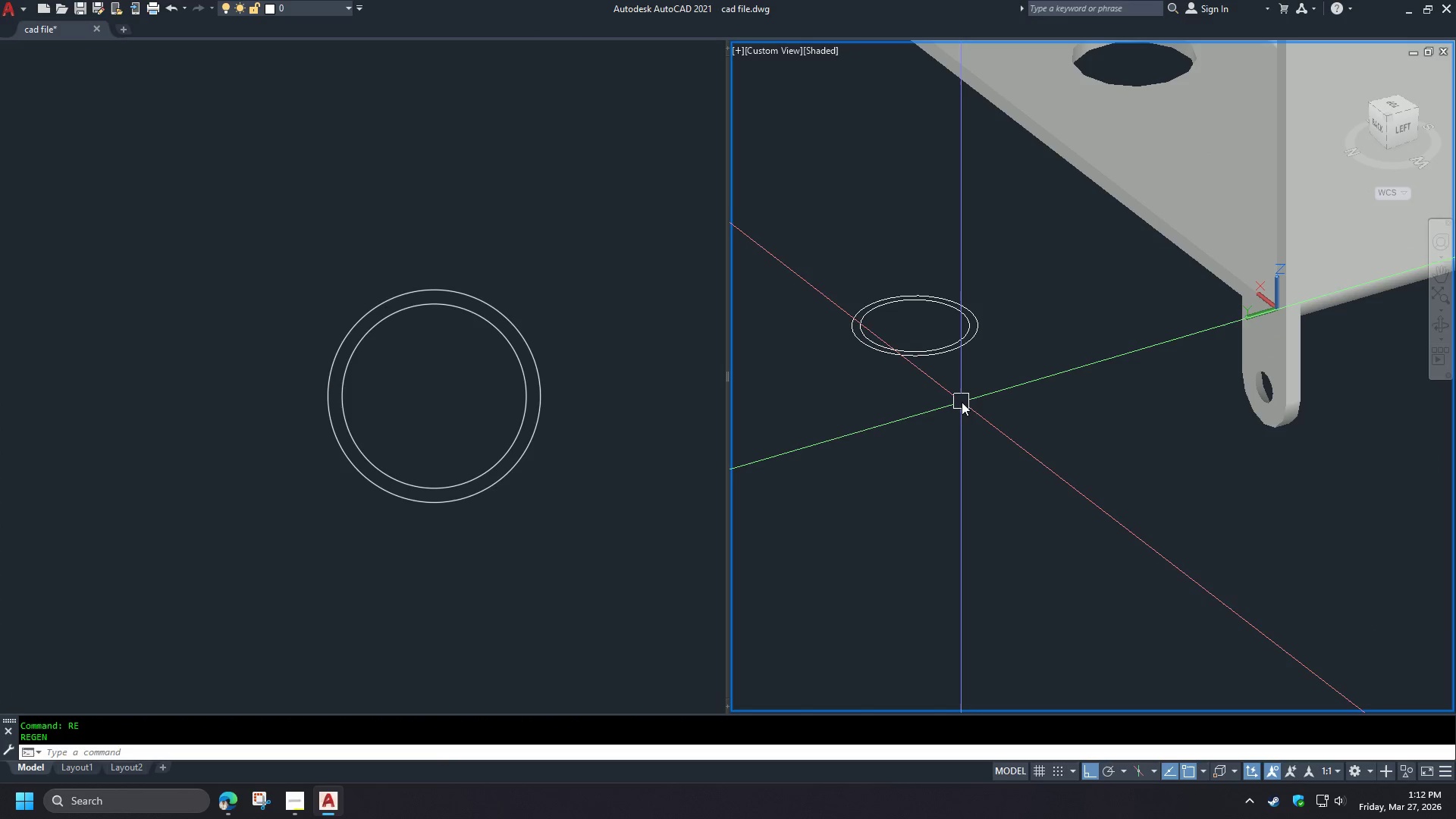 
type(ext )
 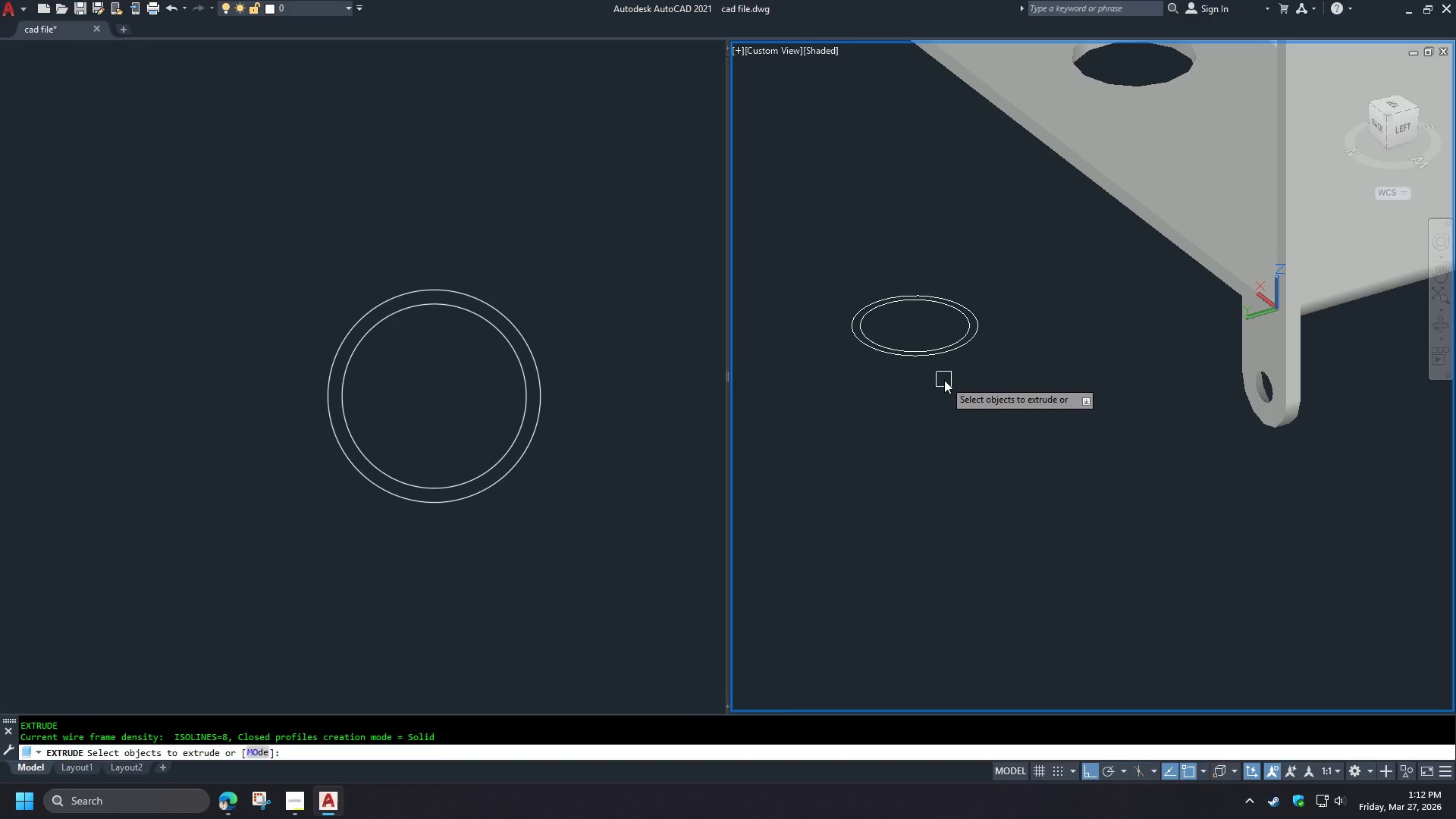 
double_click([922, 325])
 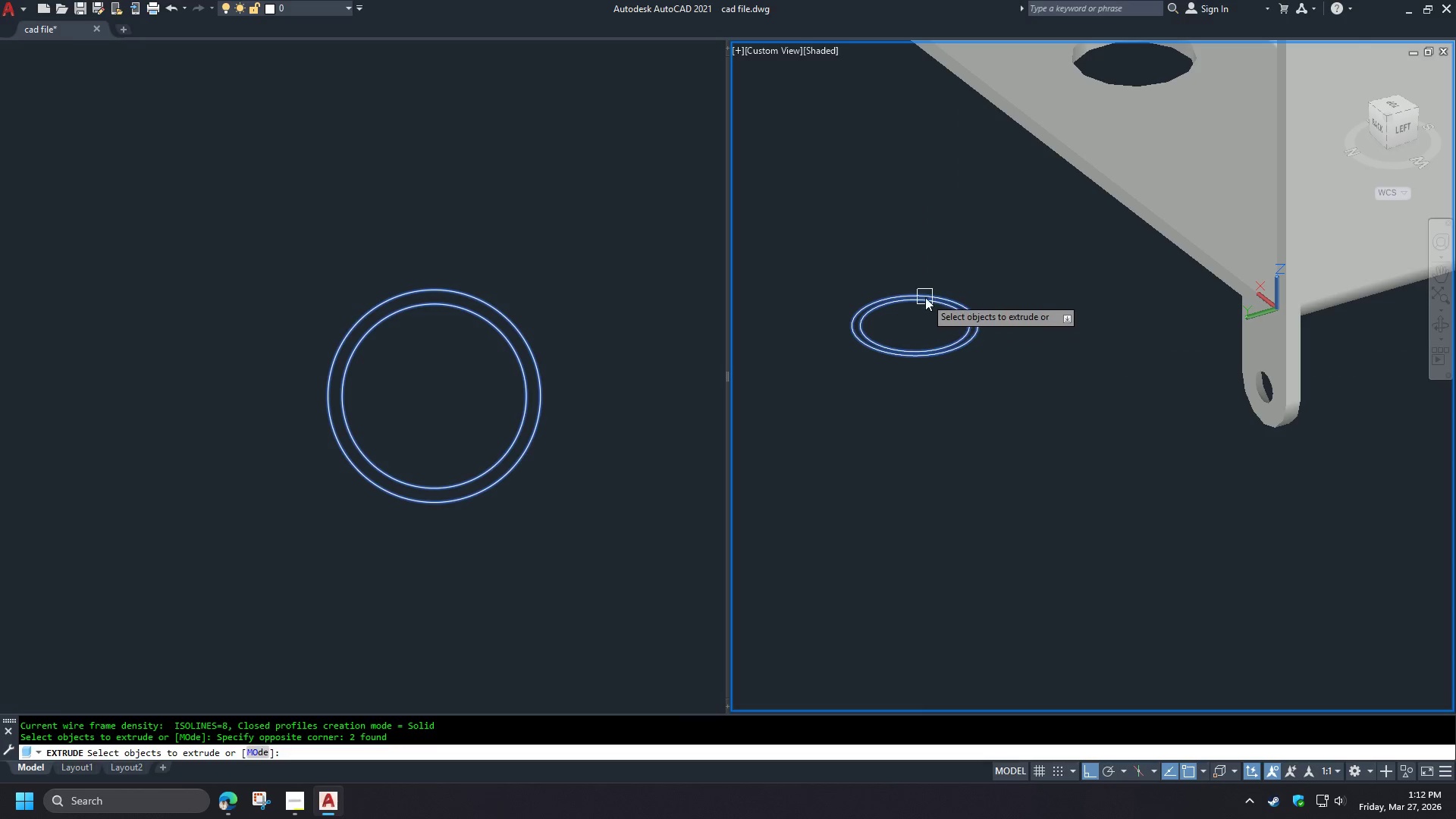 
scroll: coordinate [929, 283], scroll_direction: up, amount: 2.0
 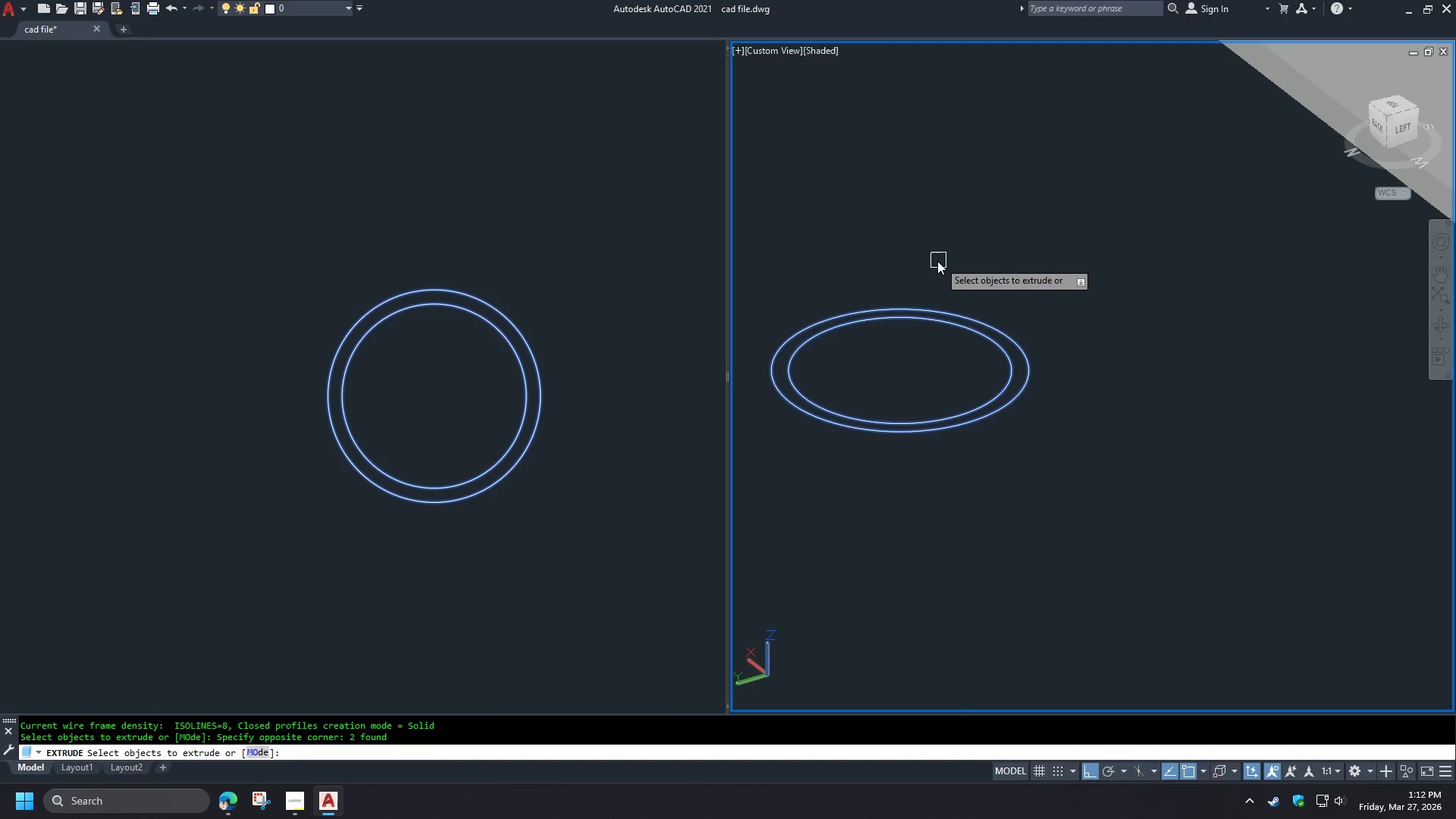 
key(Space)
 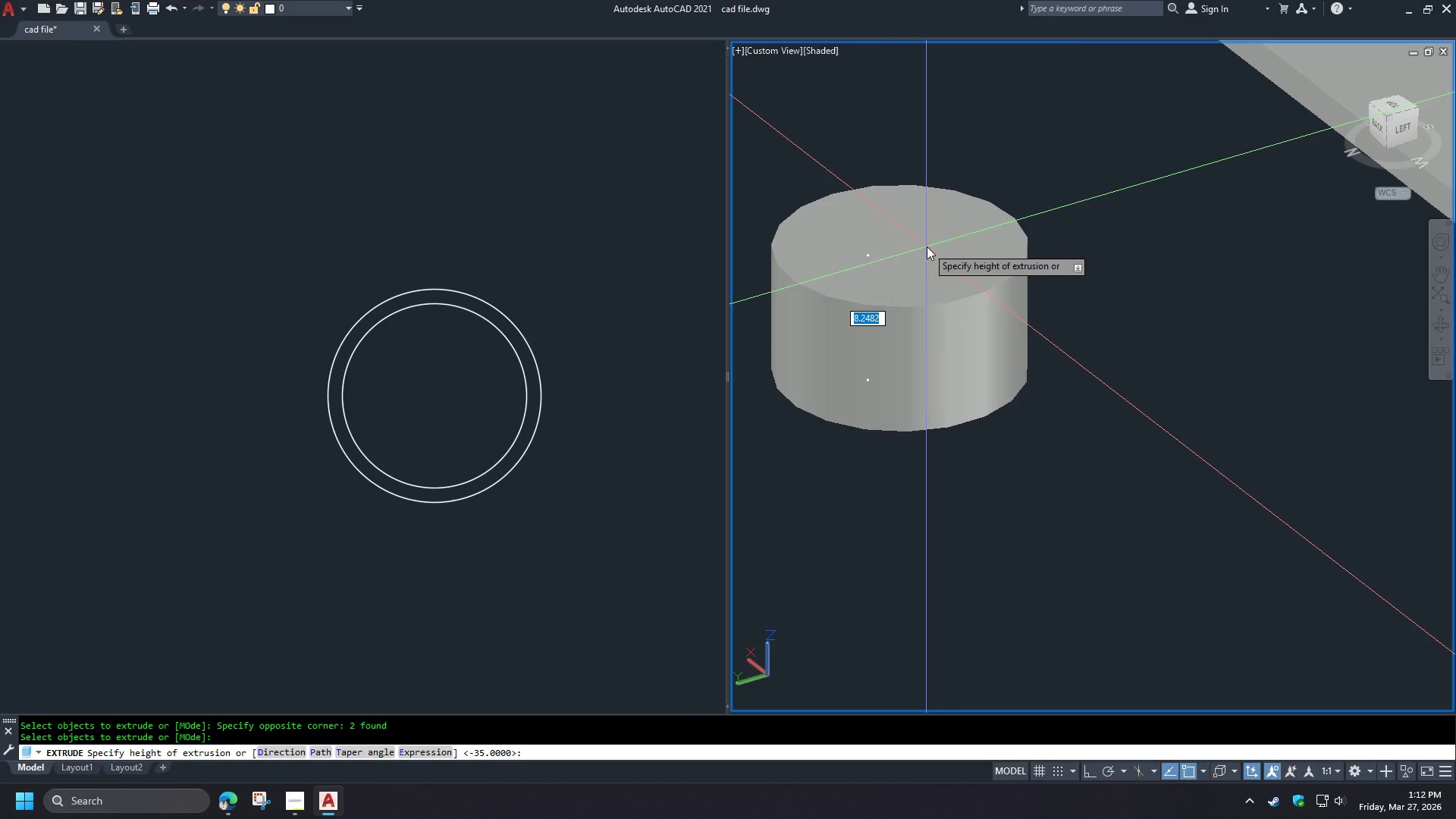 
wait(8.47)
 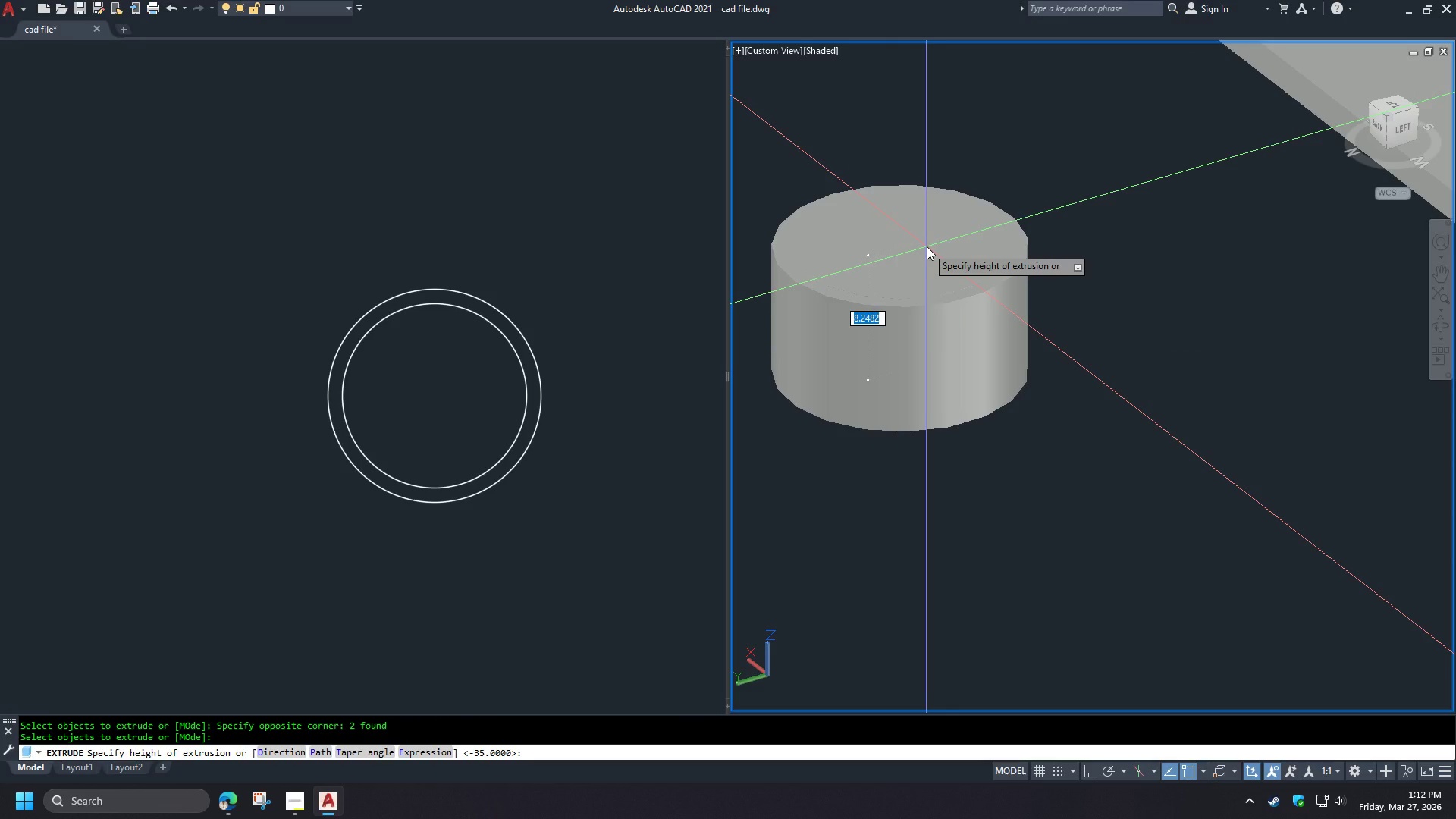 
key(Escape)
 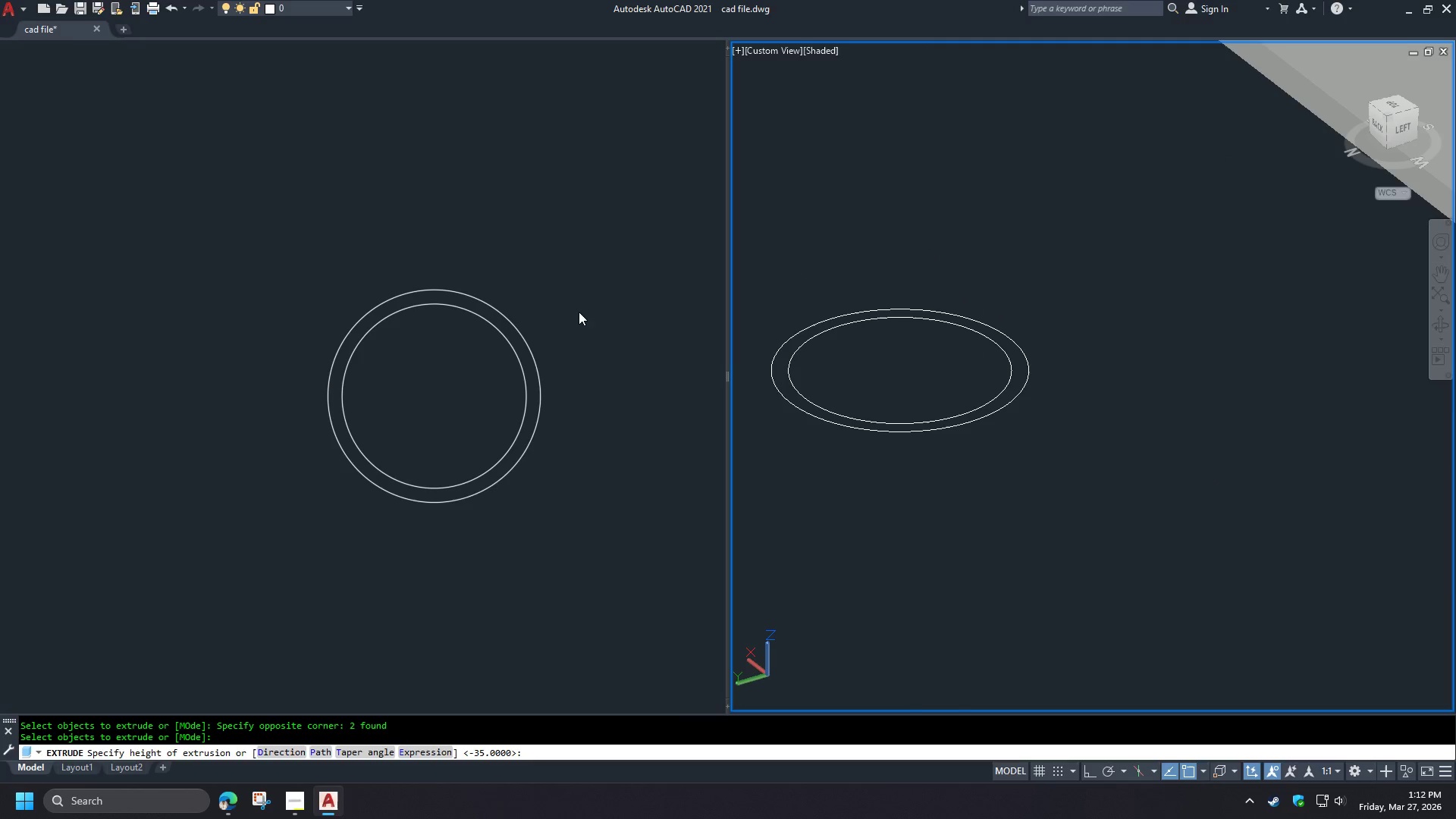 
left_click([582, 365])
 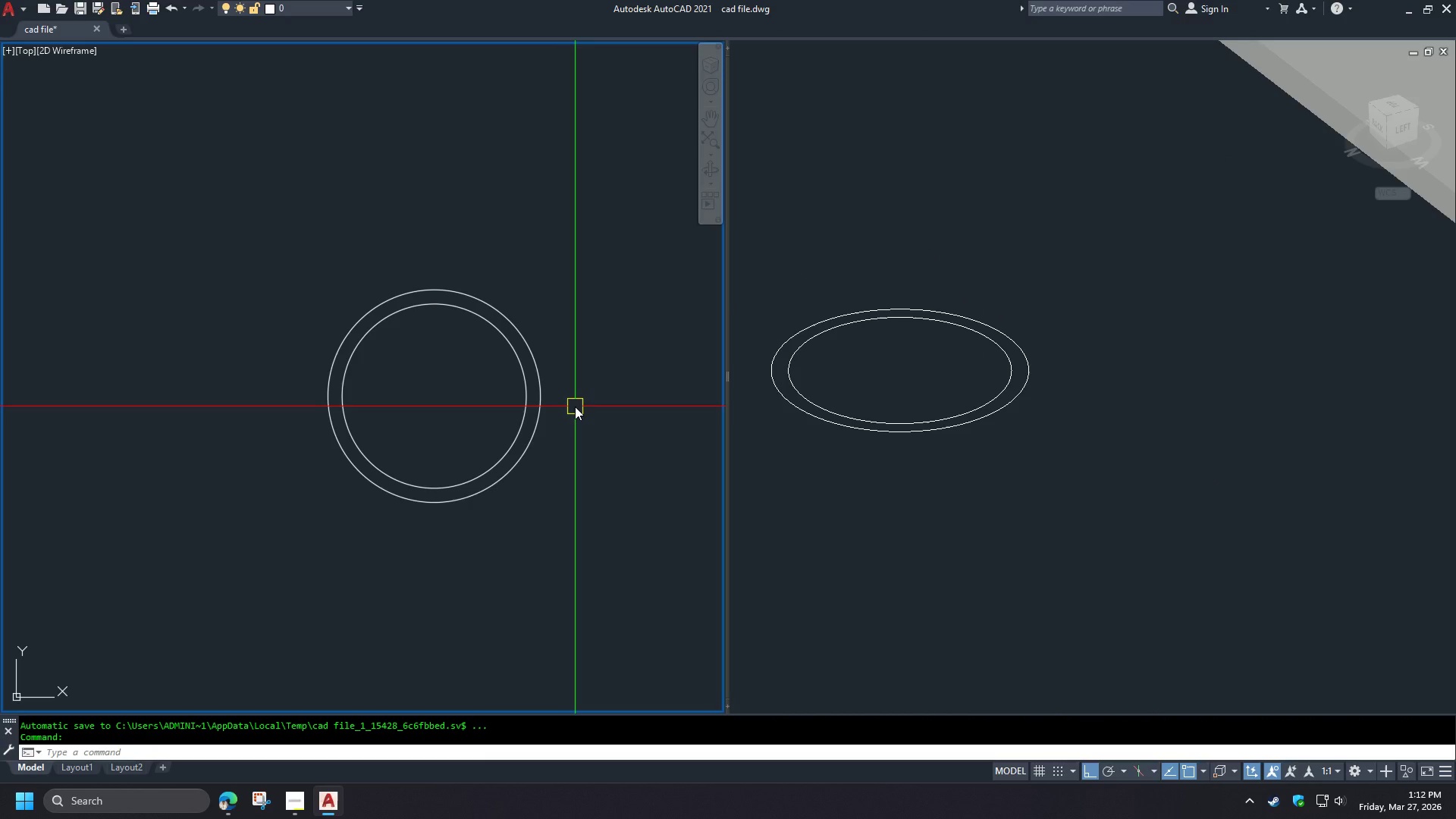 
left_click_drag(start_coordinate=[573, 421], to_coordinate=[573, 425])
 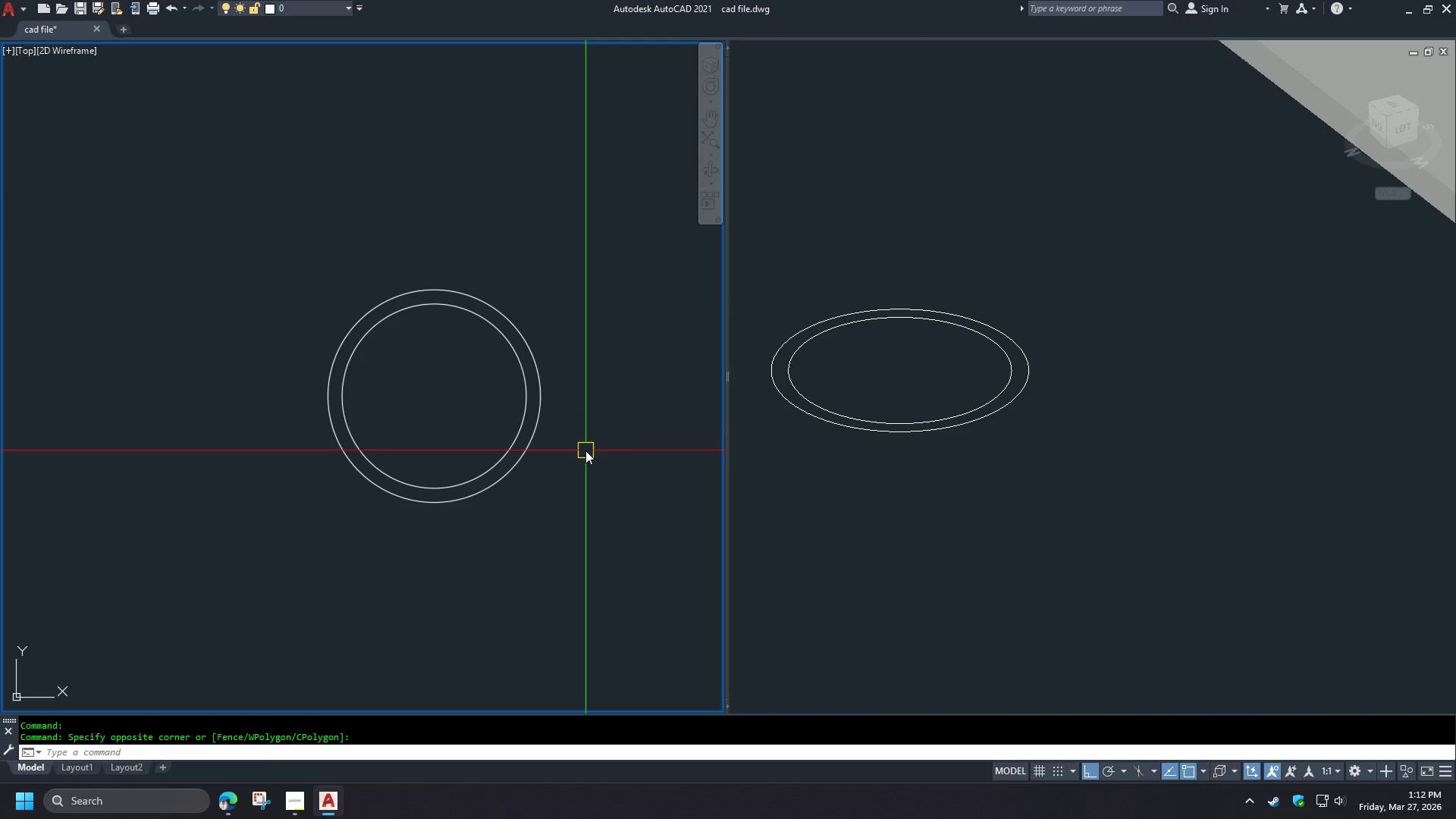 
wait(5.38)
 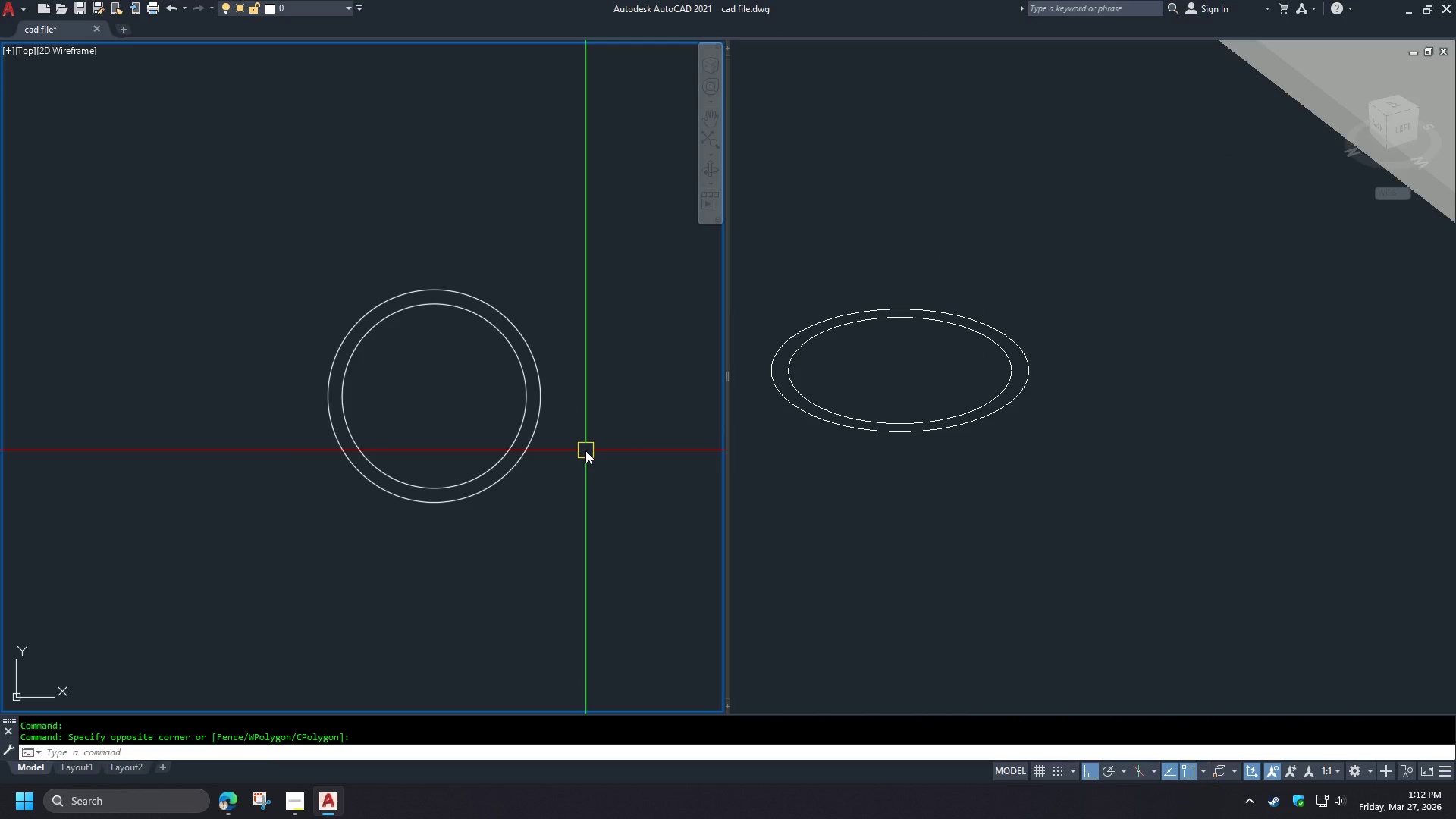 
type(ext )
 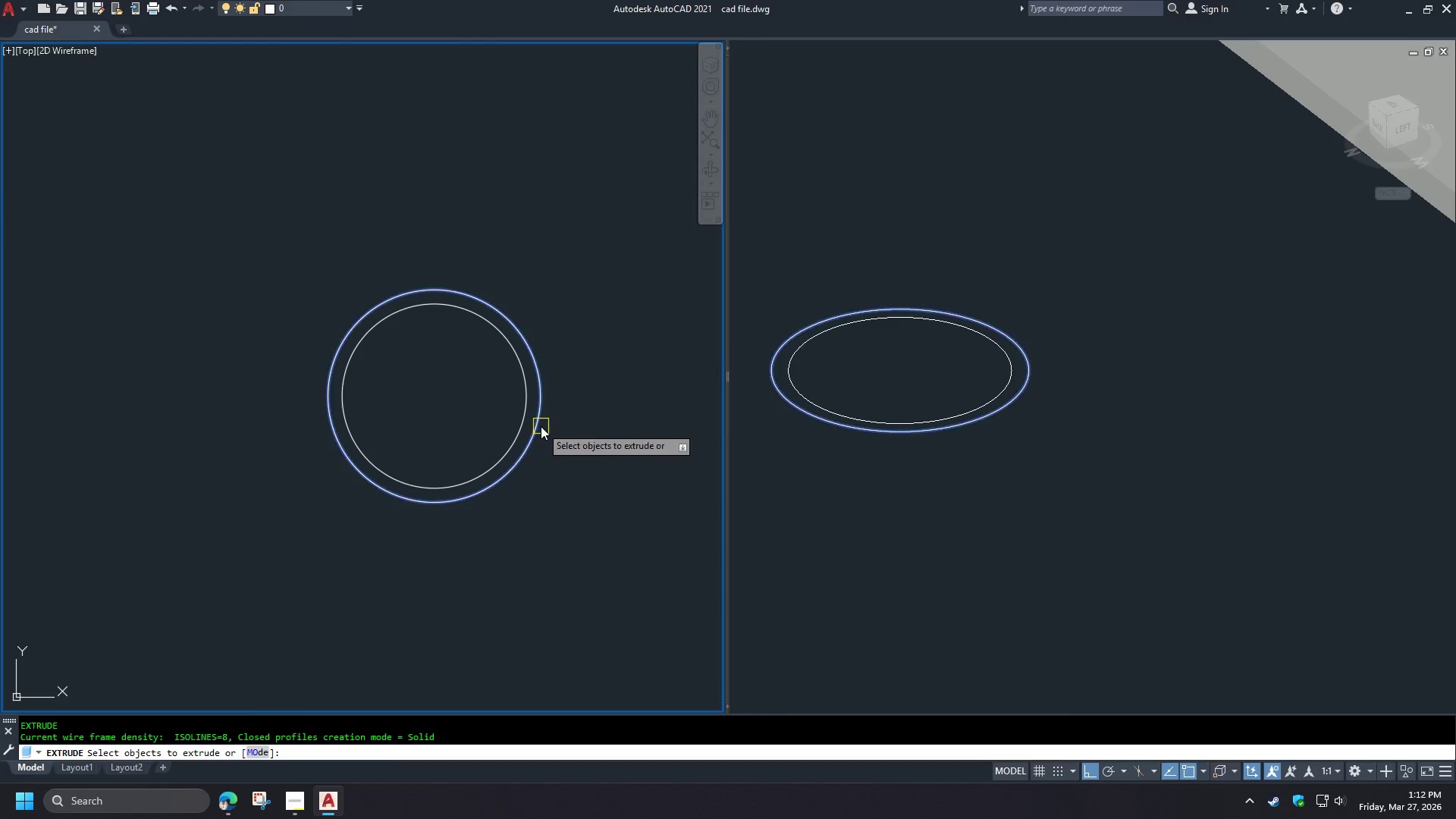 
key(Space)
 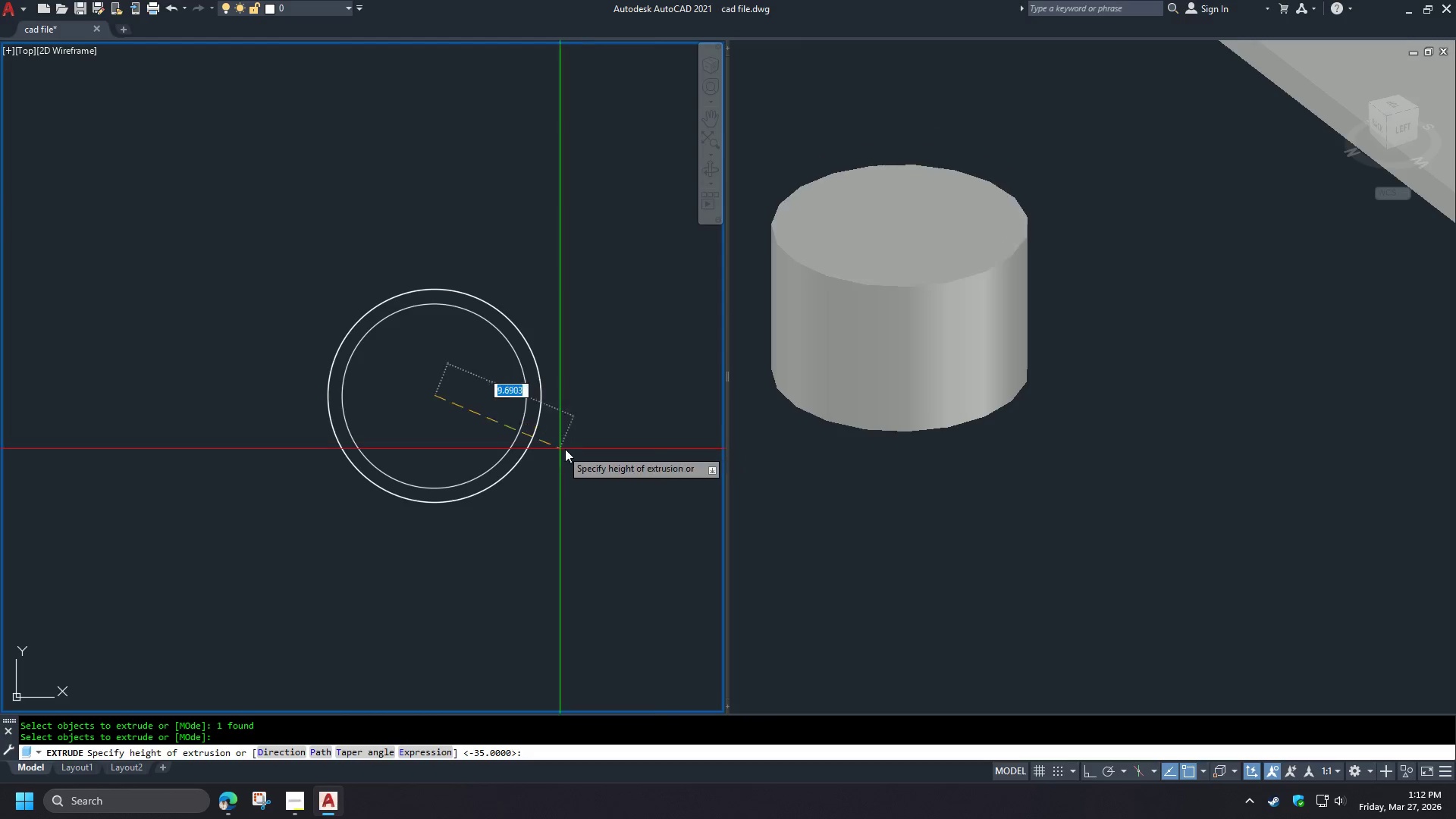 
key(Escape)
 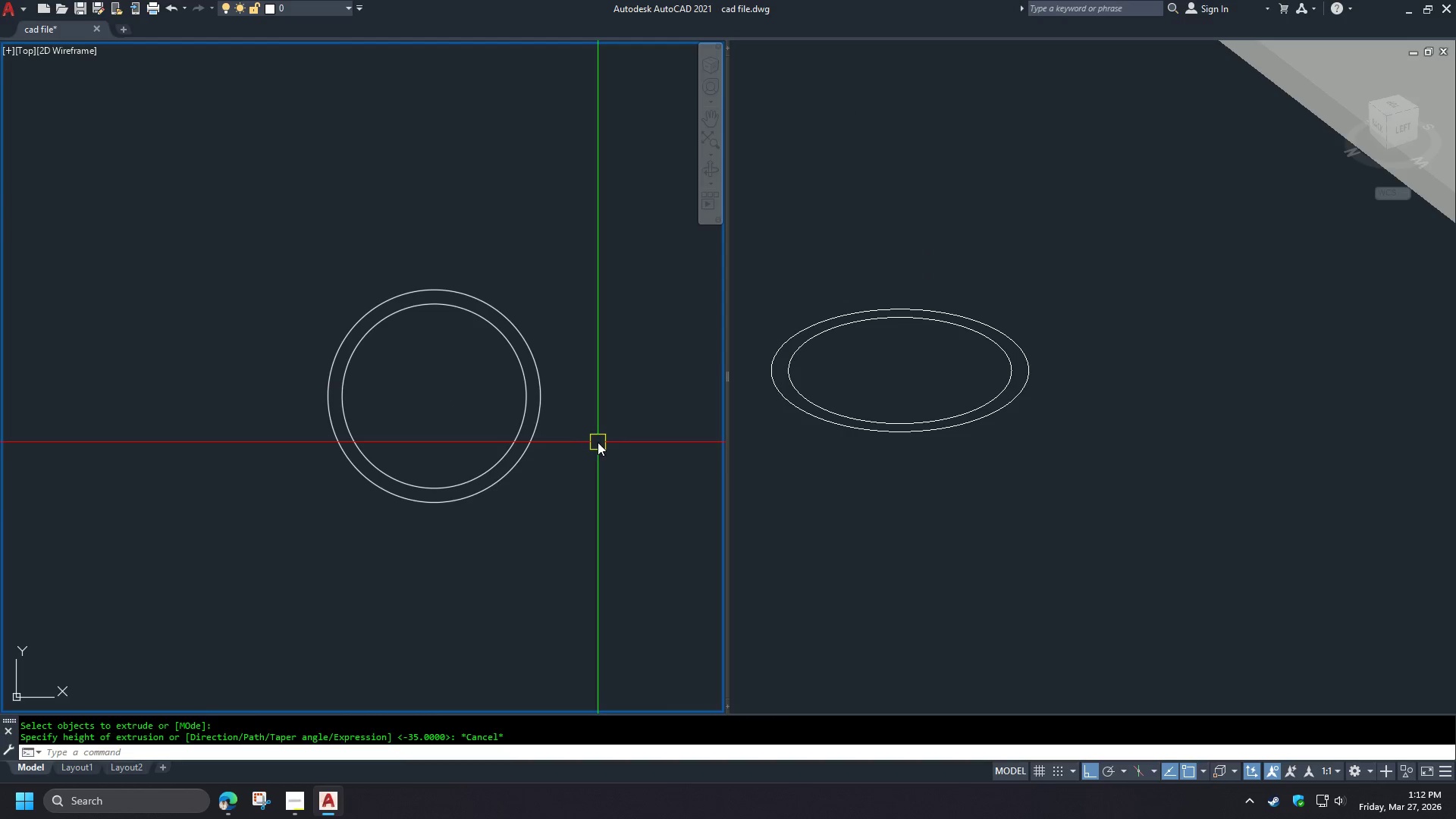 
key(Escape)
 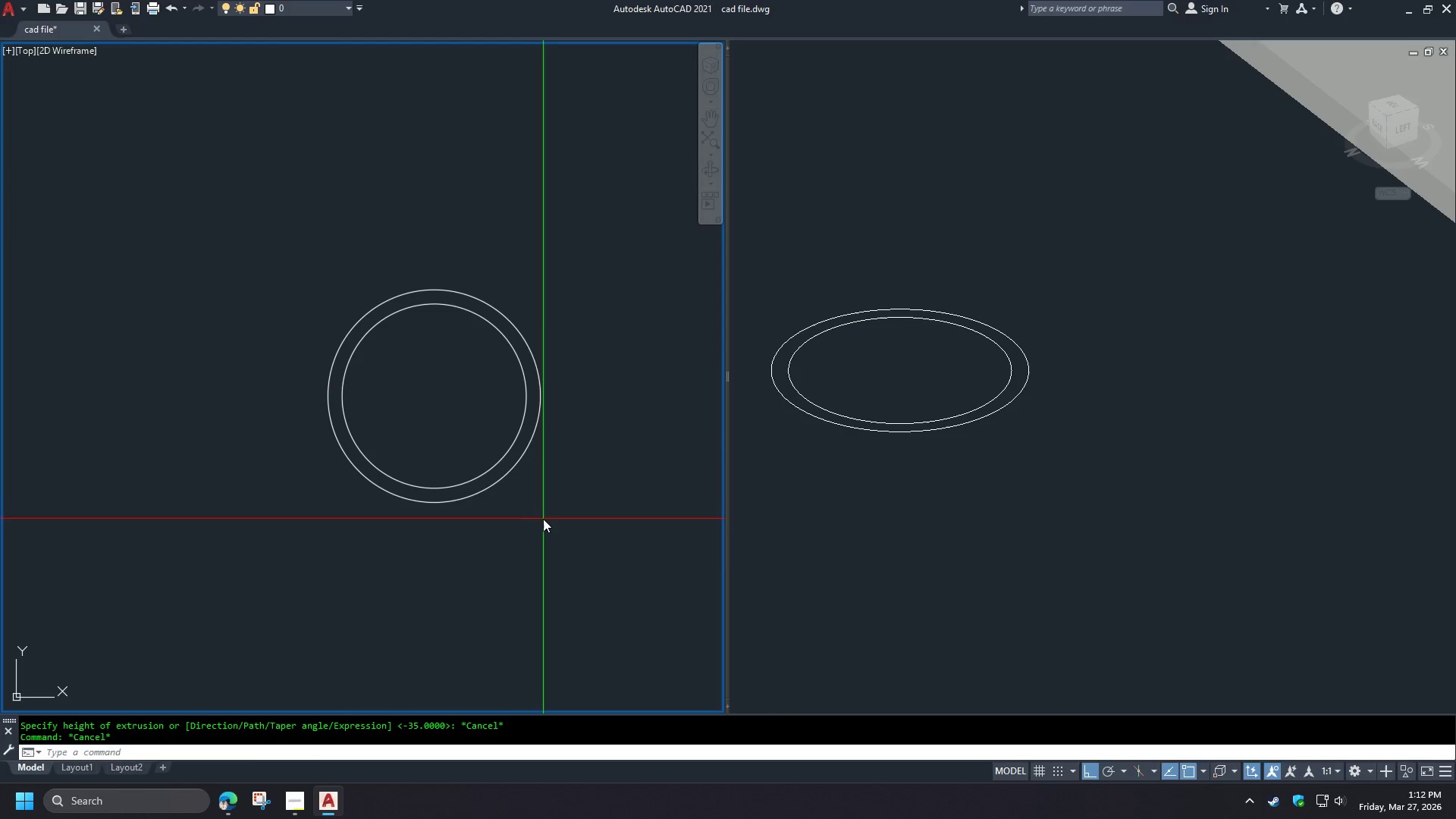 
double_click([563, 543])
 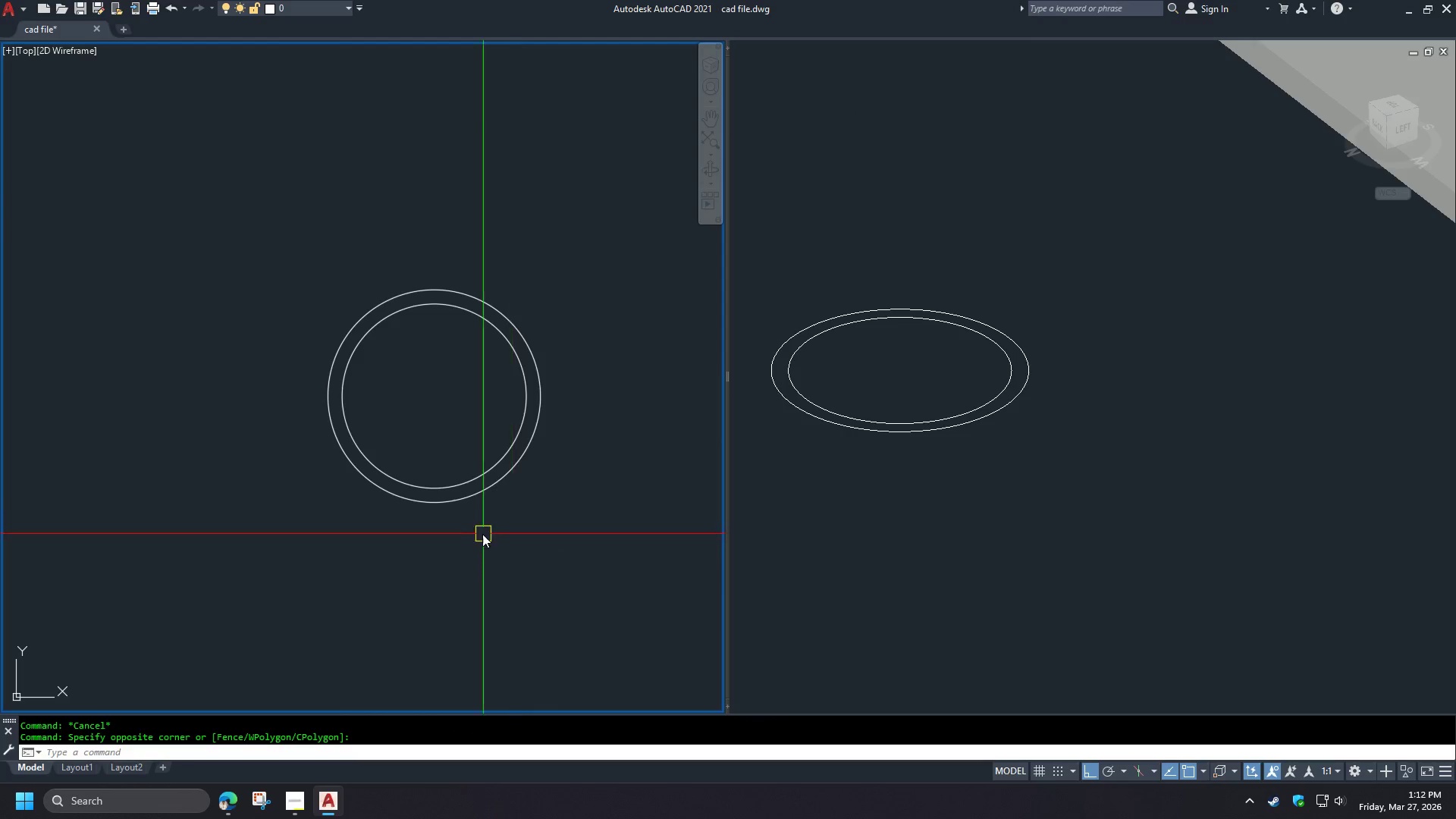 
type(re )
 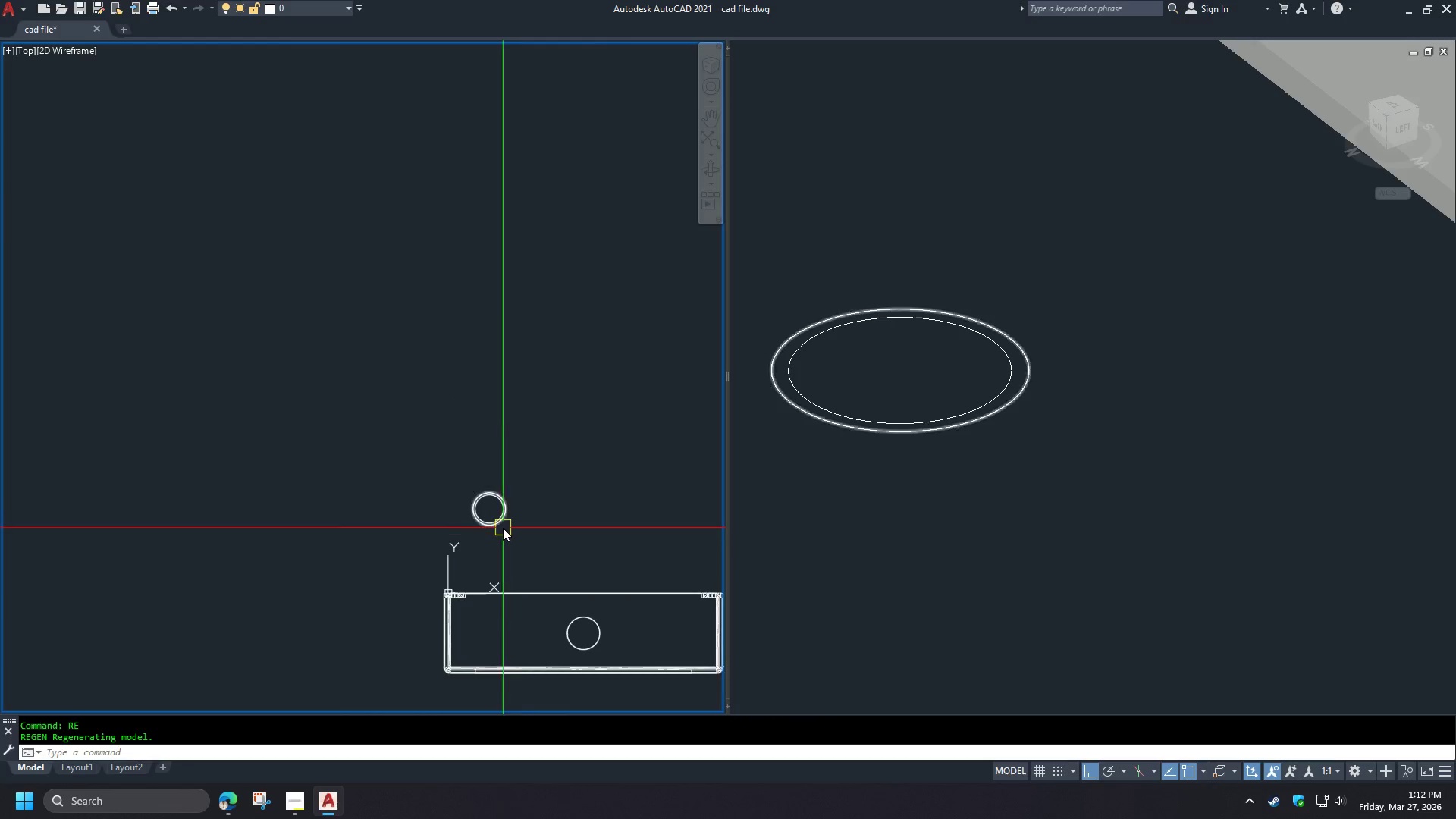 
scroll: coordinate [508, 530], scroll_direction: down, amount: 4.0
 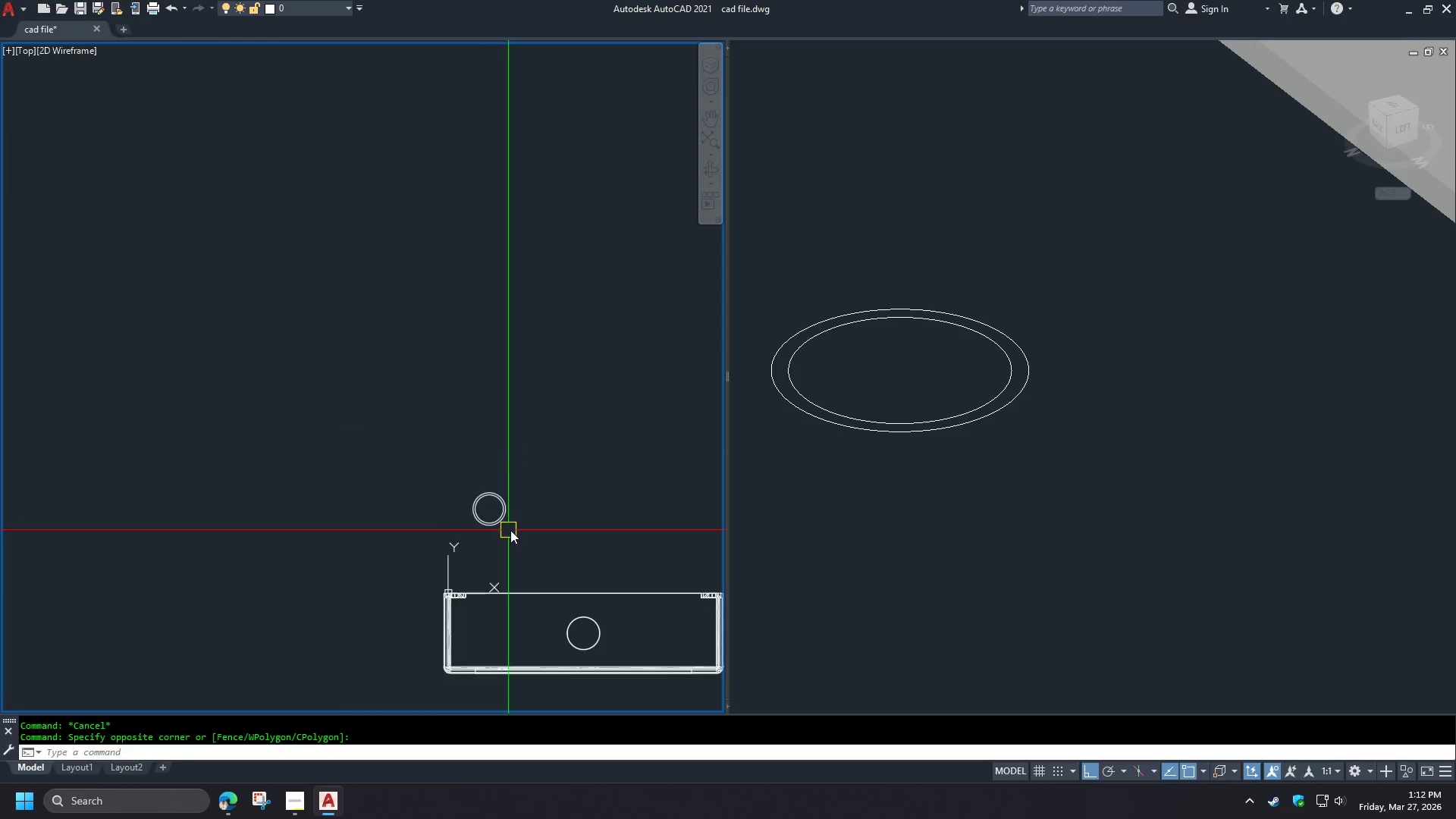 
scroll: coordinate [502, 527], scroll_direction: up, amount: 4.0
 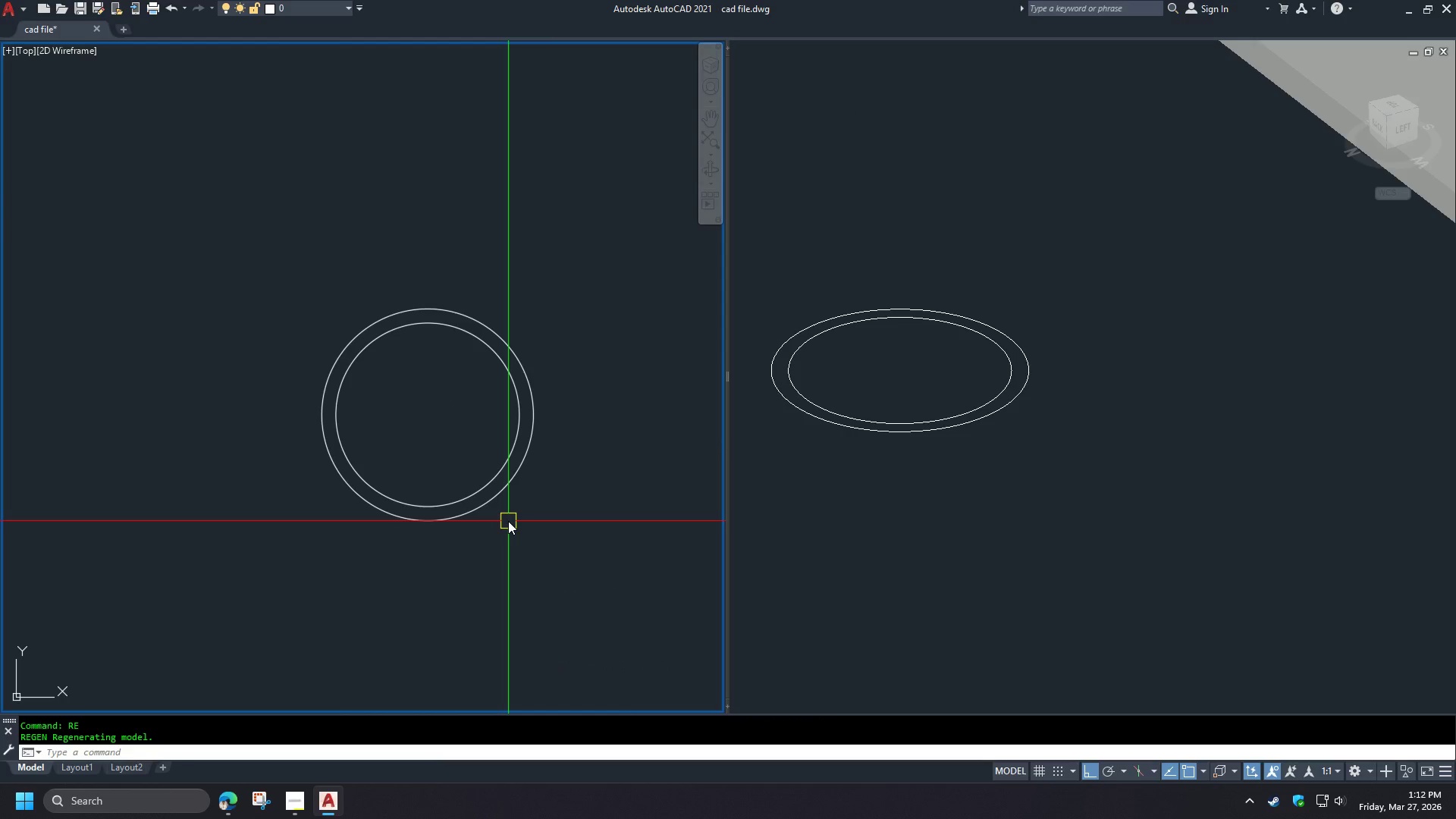 
key(O)
 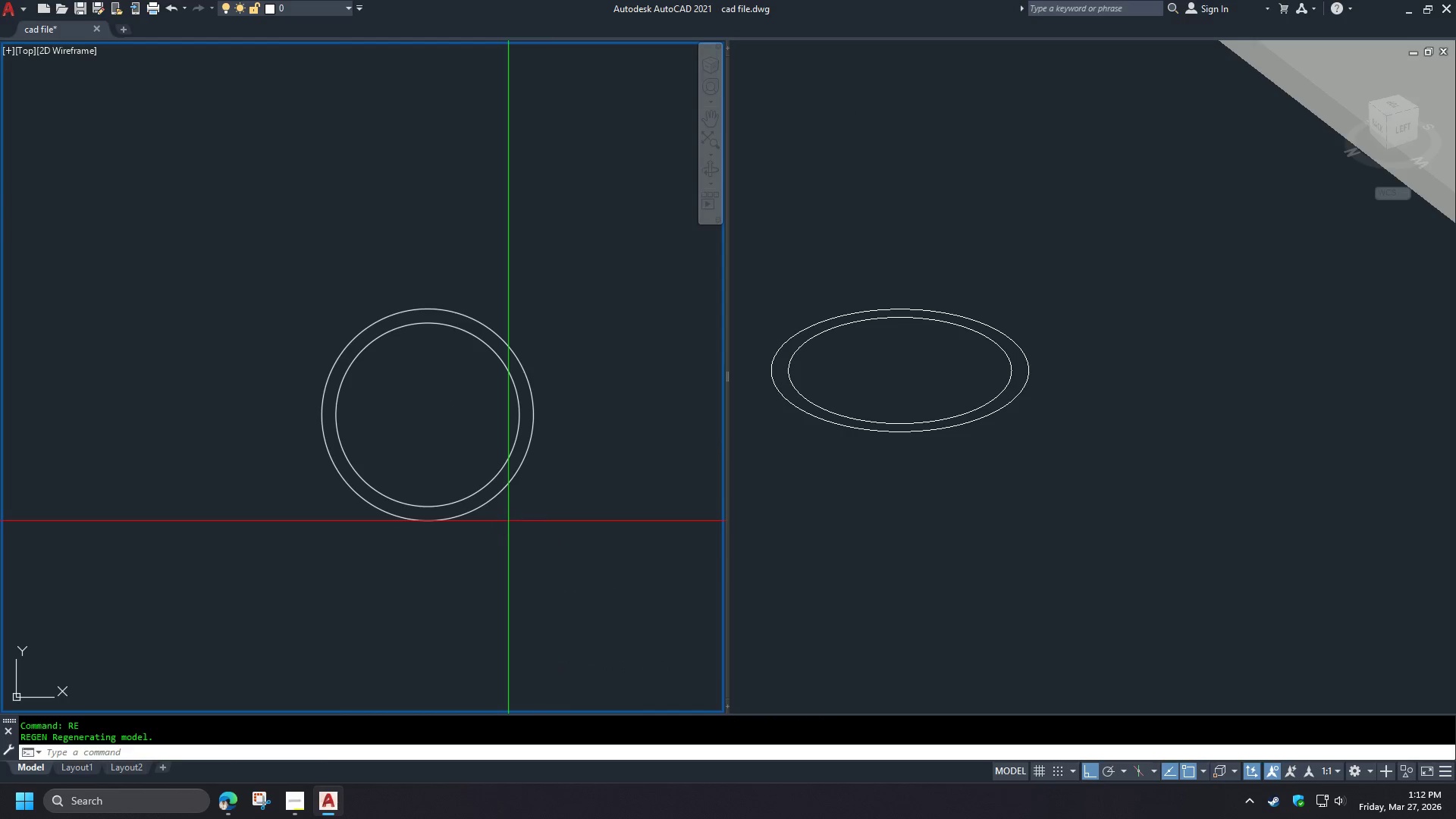 
key(Space)
 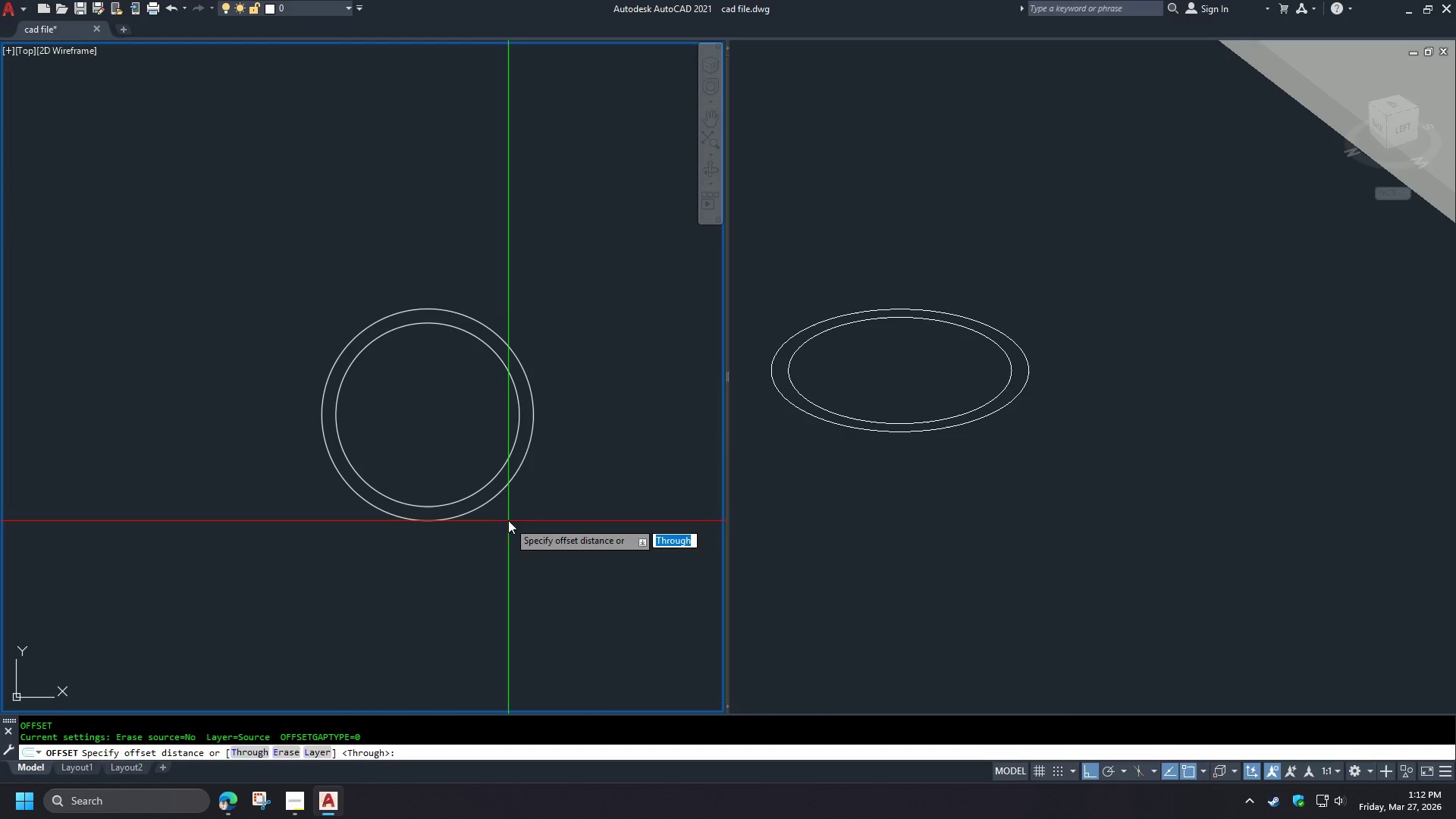 
key(T)
 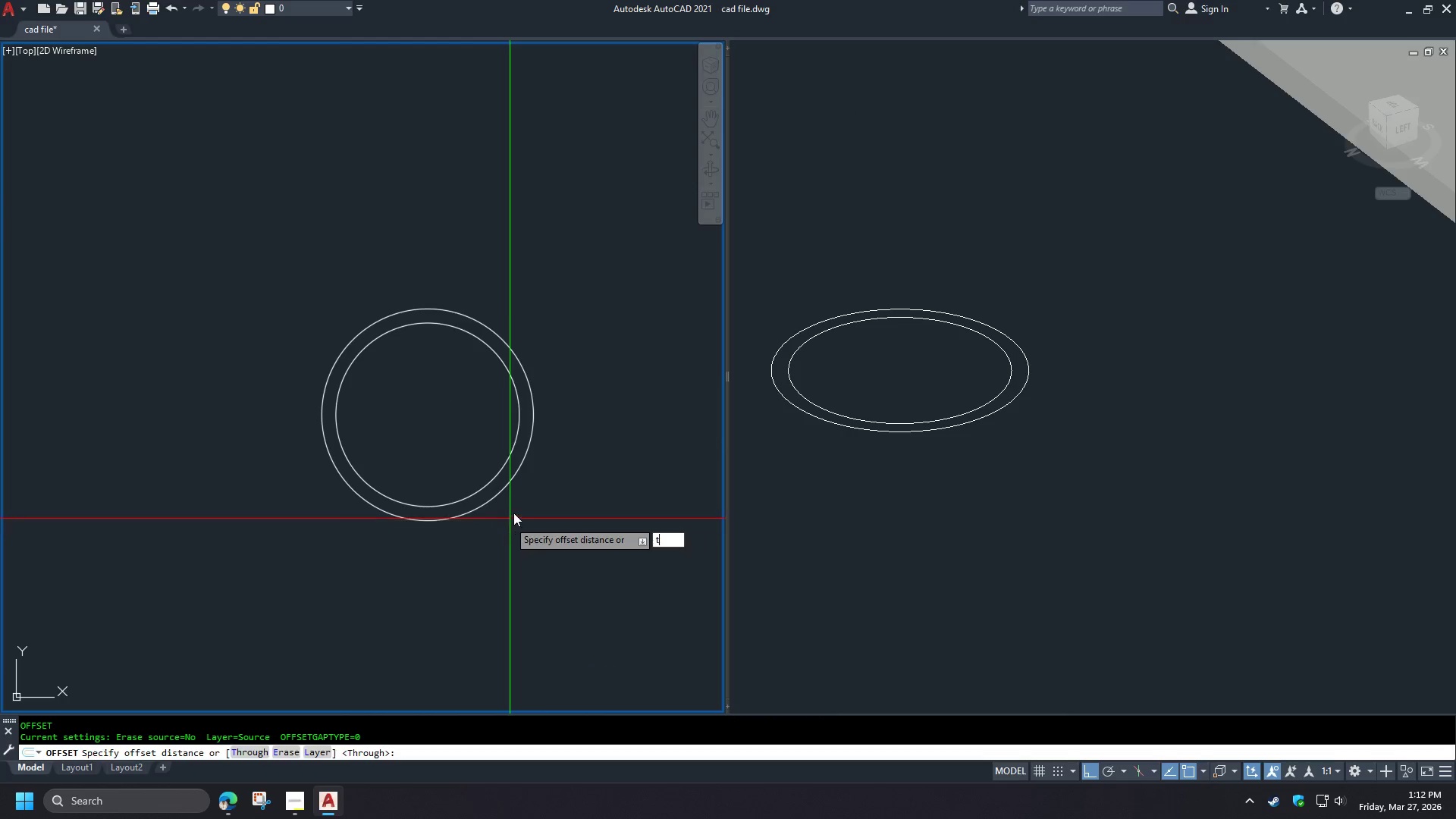 
key(Space)
 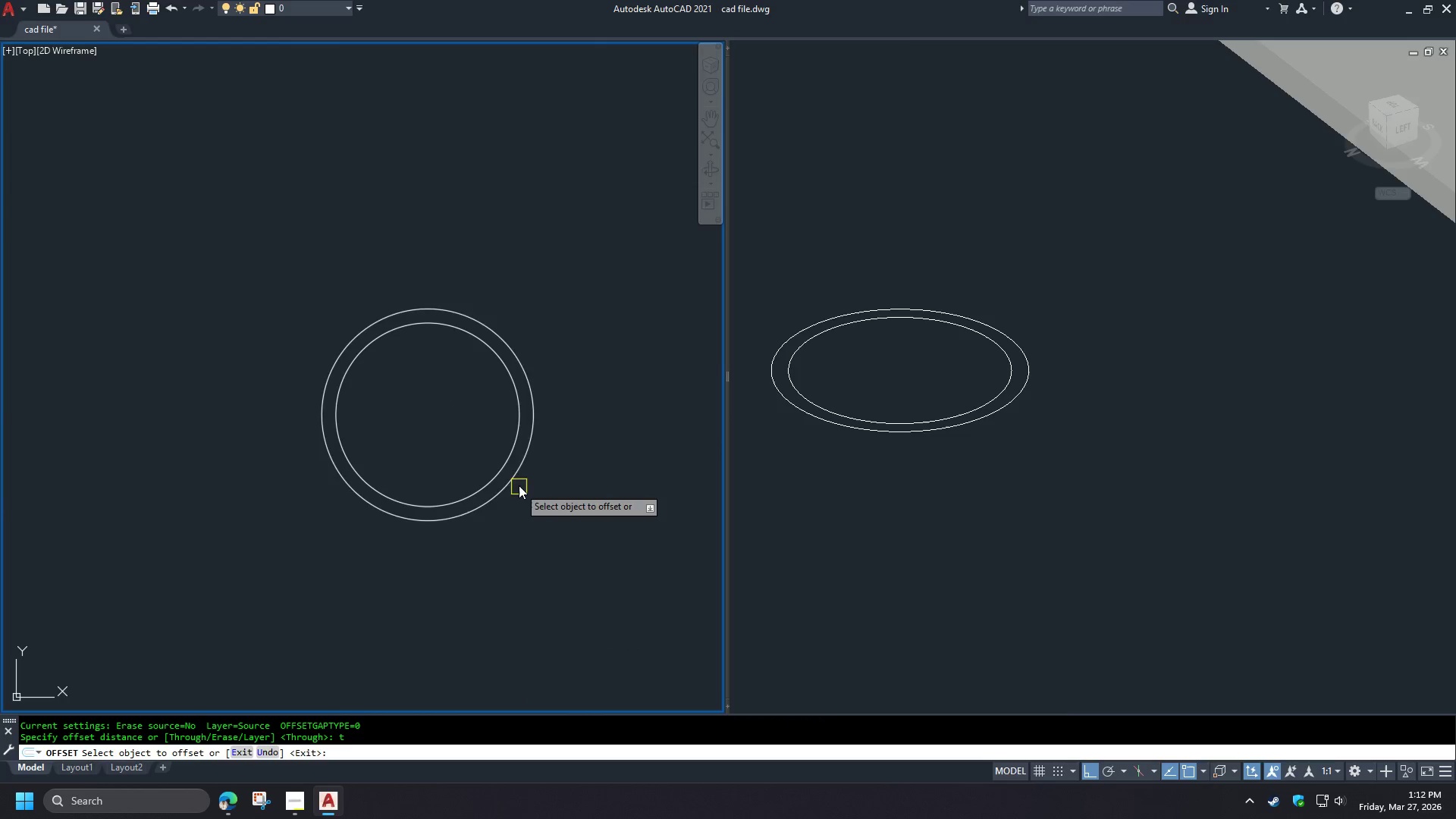 
left_click([516, 480])
 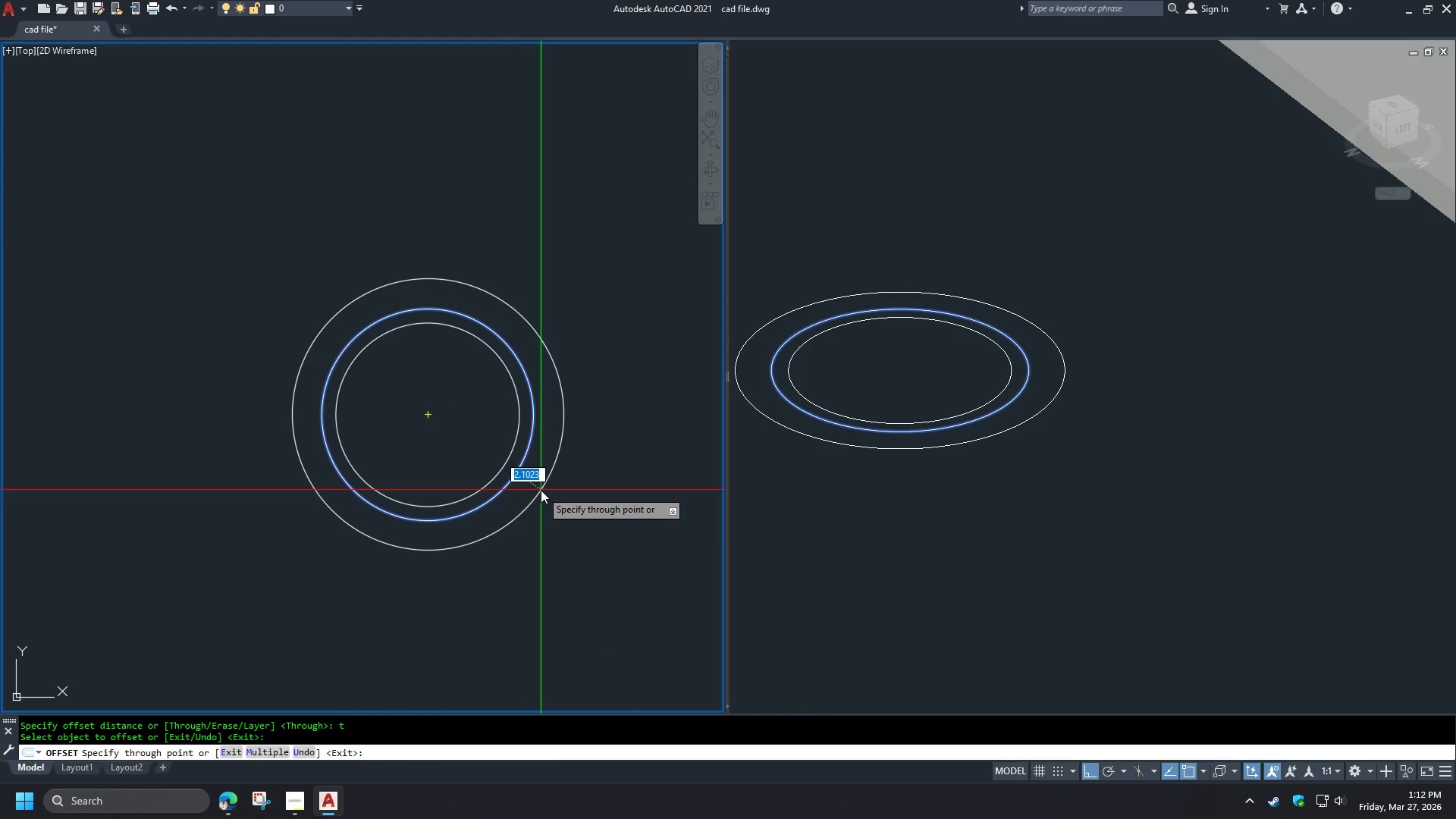 
key(Space)
 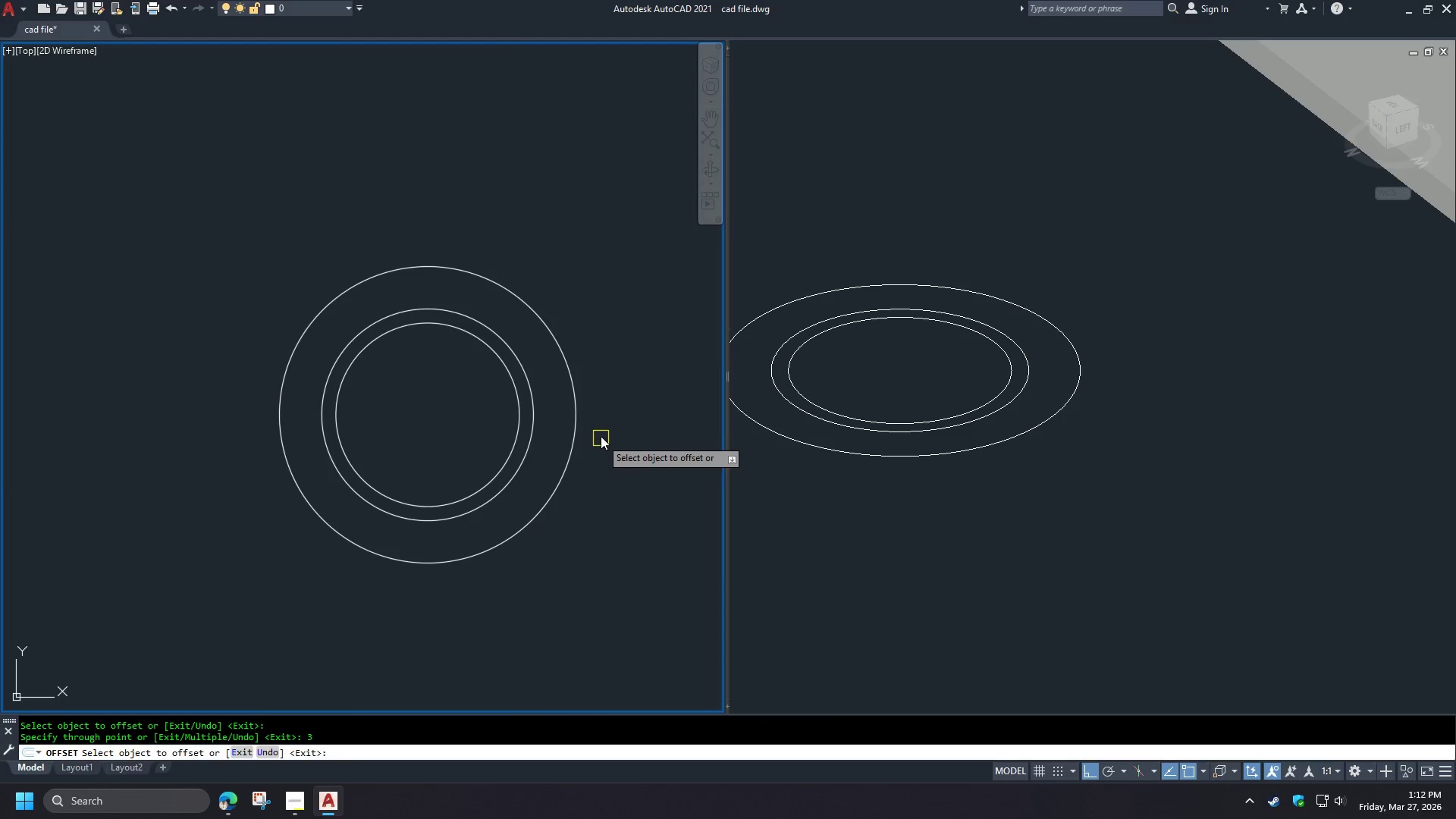 
key(Space)
 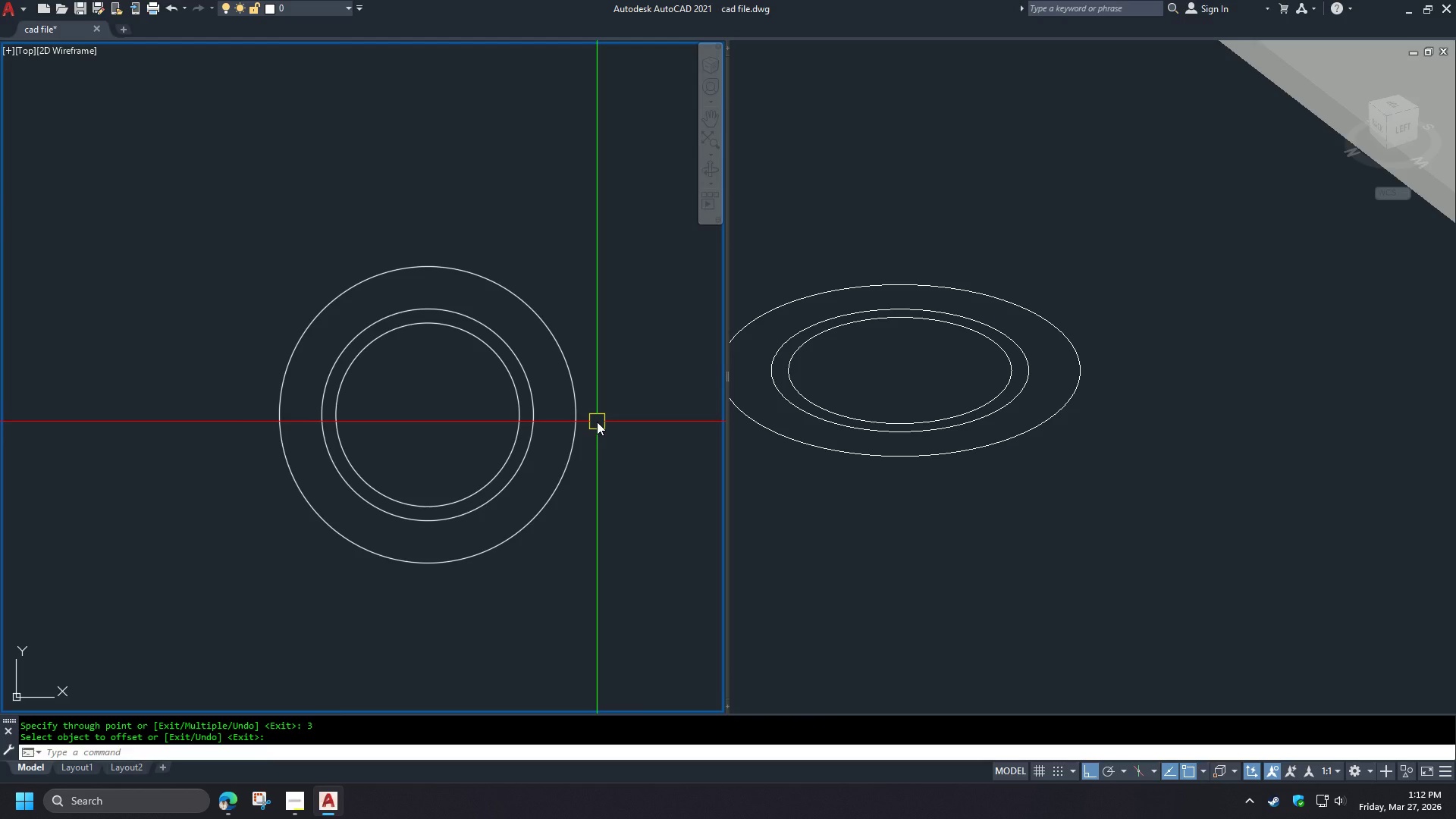 
wait(5.98)
 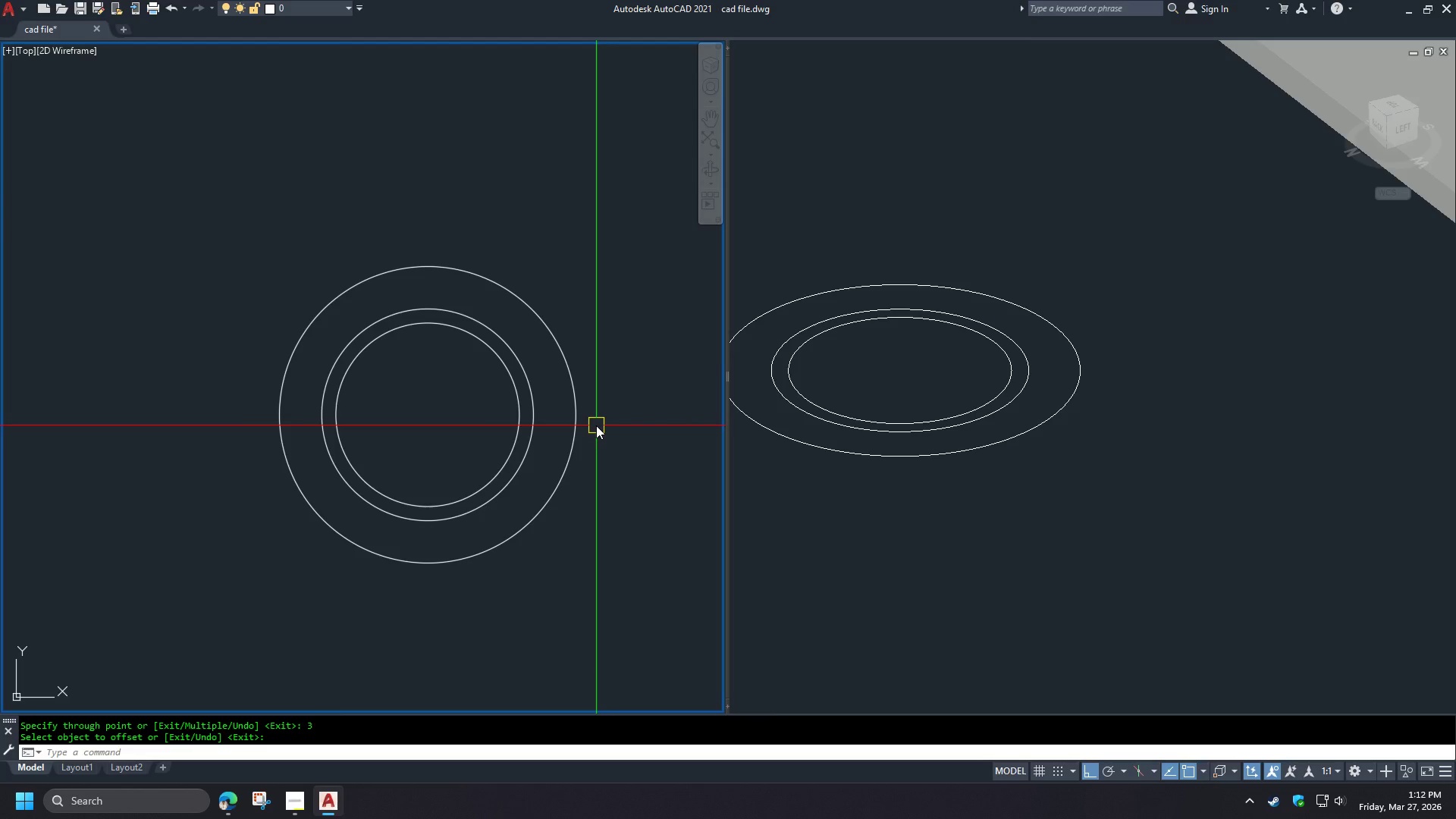 
hold_key(key=ShiftLeft, duration=1.52)
 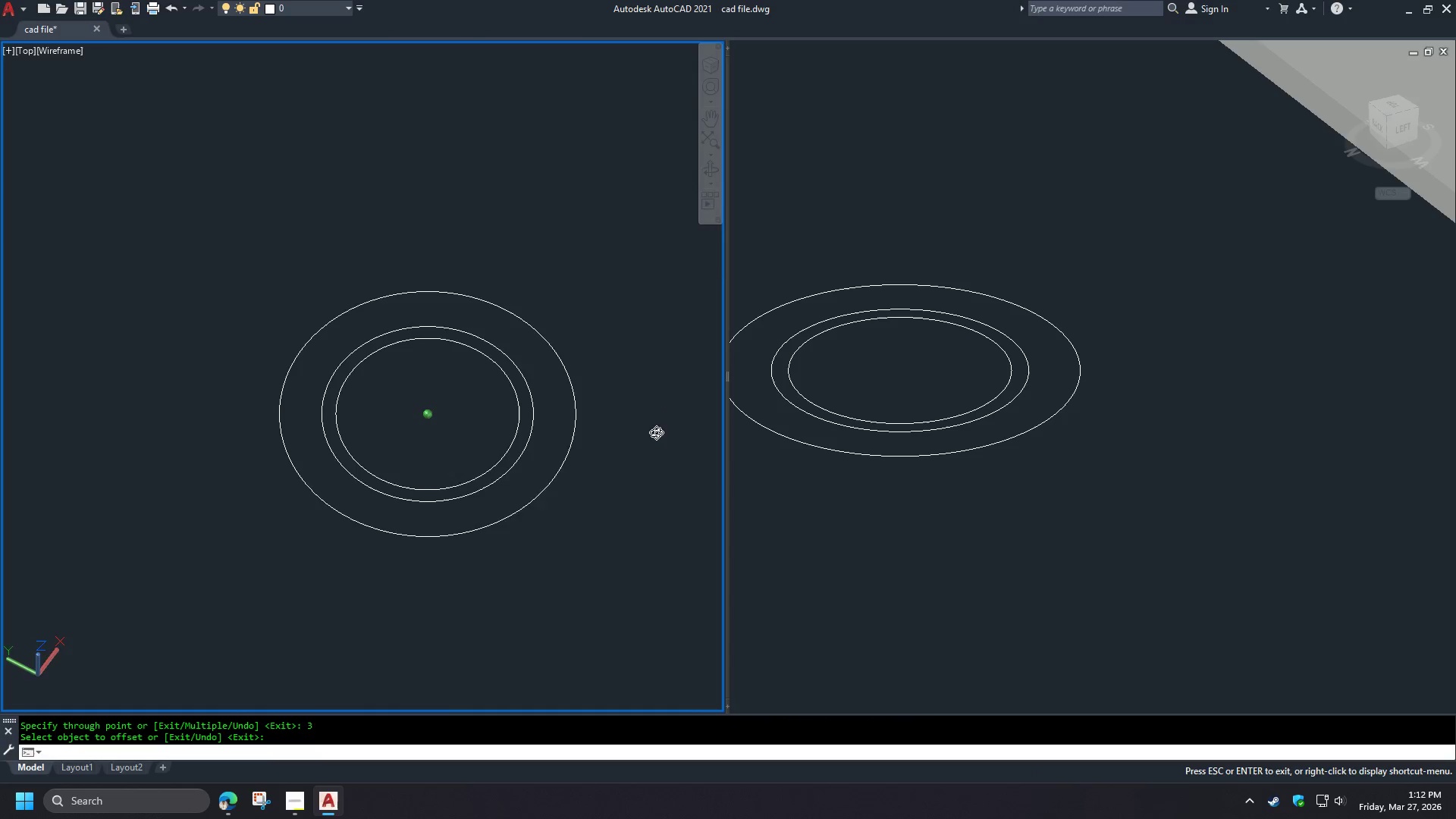 
hold_key(key=ShiftLeft, duration=1.26)
 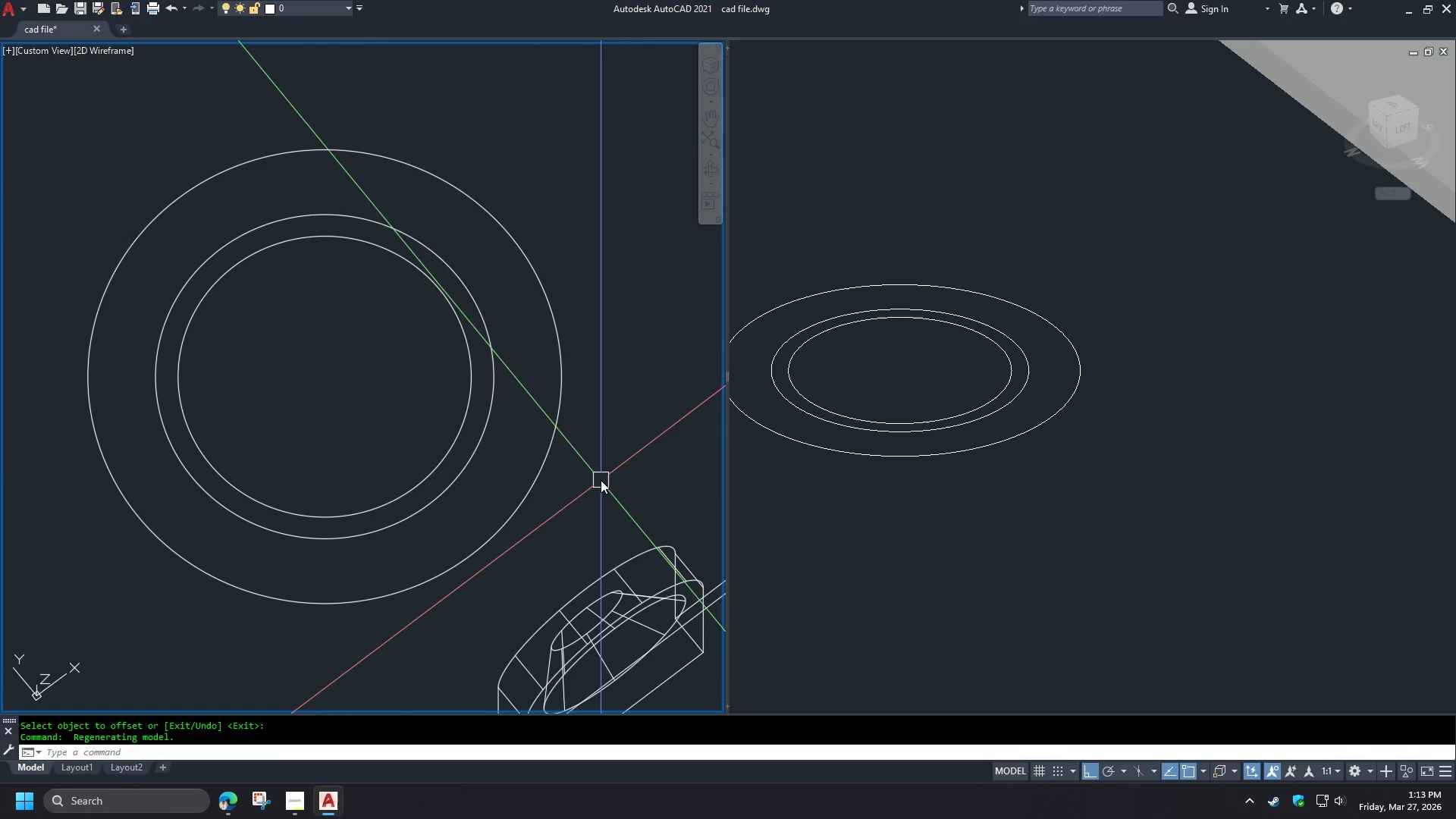 
scroll: coordinate [601, 480], scroll_direction: up, amount: 1.0
 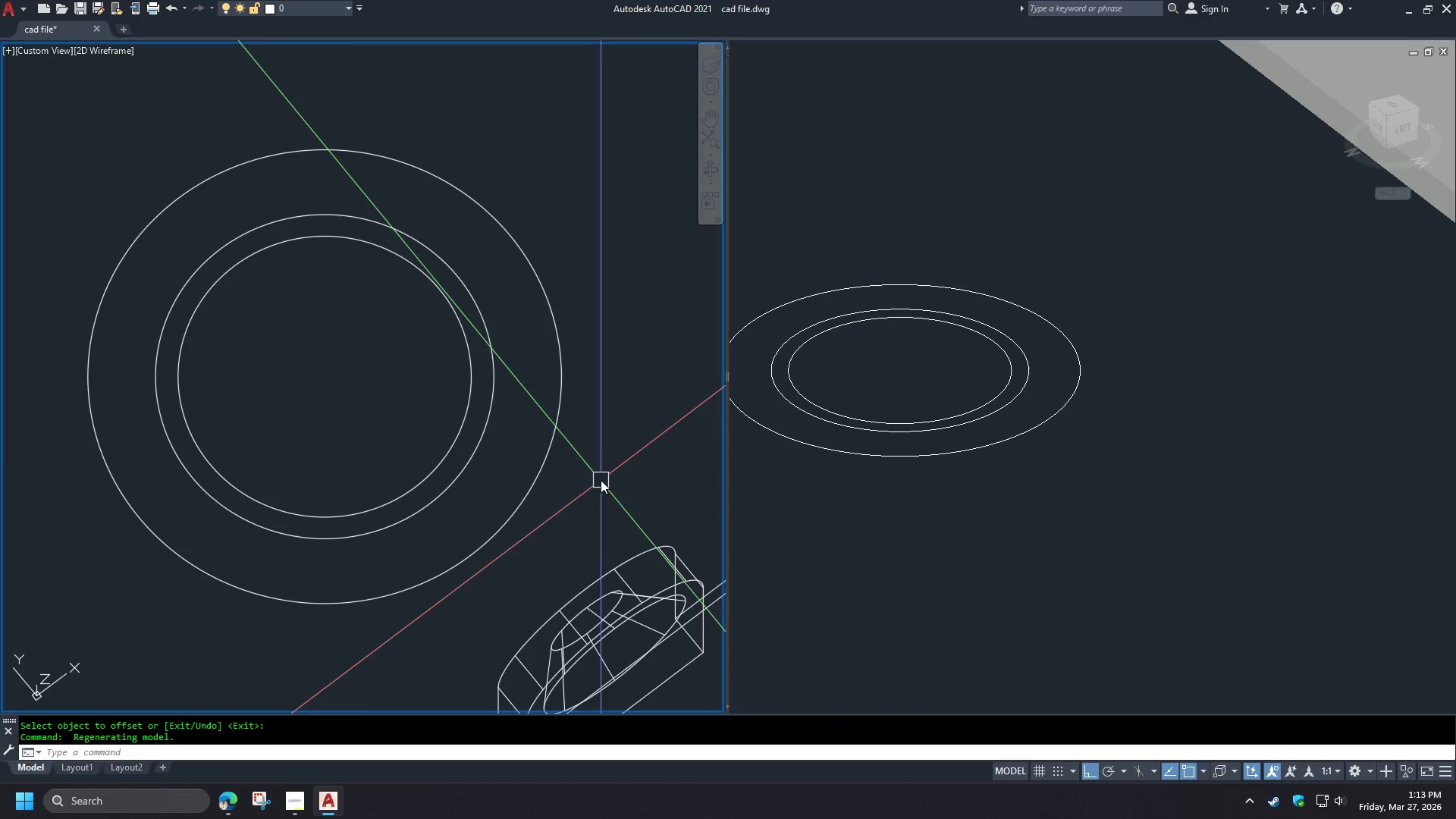 
key(Minus)
 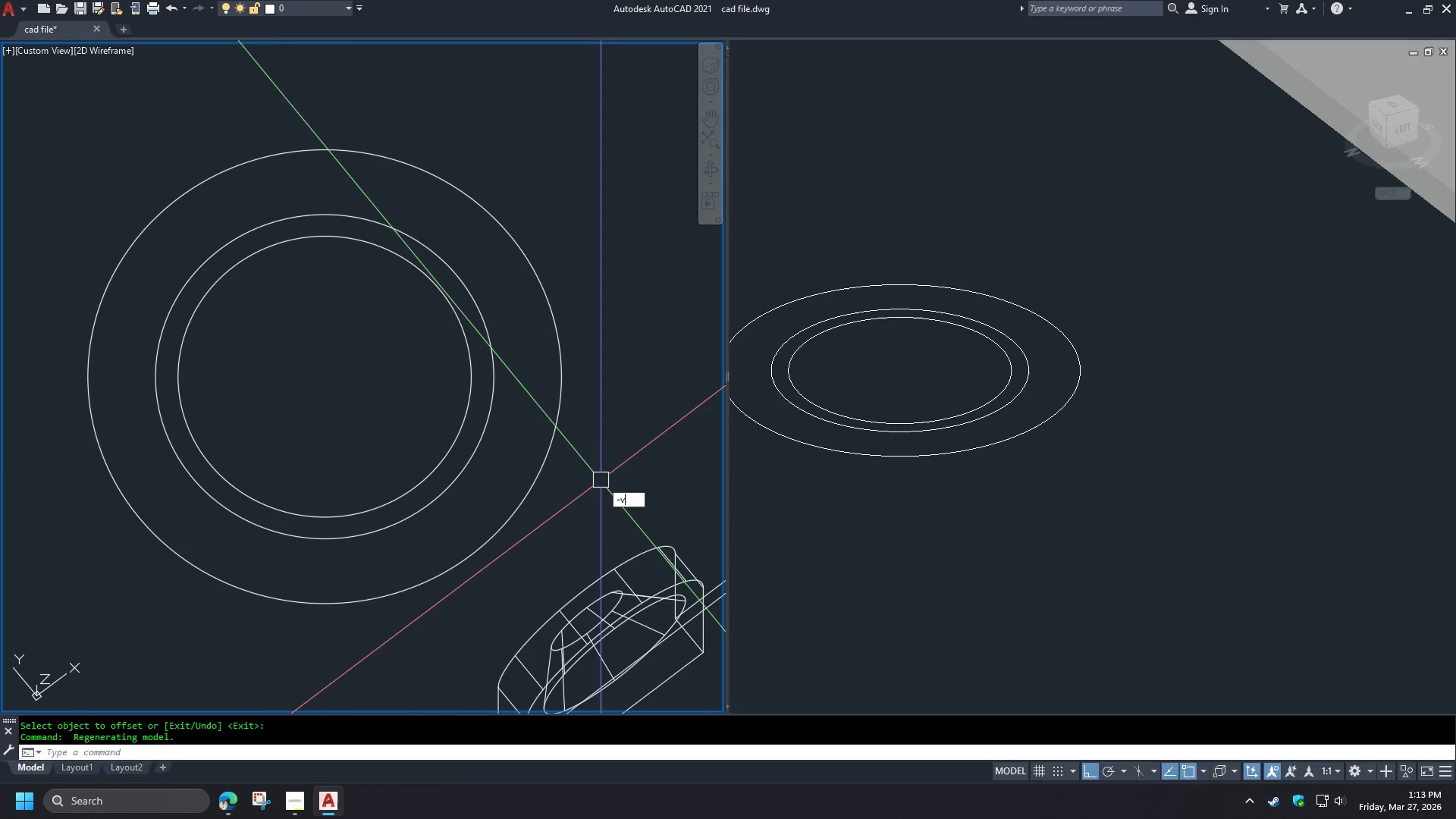 
key(V)
 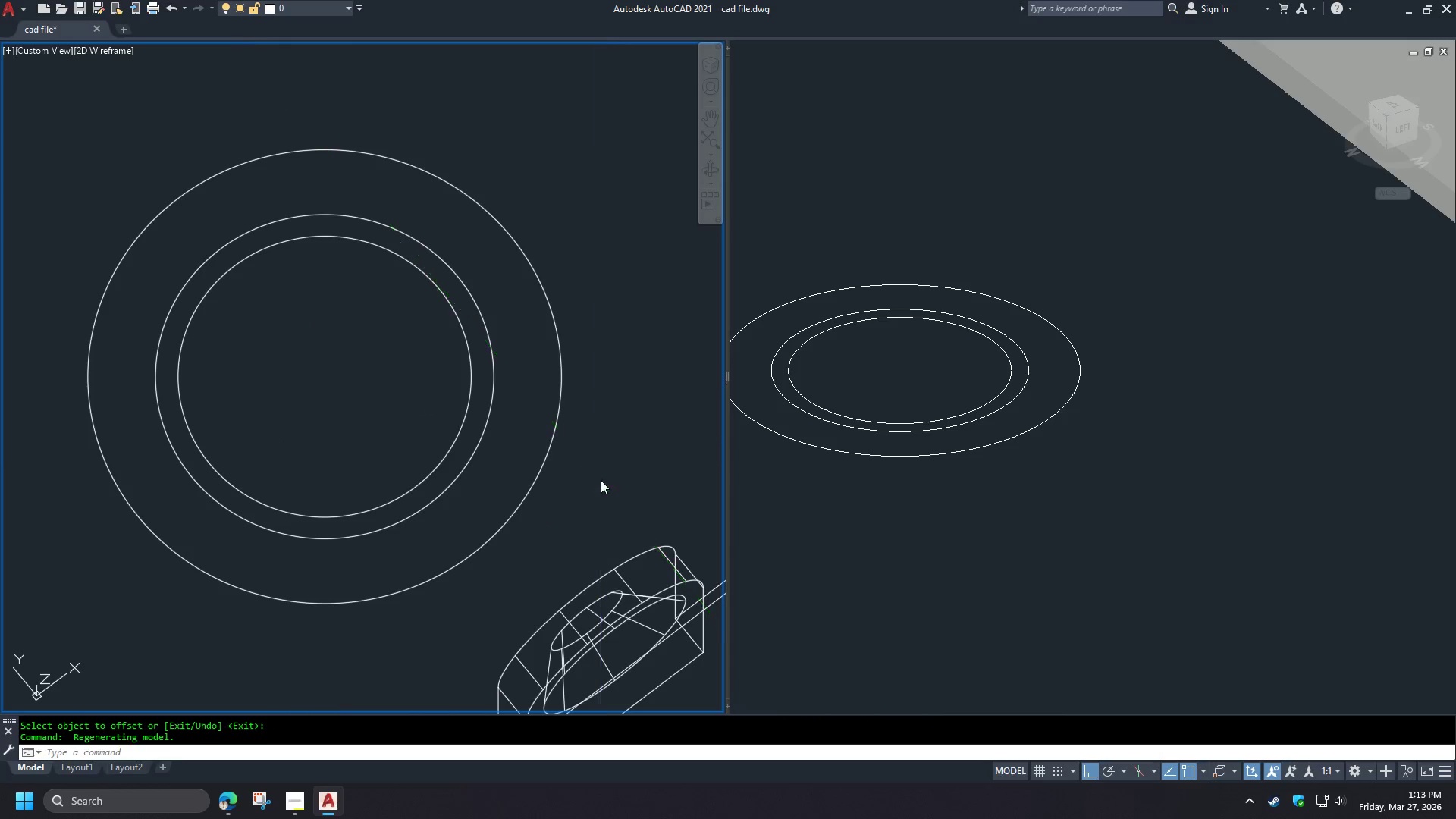 
key(Space)
 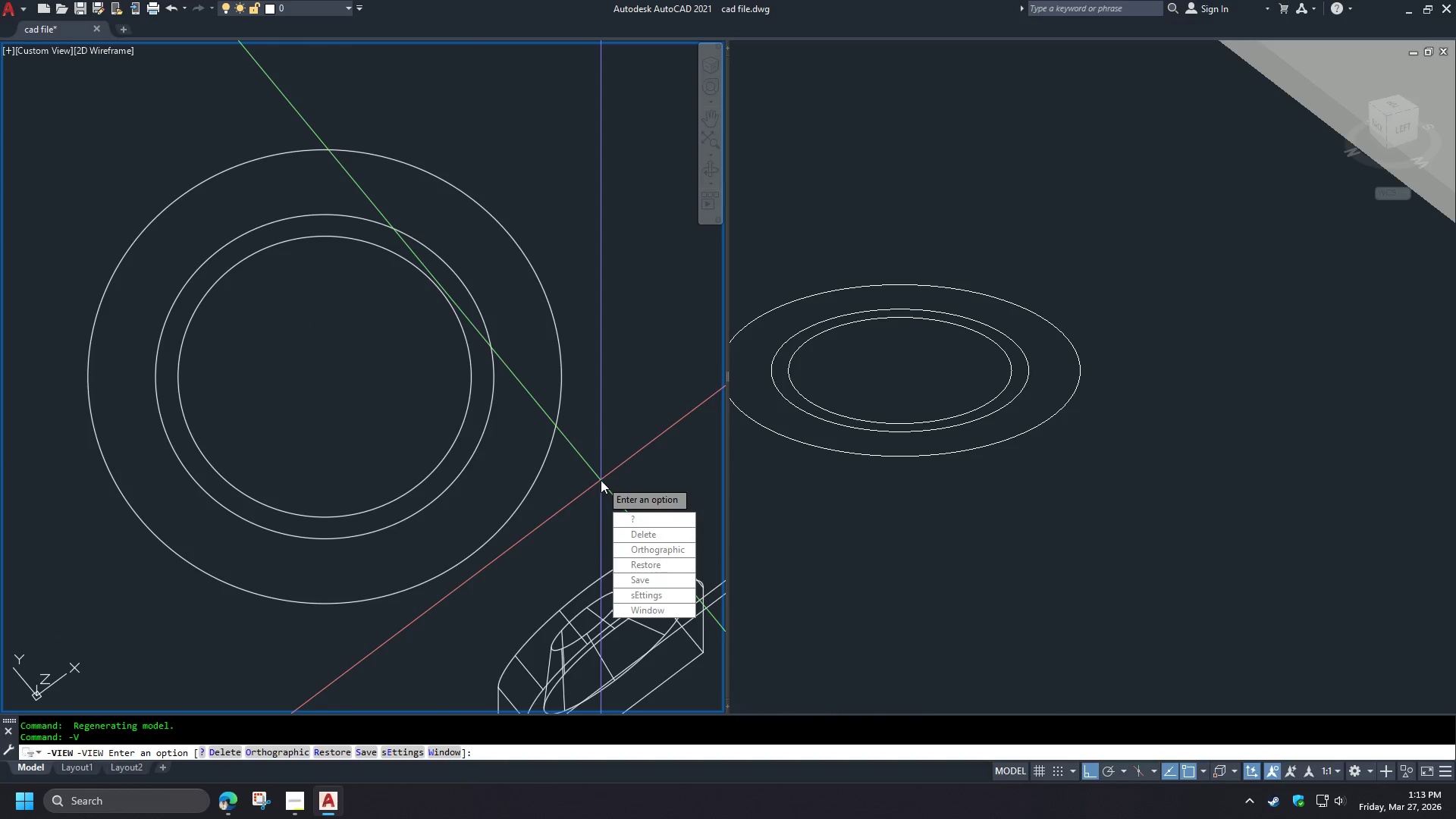 
key(T)
 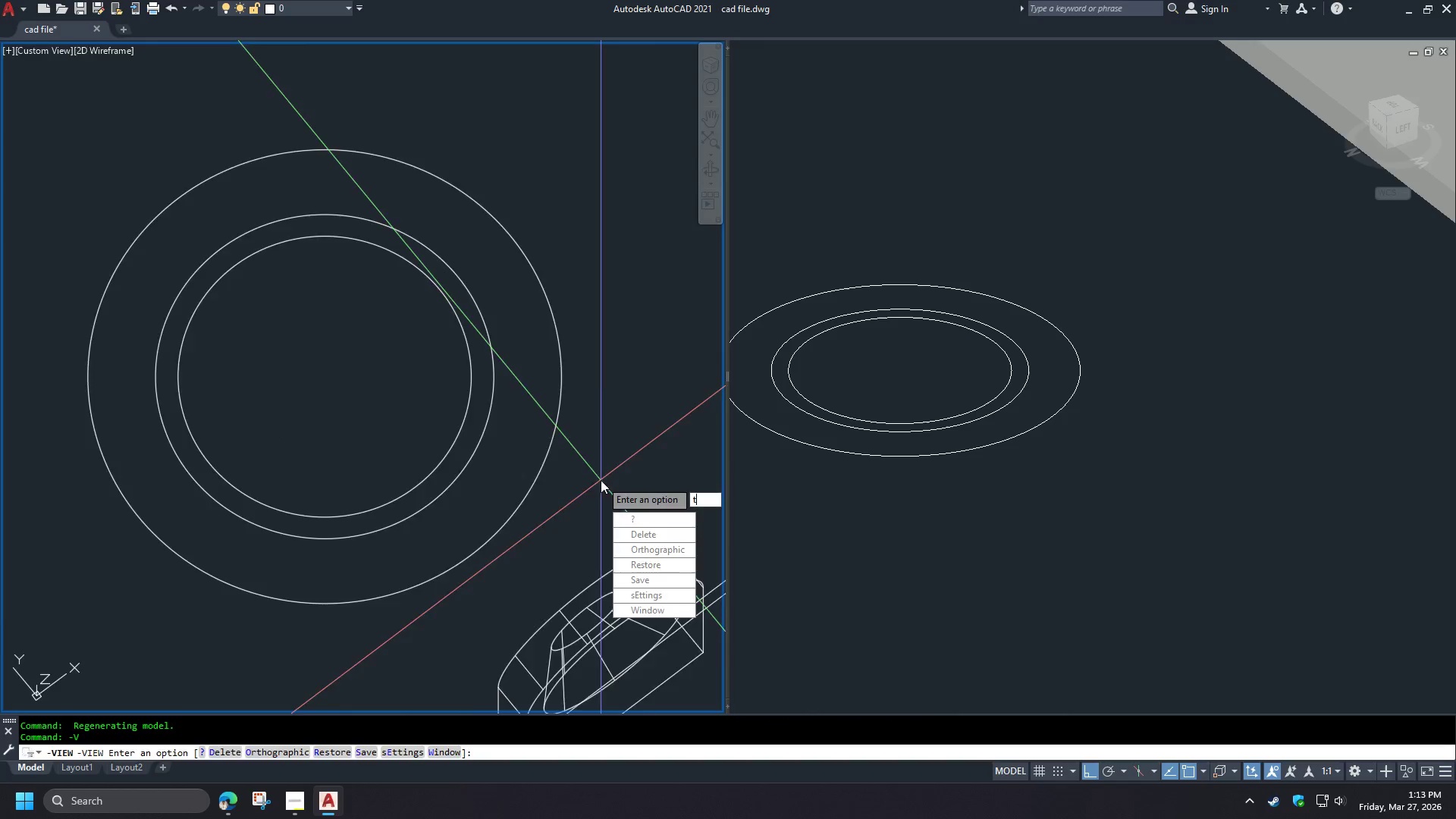 
key(Space)
 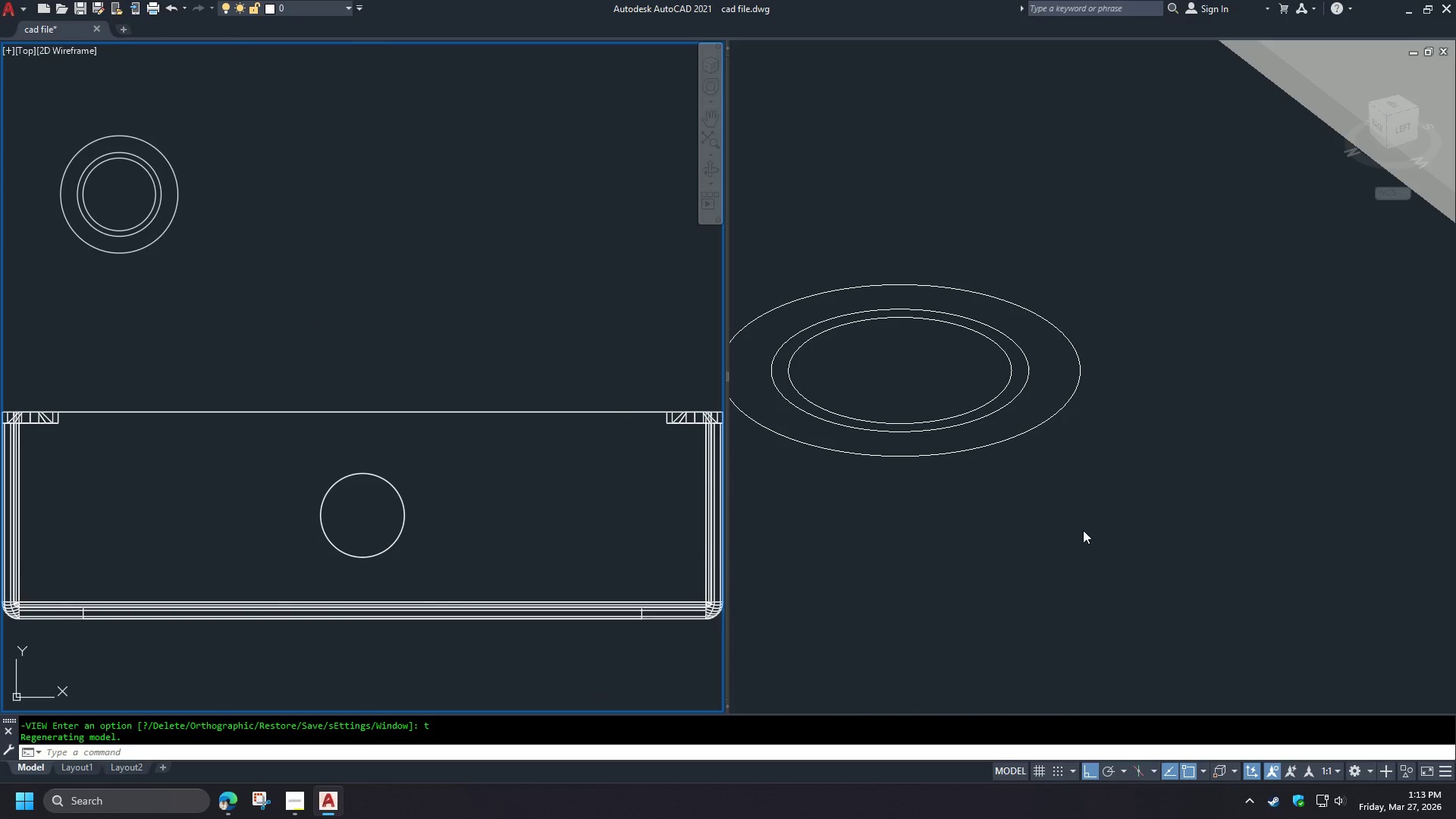 
left_click([1087, 538])
 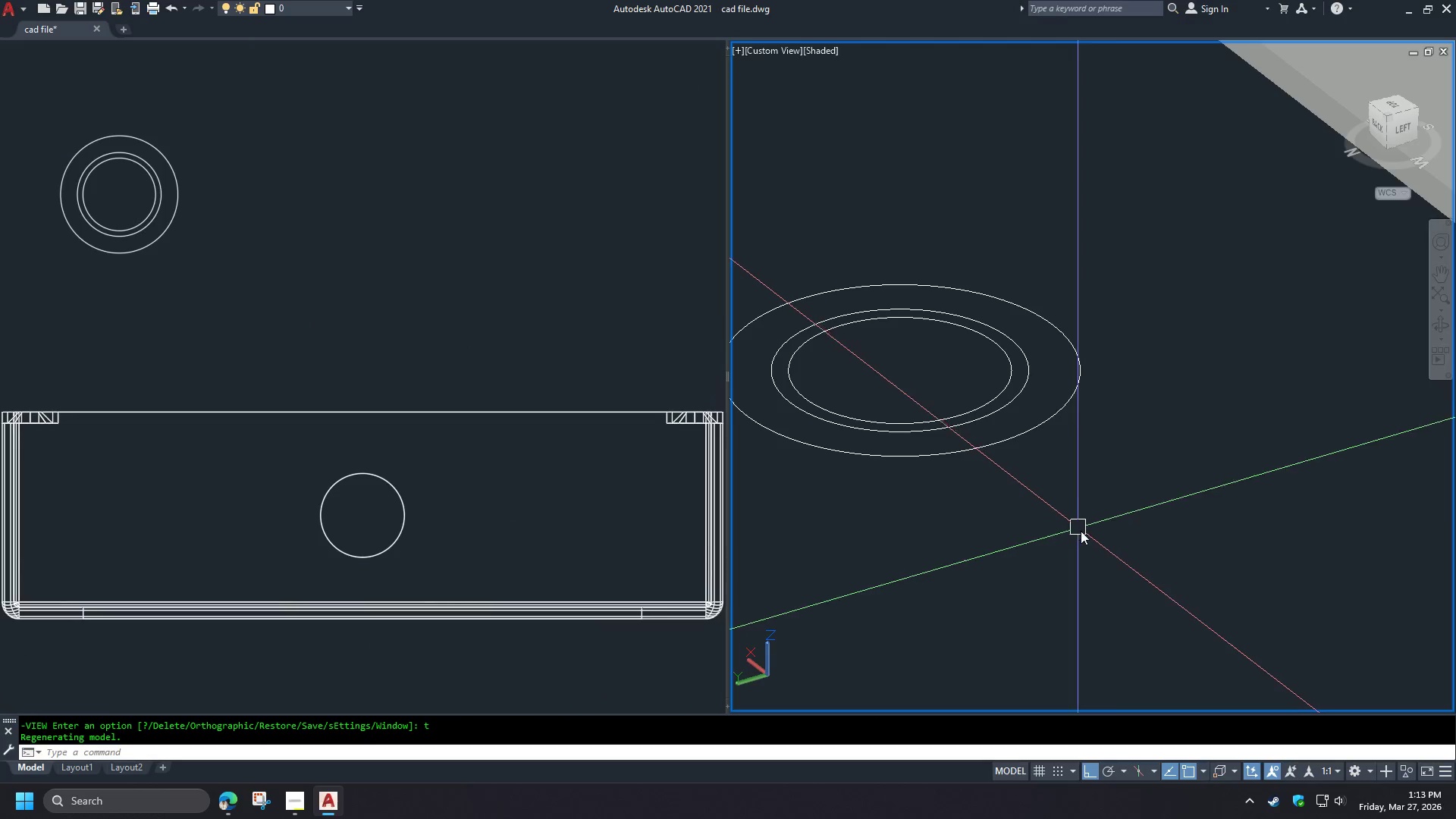 
scroll: coordinate [1121, 554], scroll_direction: down, amount: 2.0
 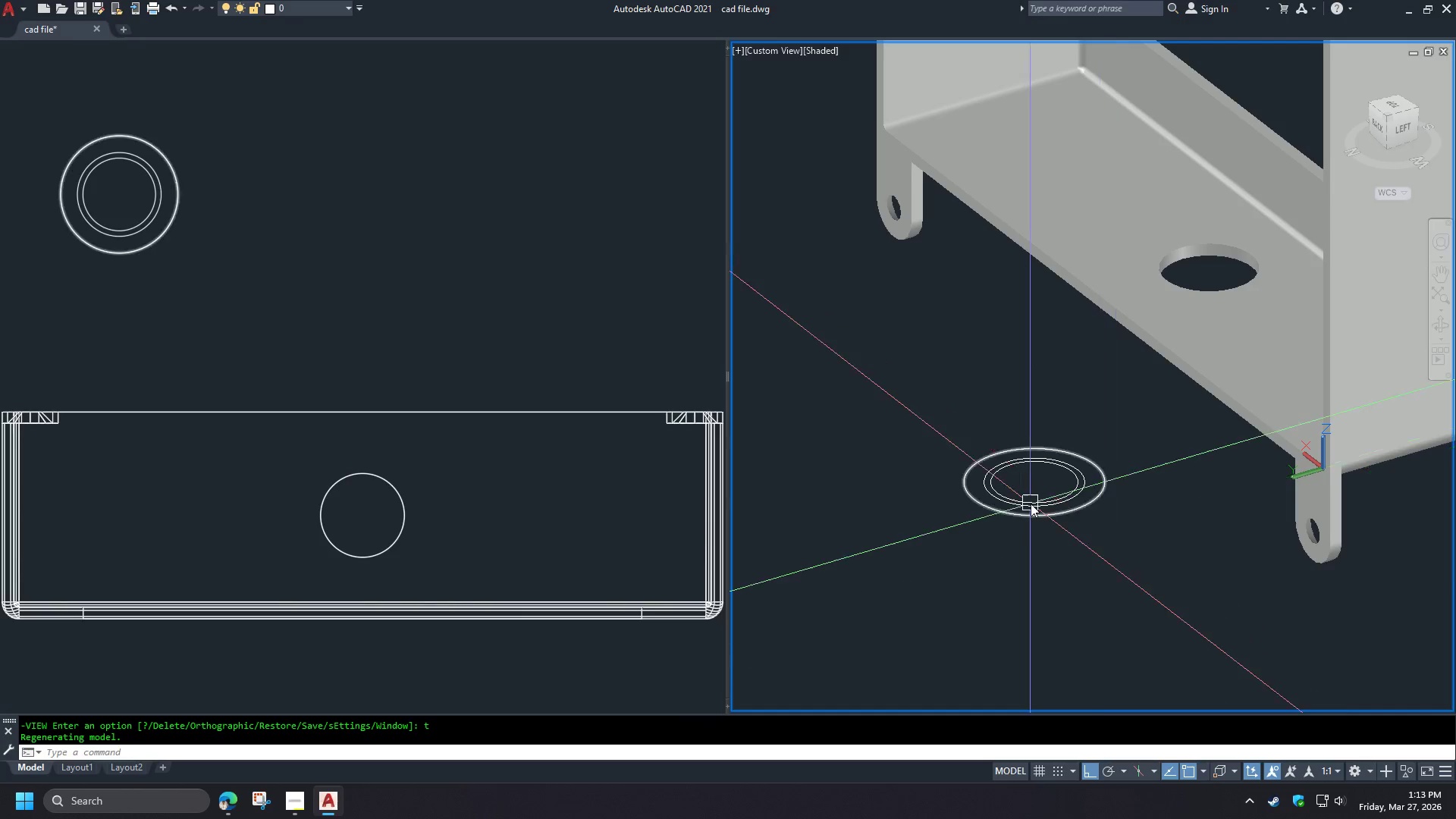 
type(ex)
 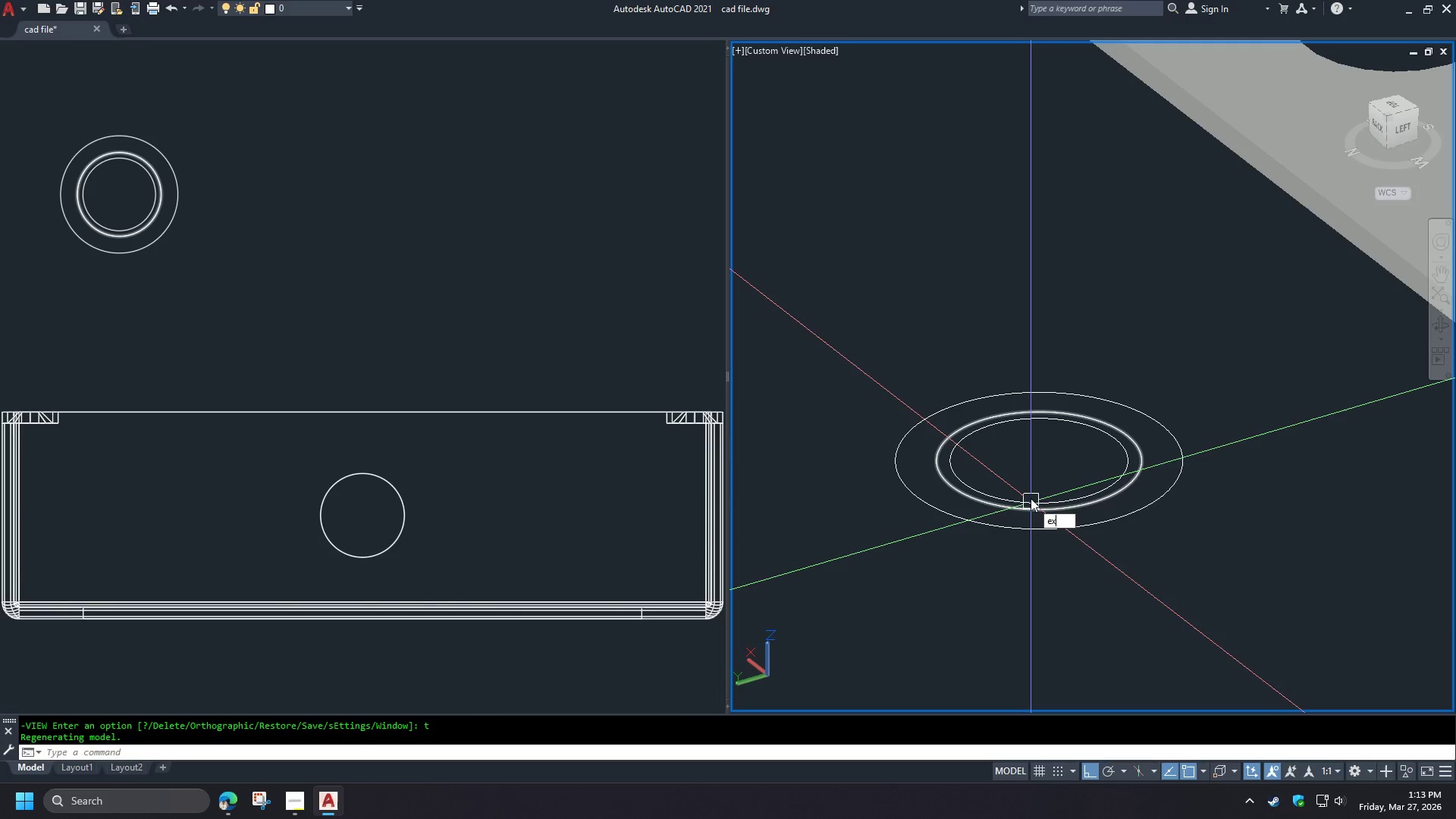 
scroll: coordinate [1030, 504], scroll_direction: up, amount: 2.0
 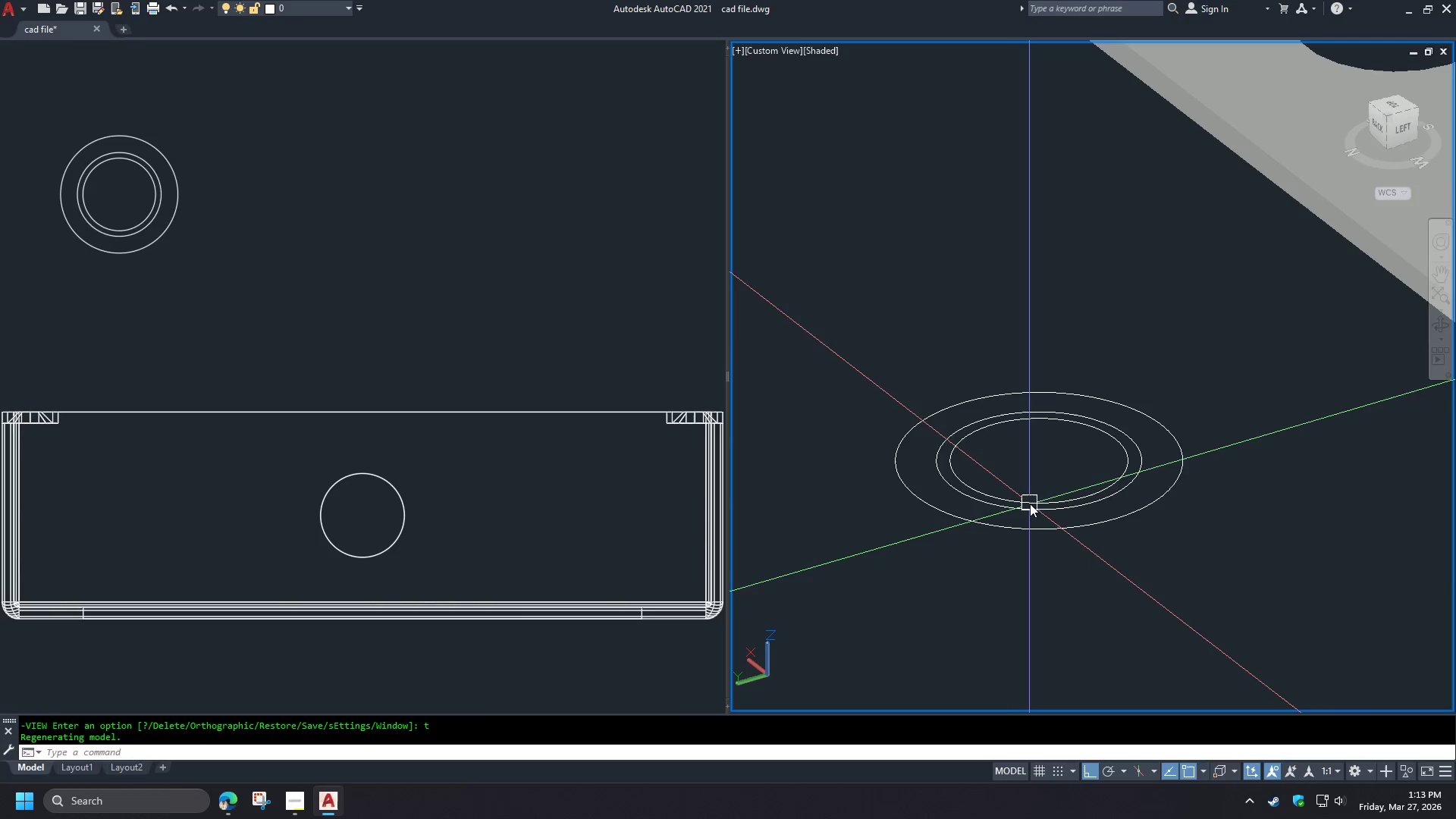 
key(T)
 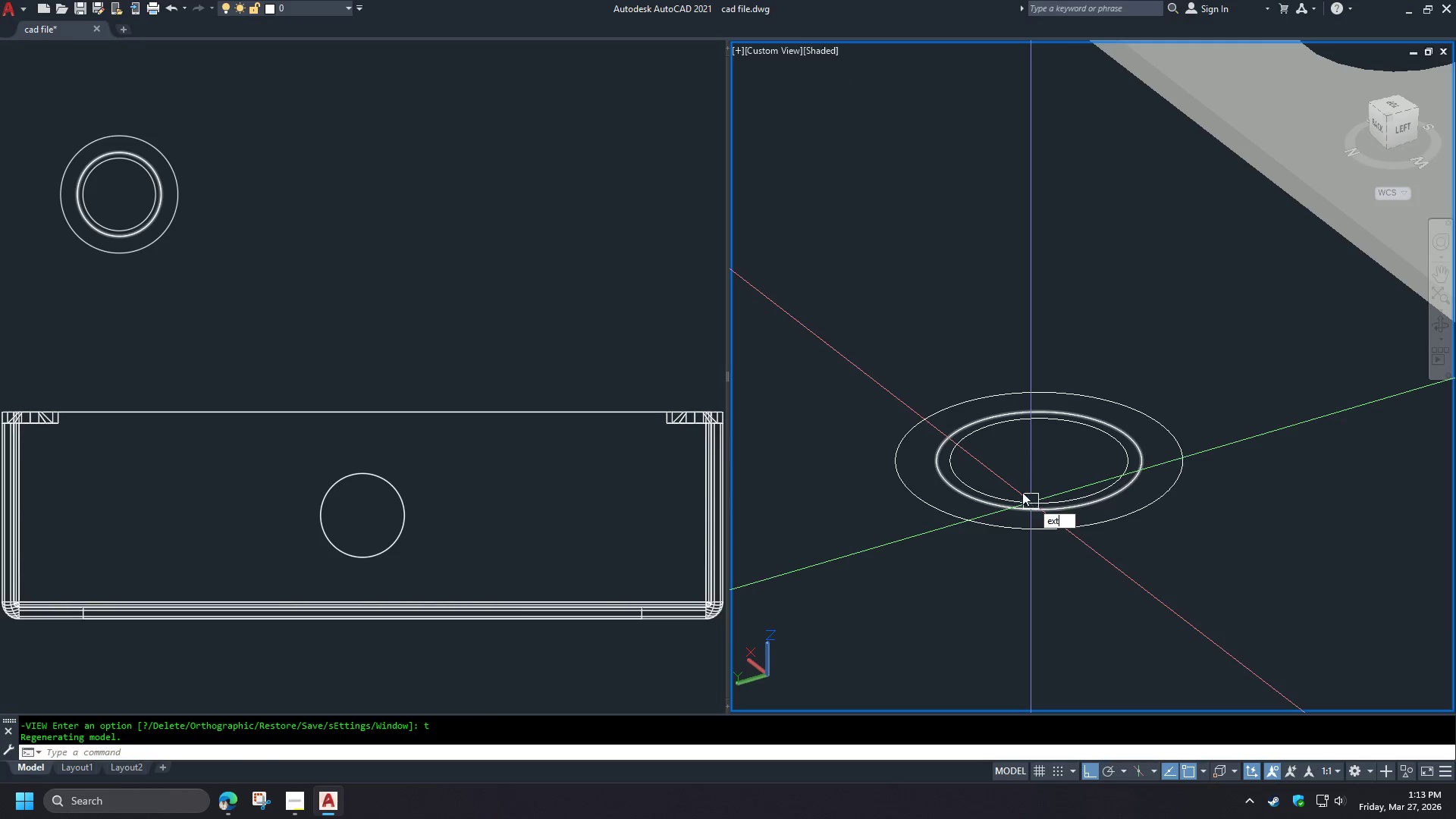 
key(Space)
 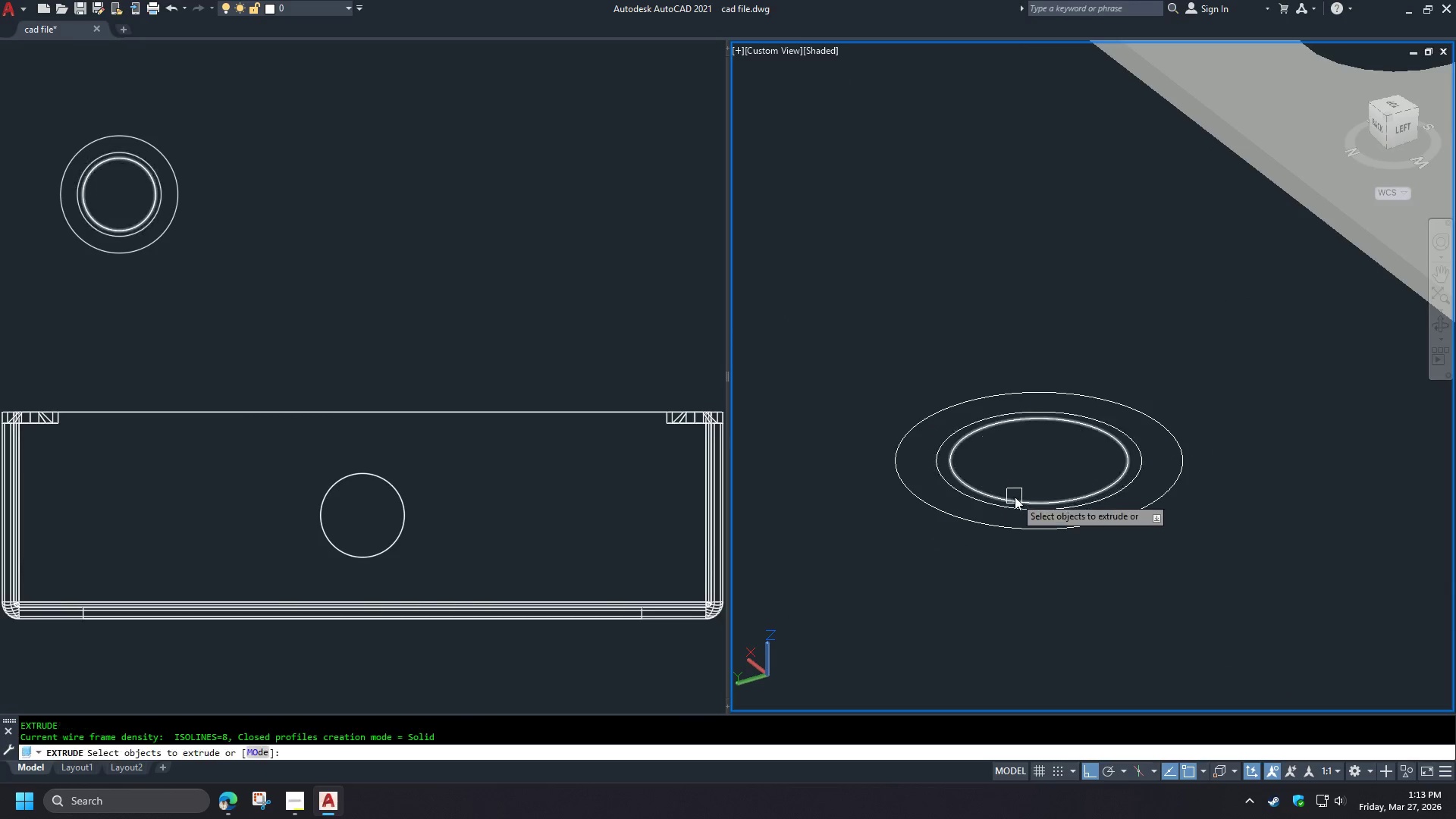 
scroll: coordinate [1012, 497], scroll_direction: up, amount: 2.0
 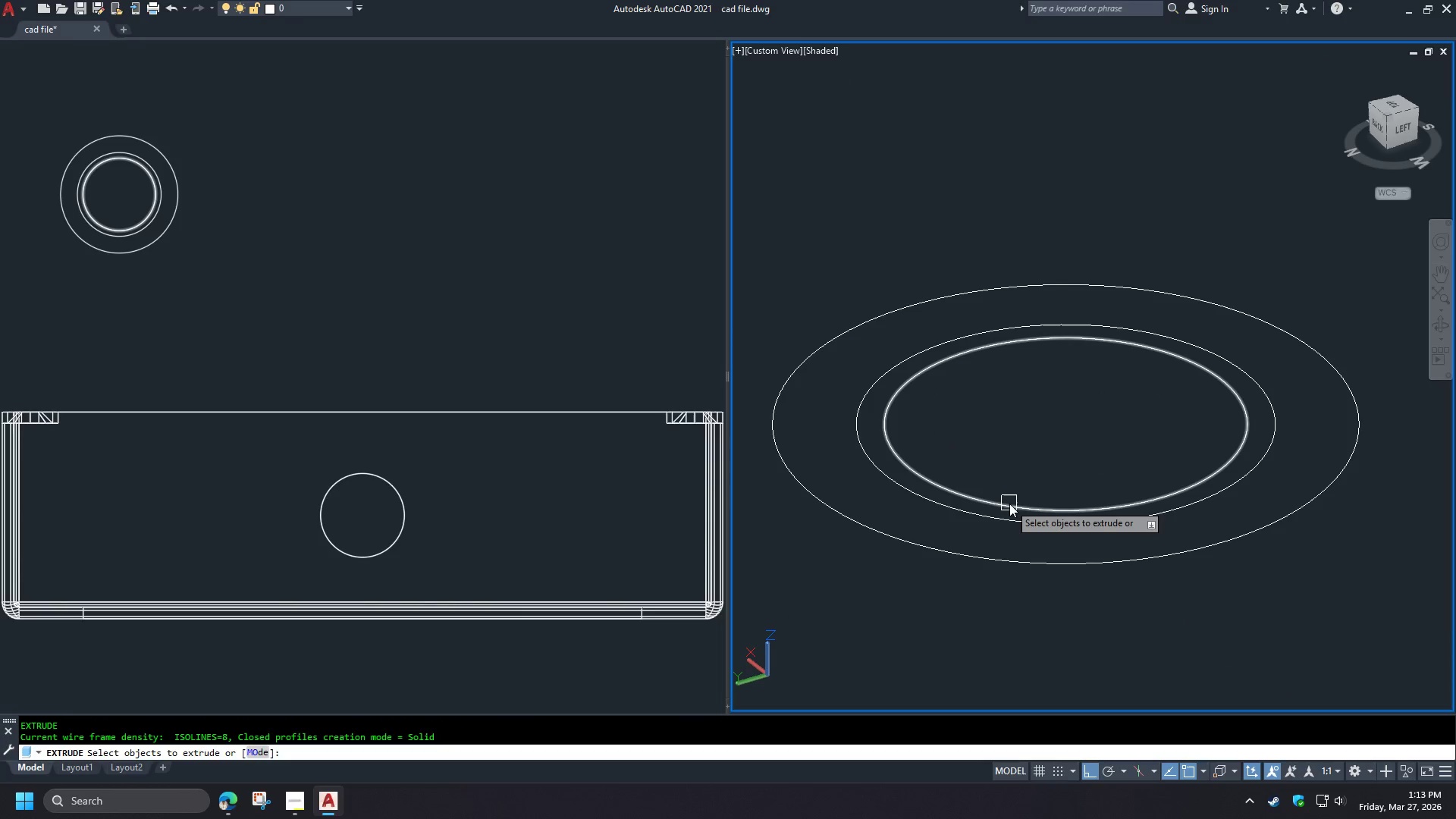 
left_click([1009, 504])
 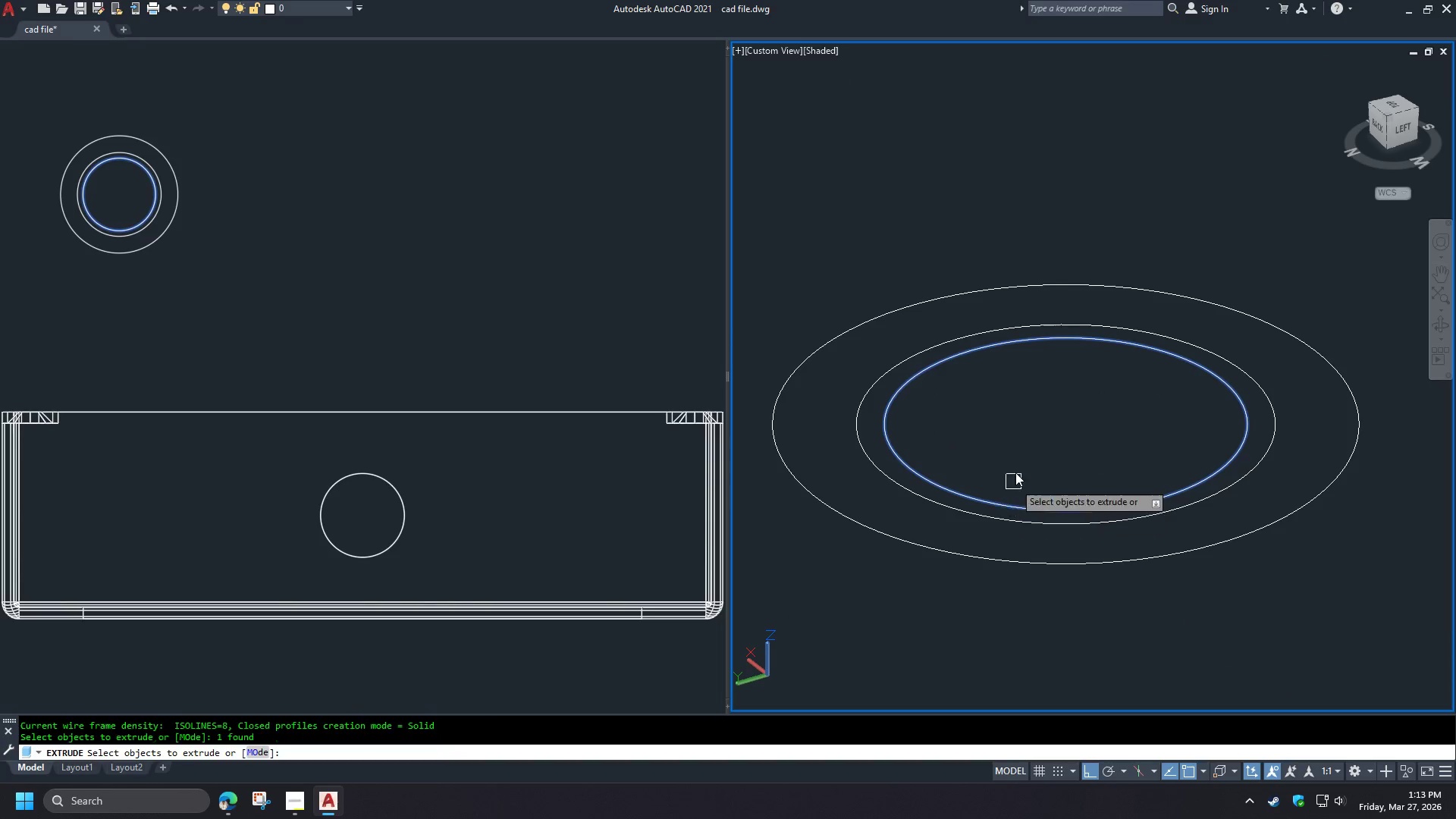 
key(Space)
 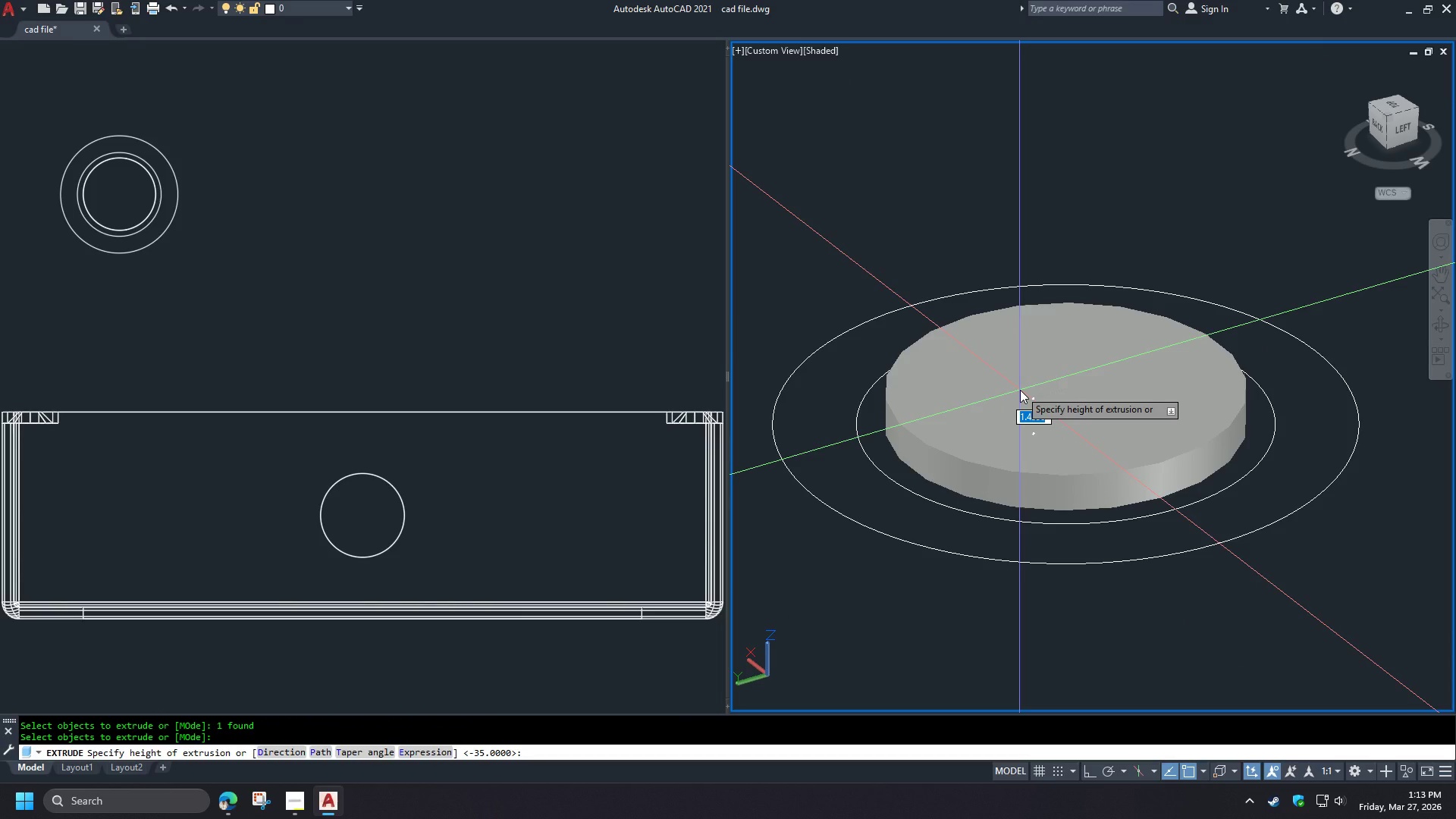 
key(2)
 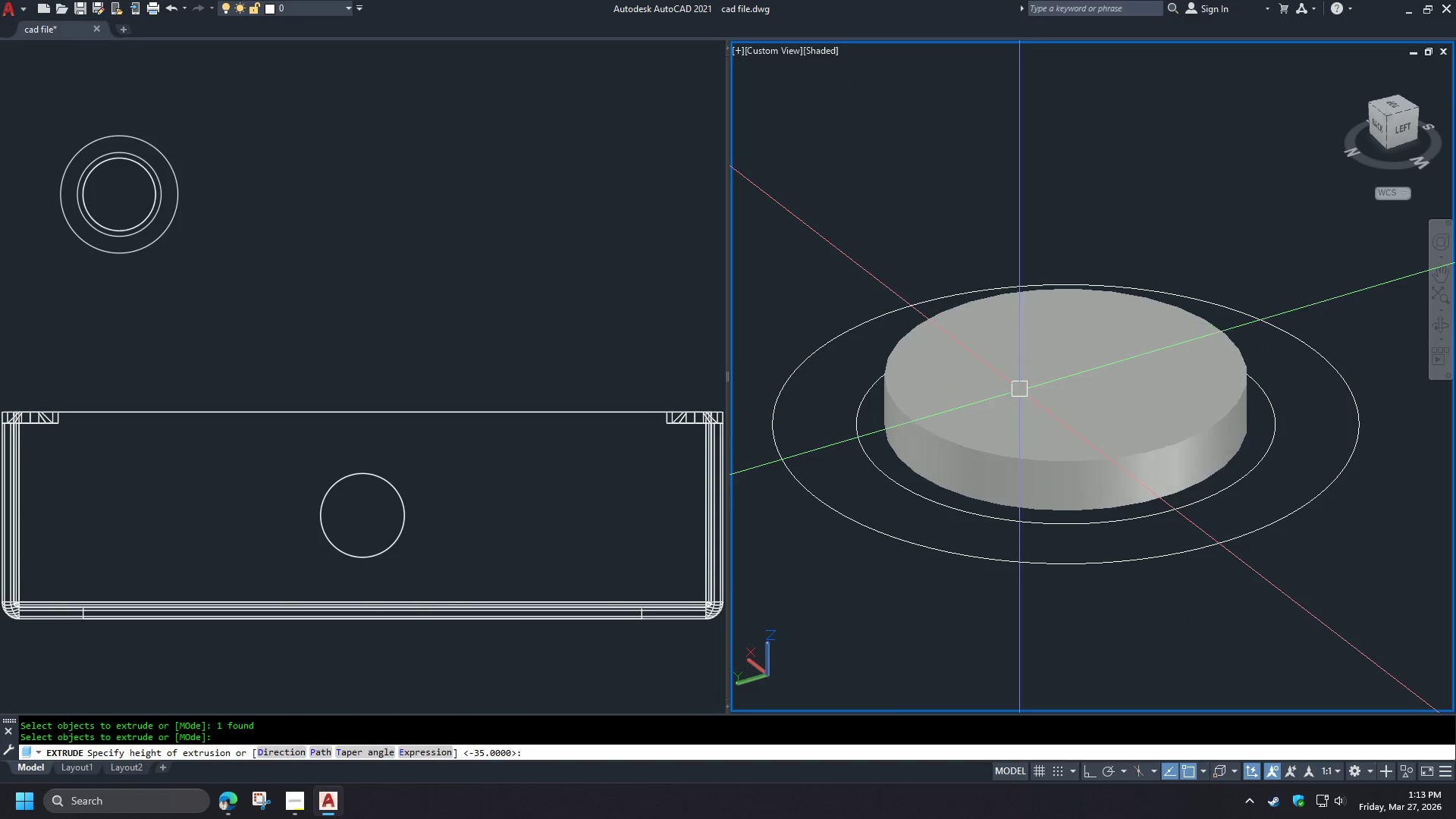 
key(Space)
 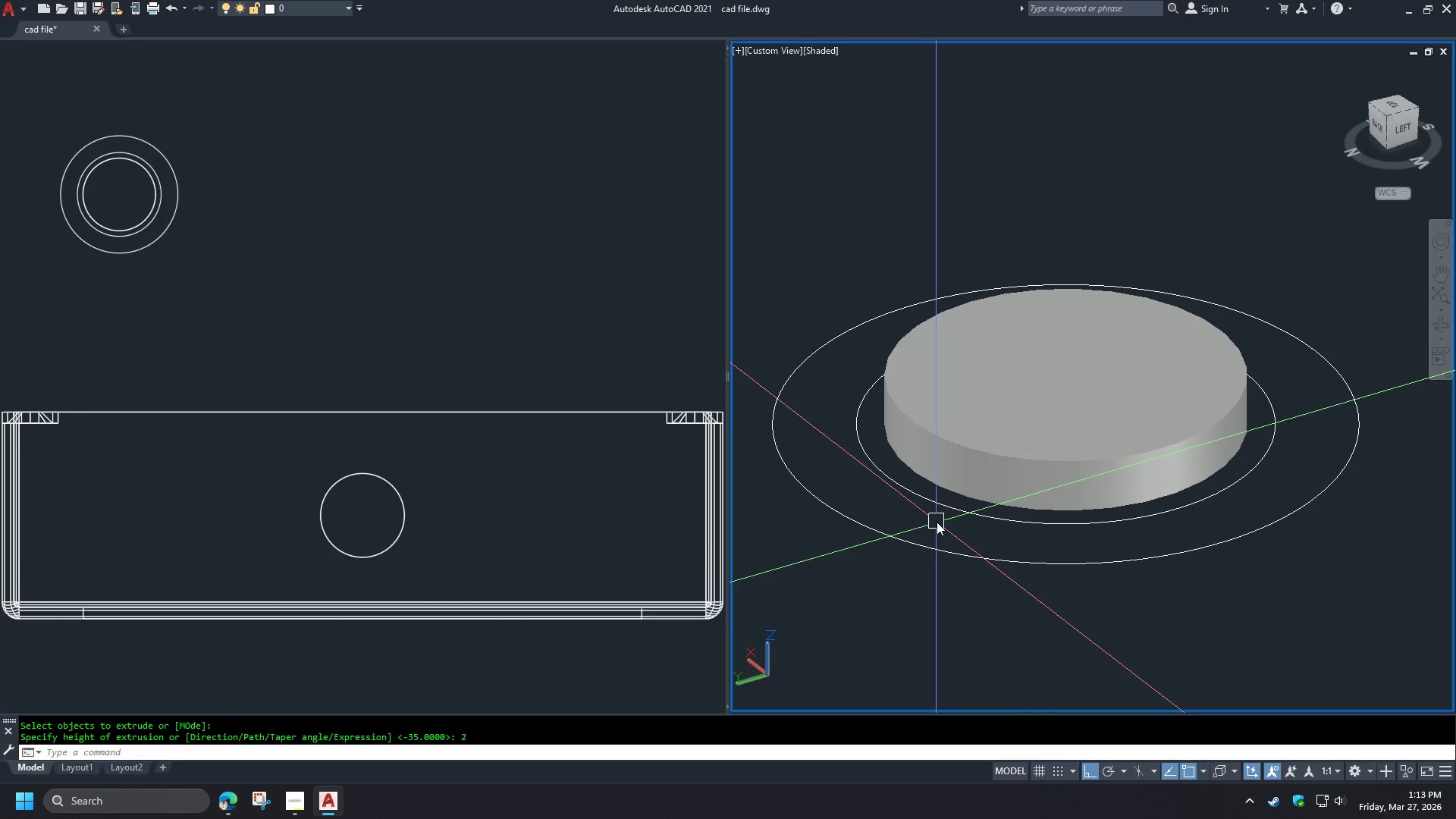 
wait(7.55)
 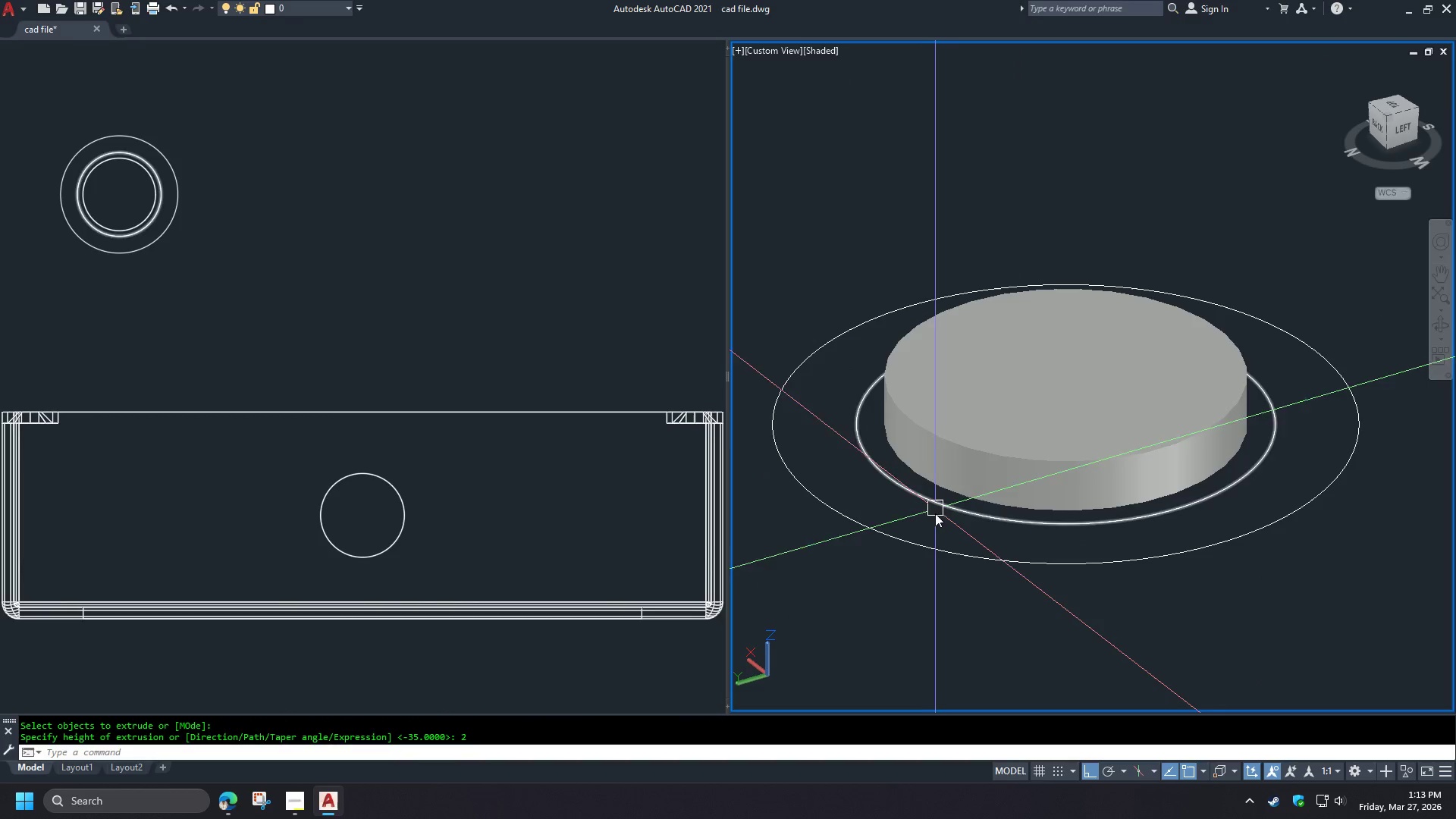 
type(ext )
 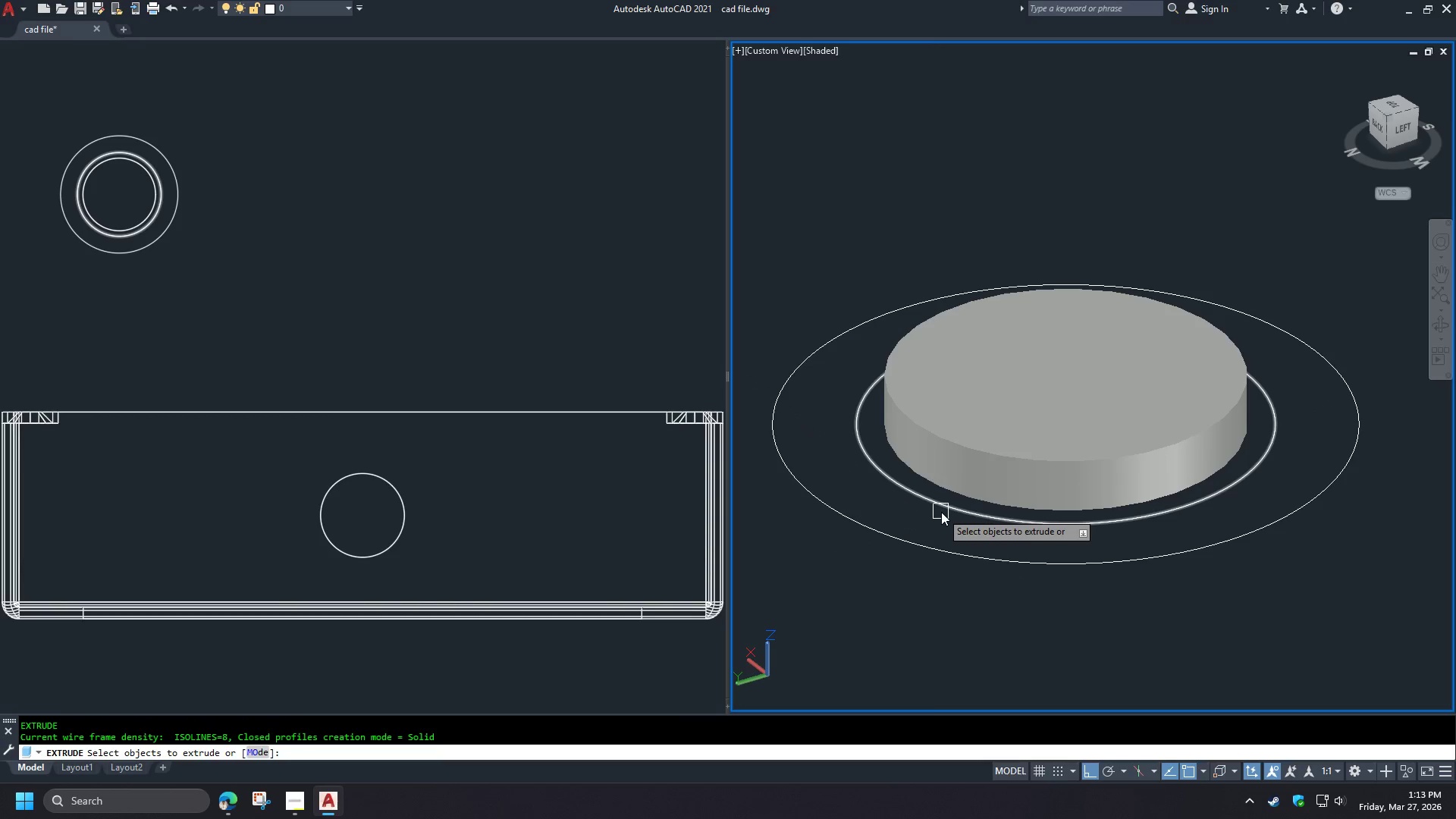 
left_click([941, 512])
 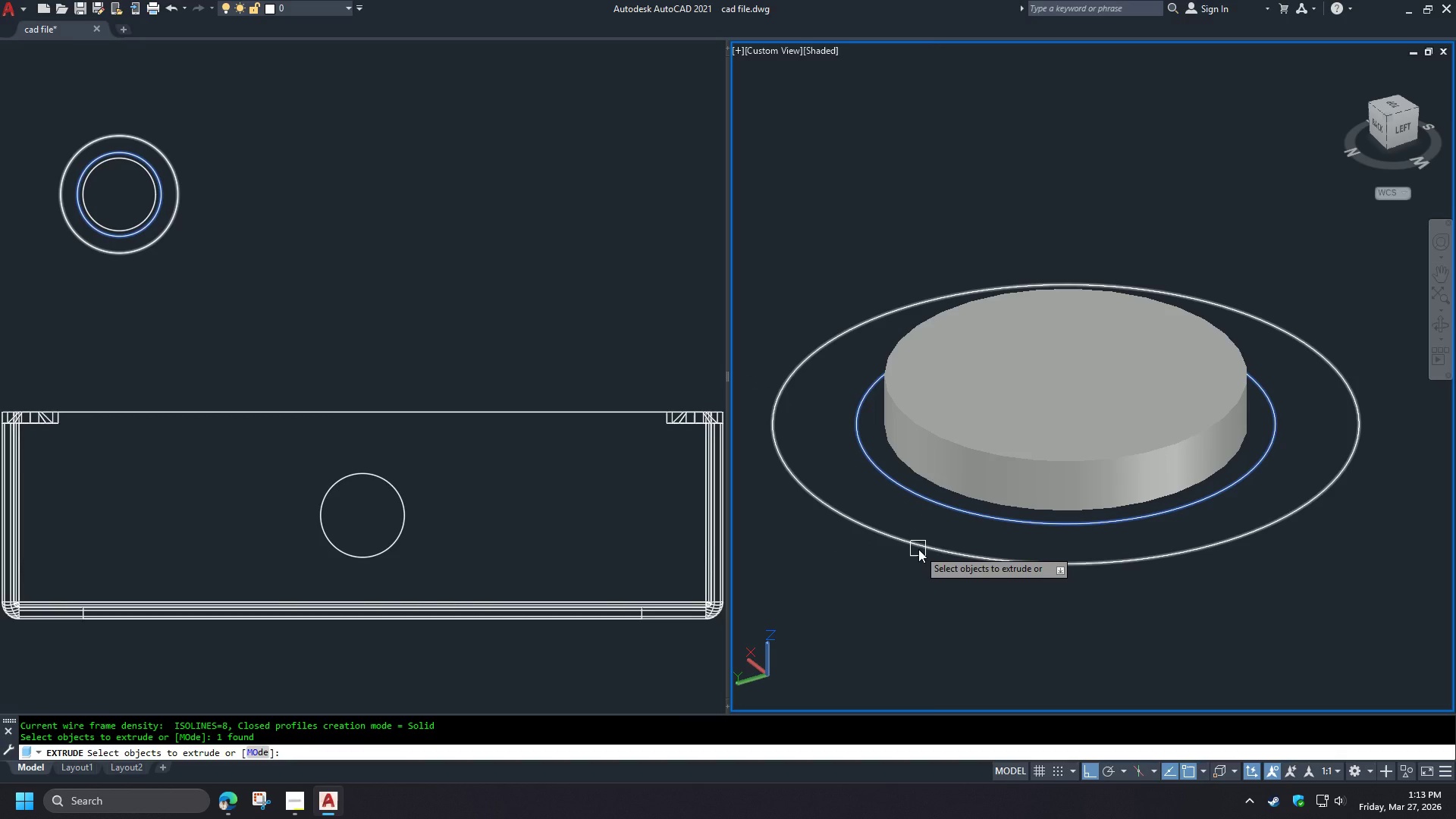 
left_click([918, 549])
 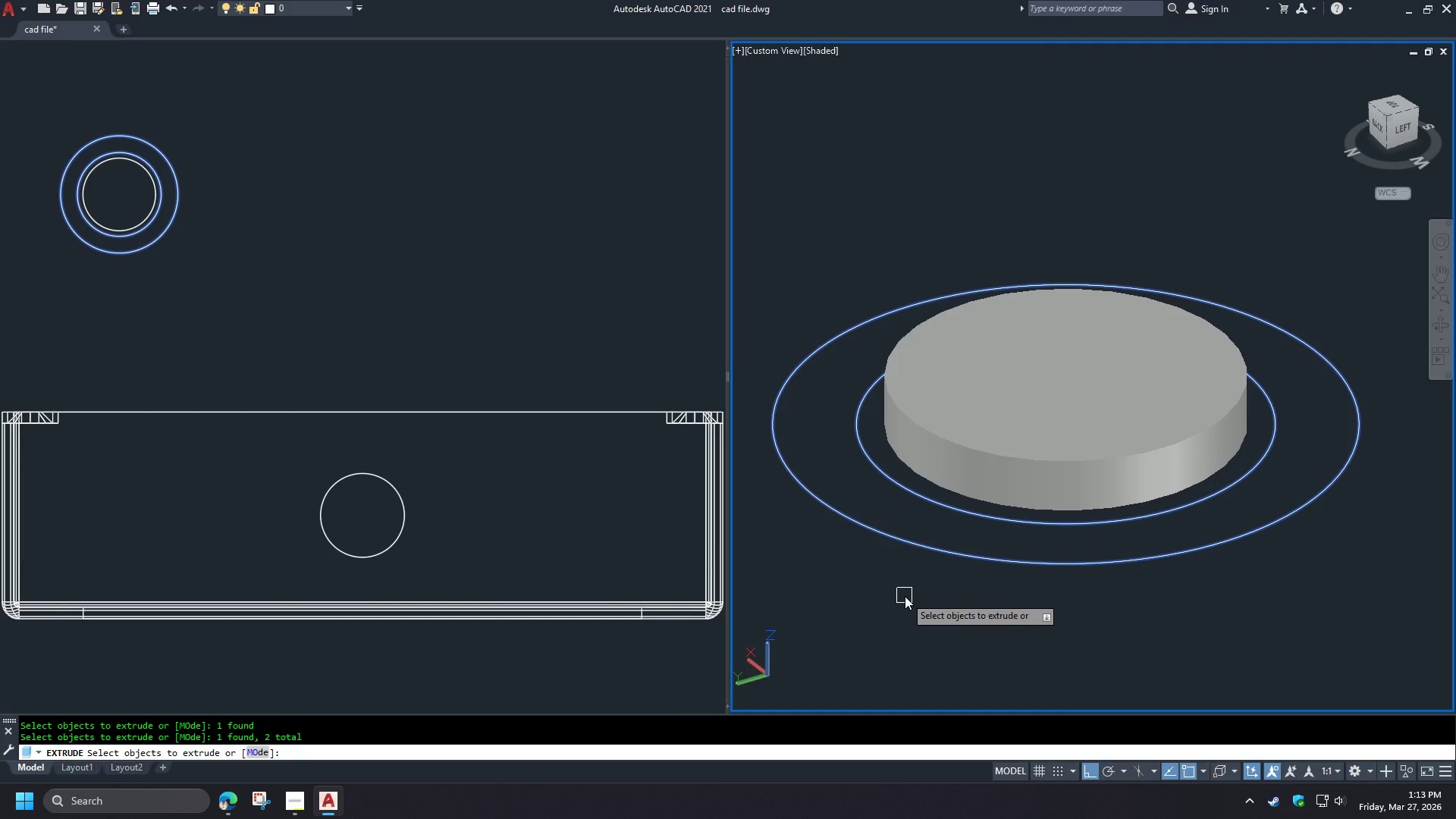 
key(Space)
 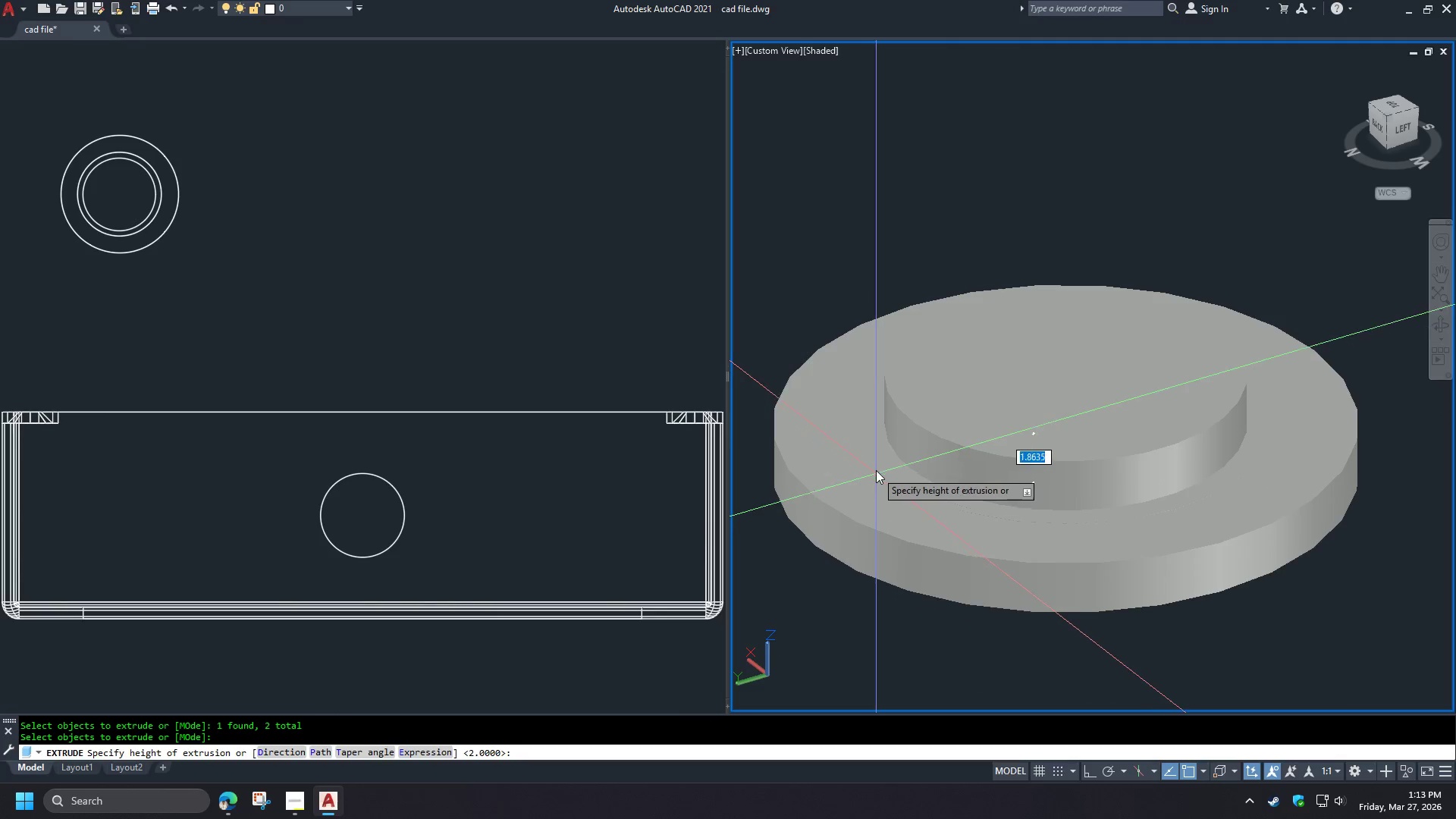 
key(1)
 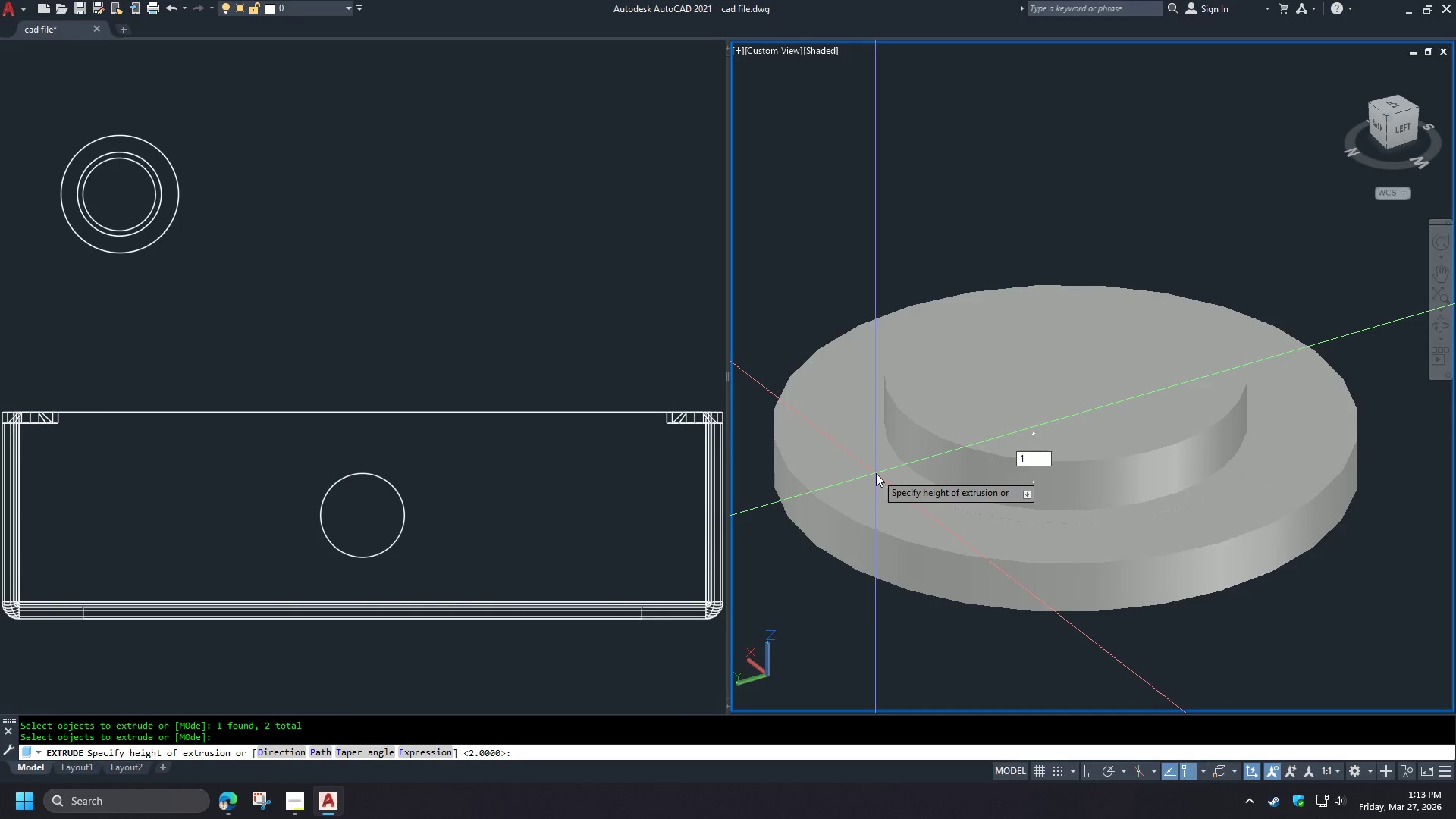 
key(Space)
 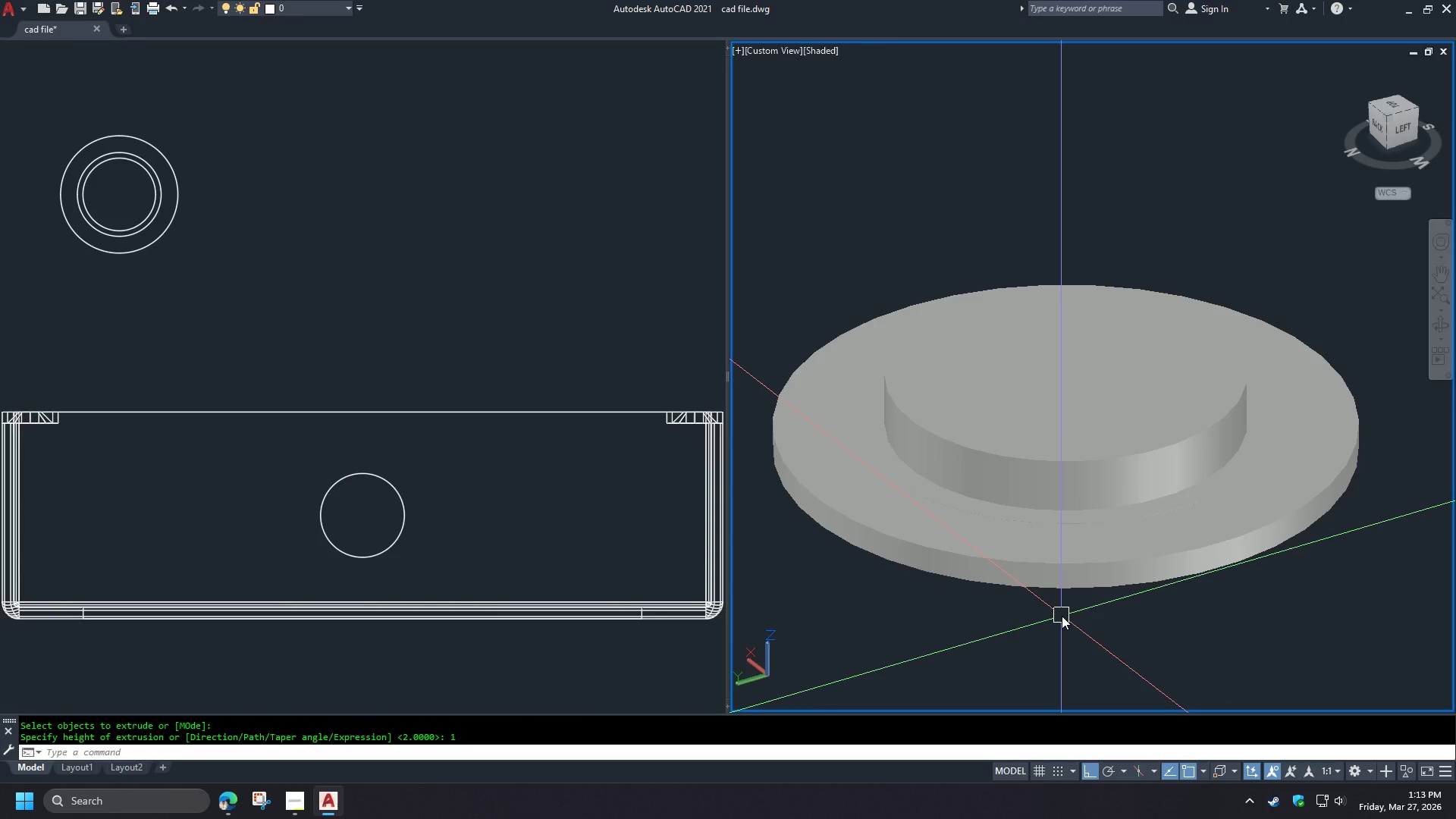 
wait(8.33)
 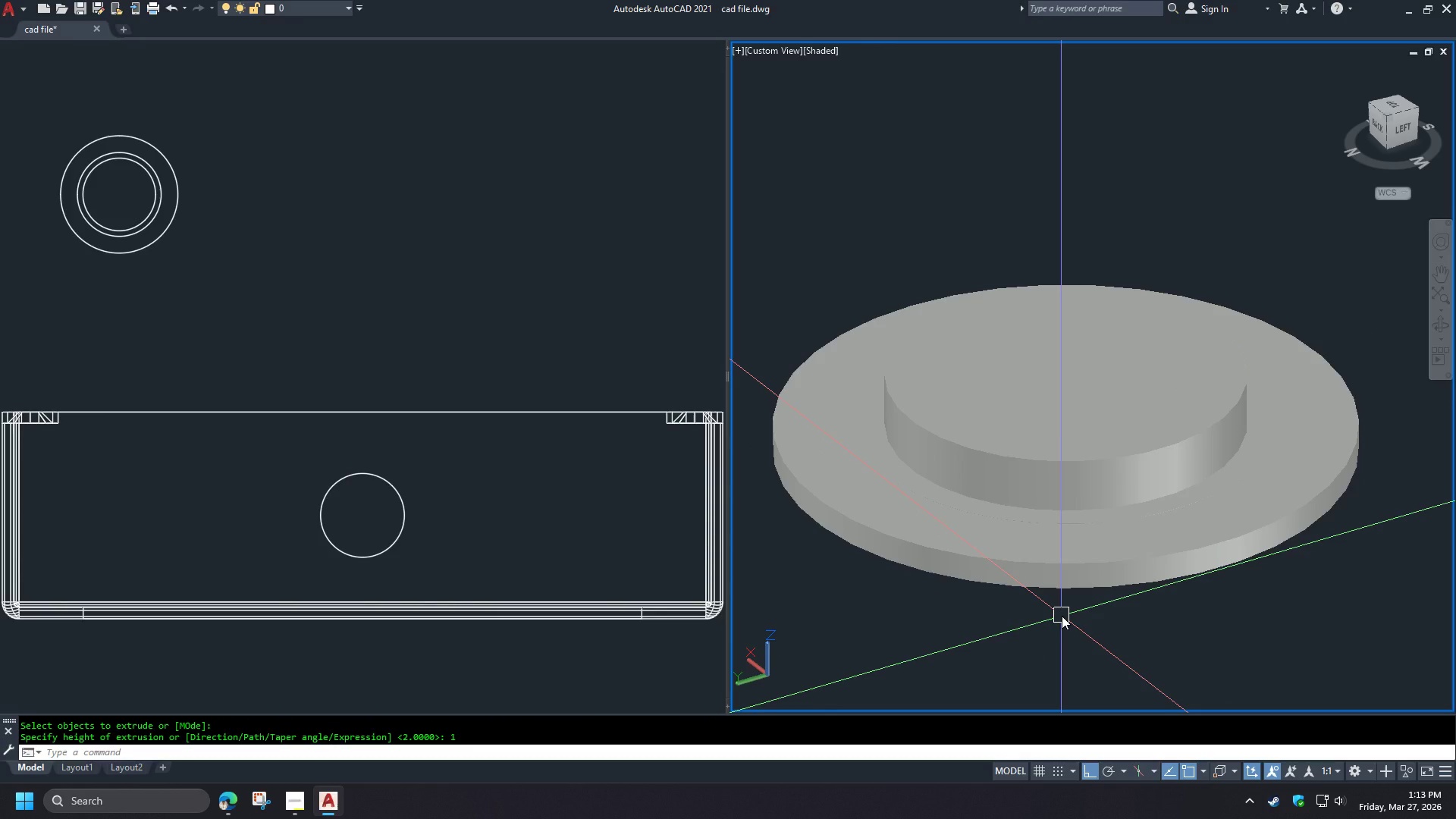 
left_click([1056, 620])
 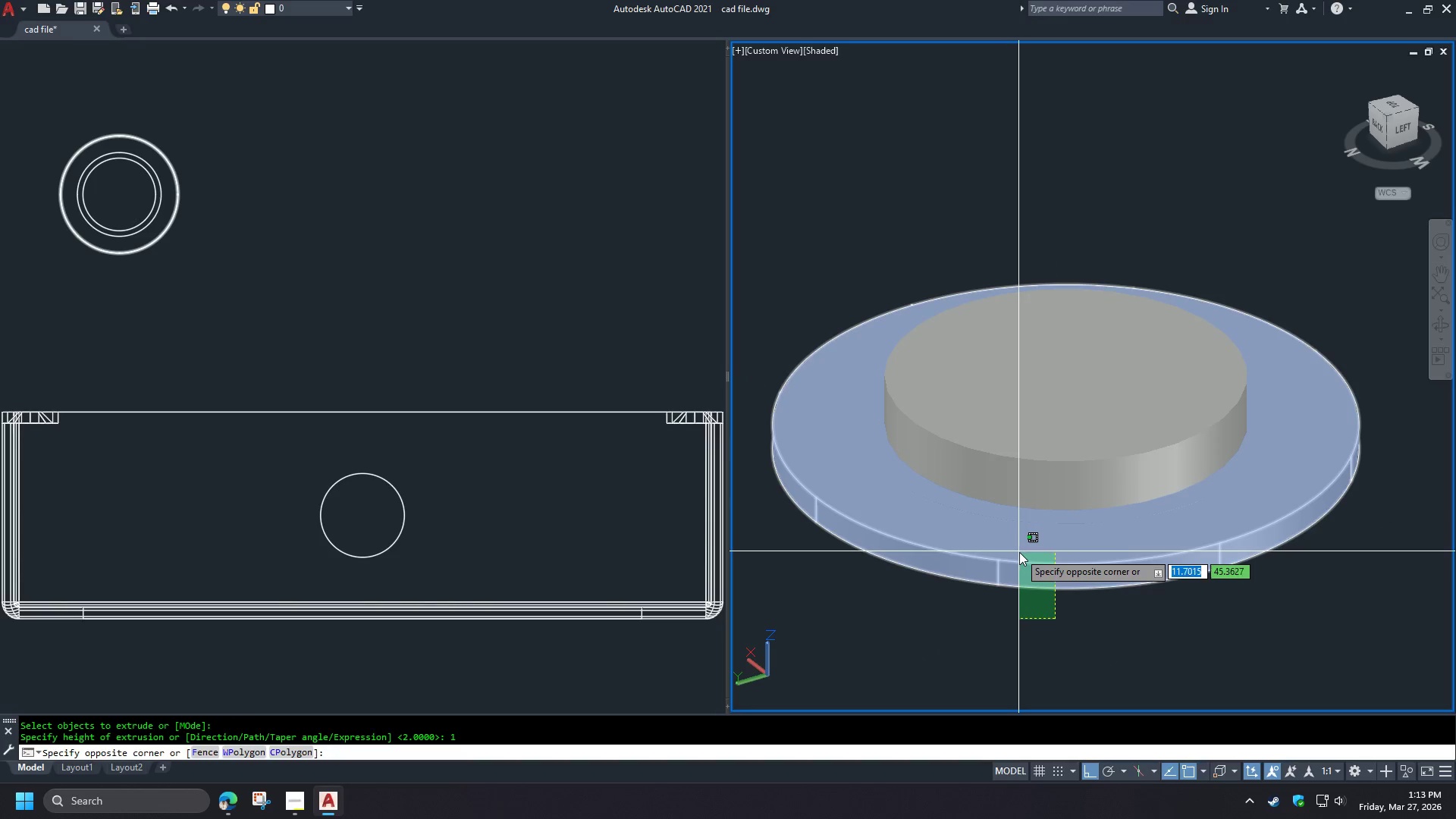 
left_click([1019, 552])
 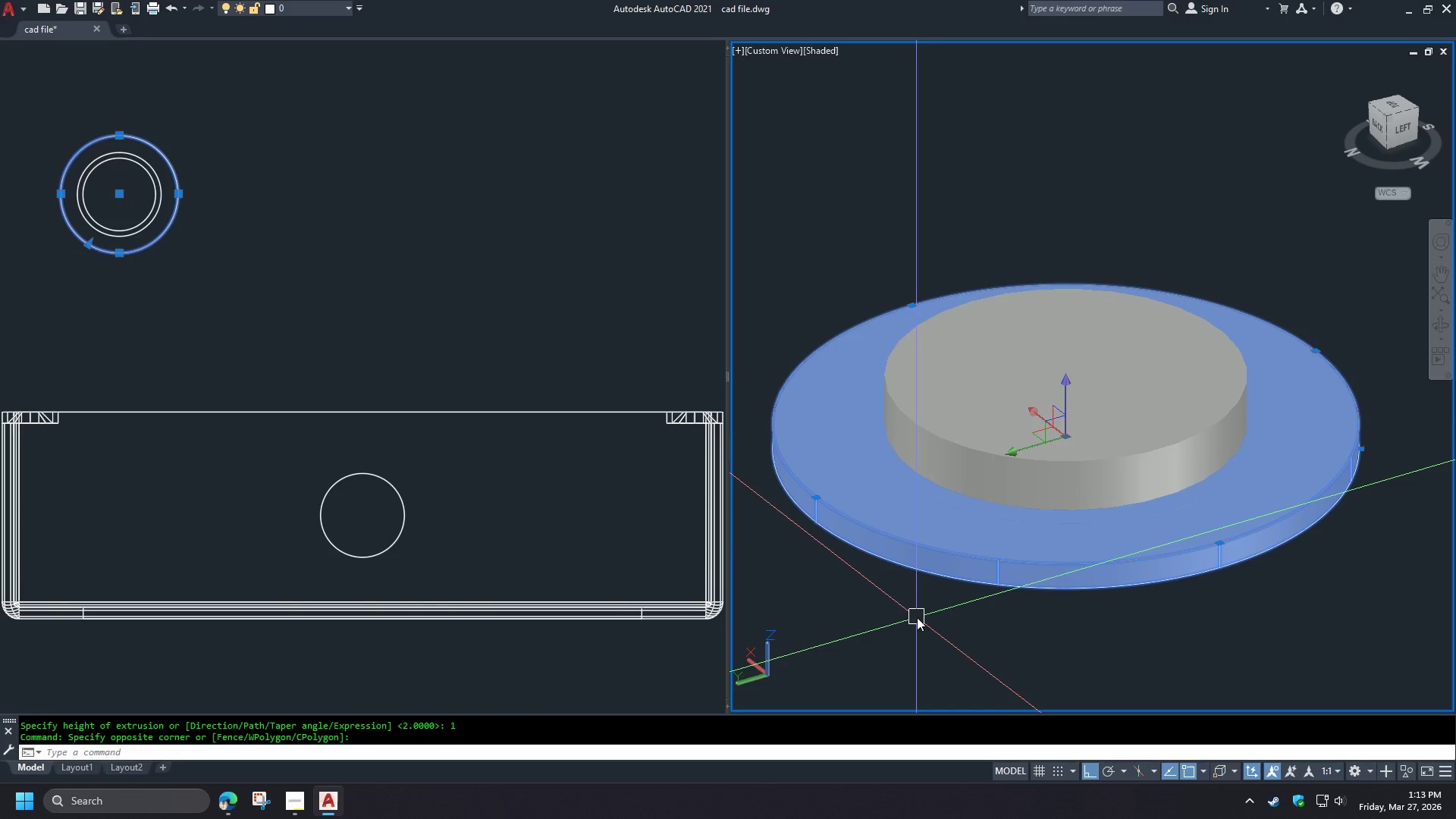 
left_click([202, 317])
 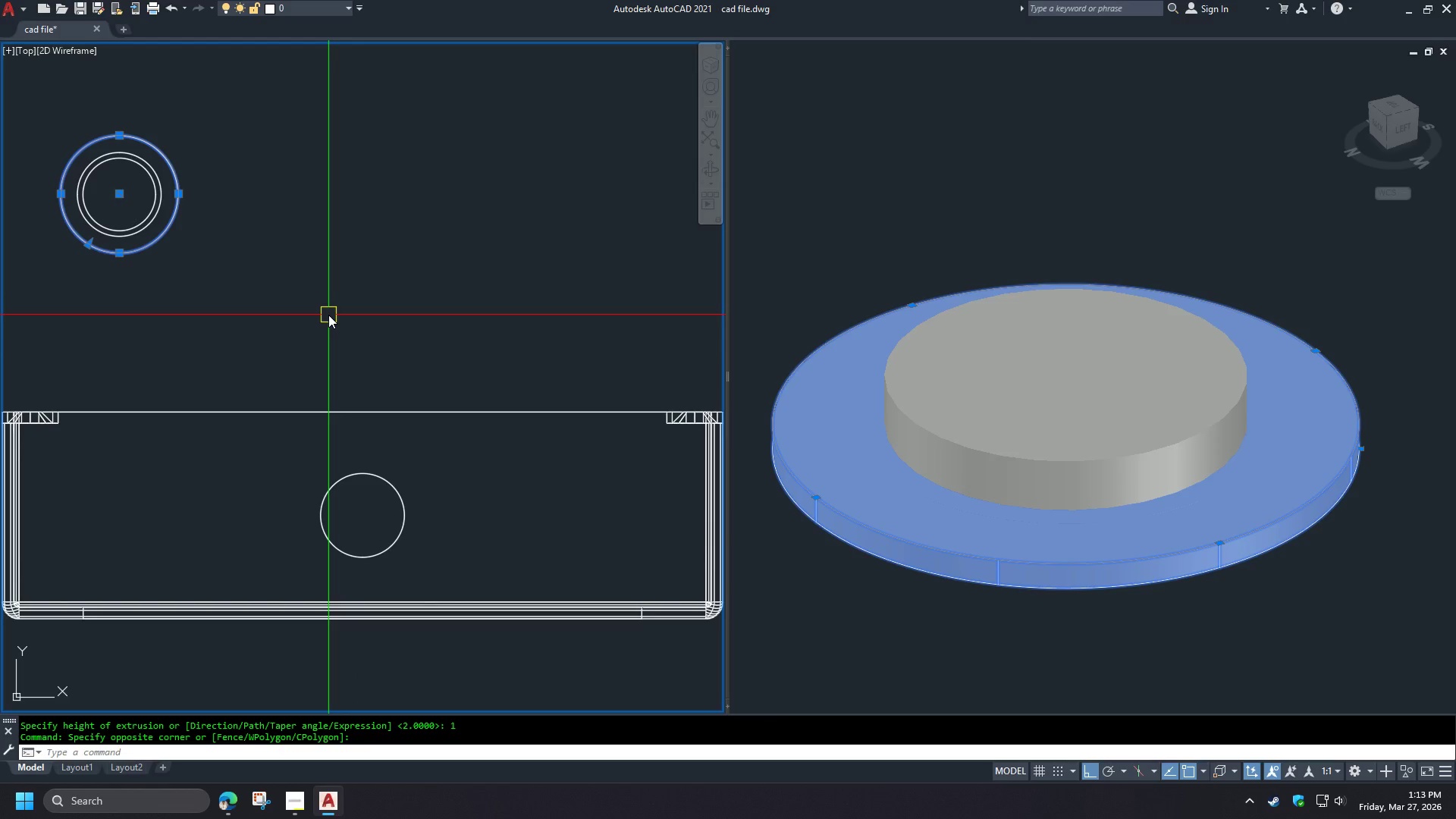 
left_click([877, 626])
 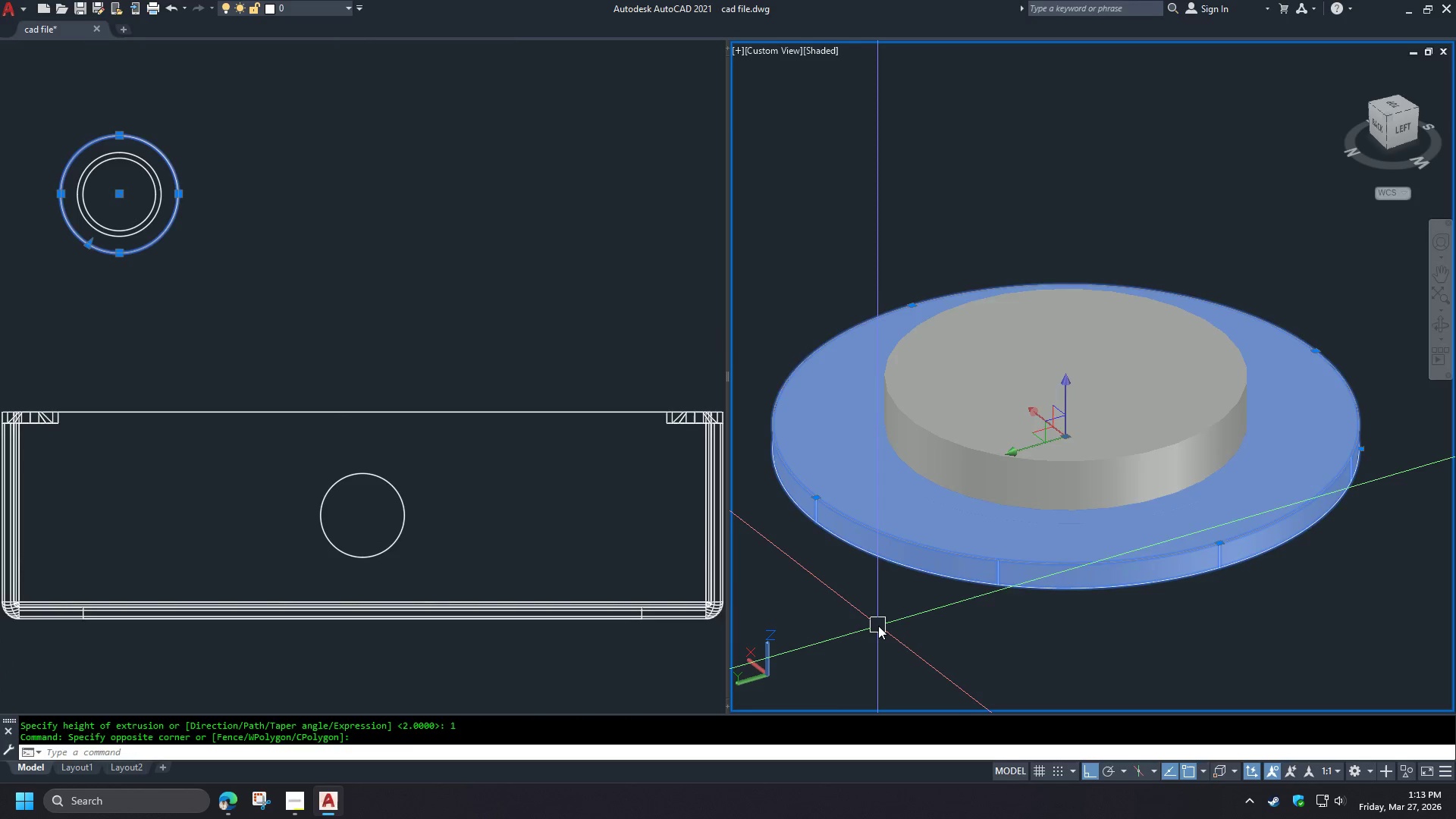 
key(Escape)
type(-v le )
 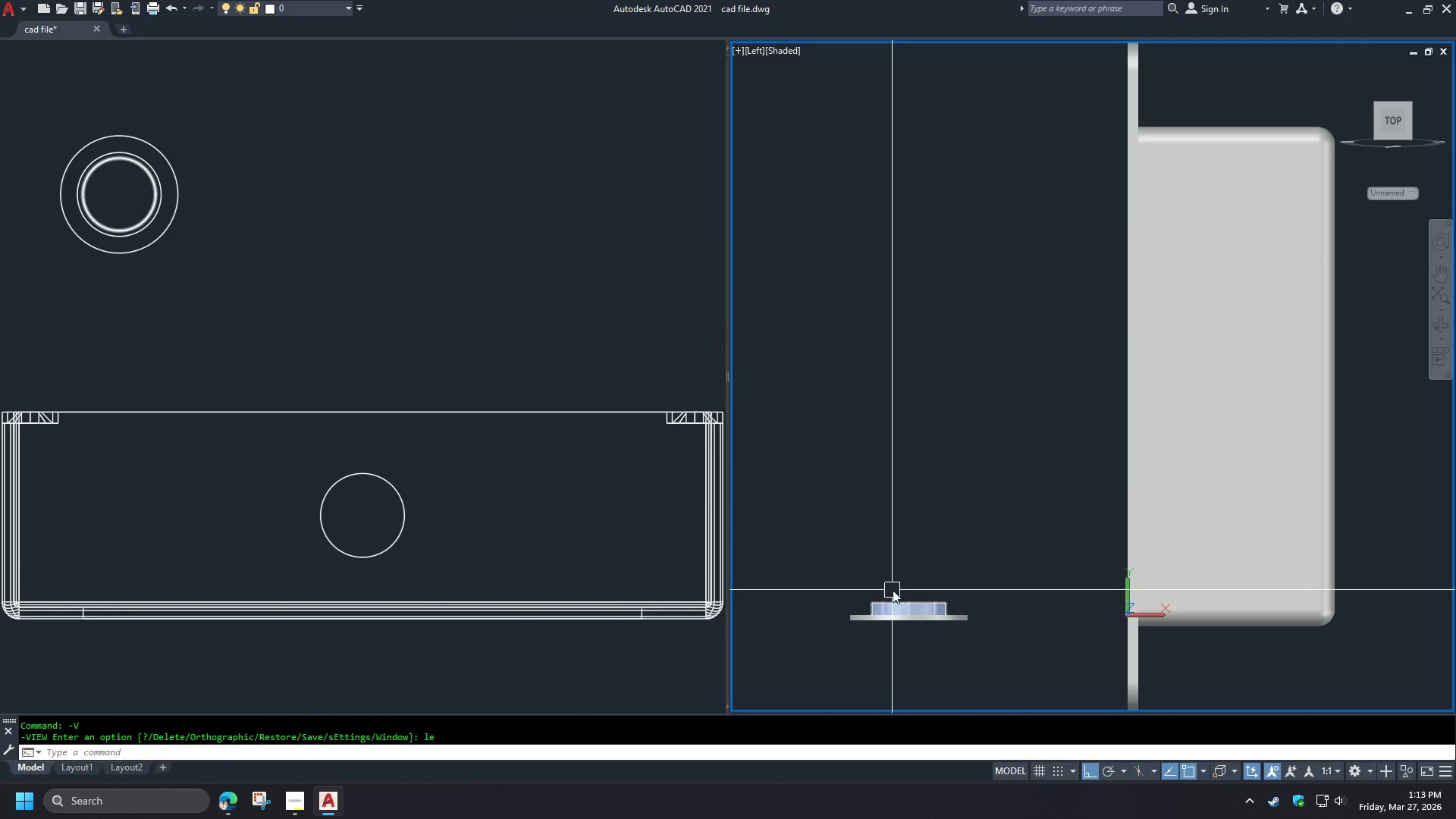 
scroll: coordinate [893, 646], scroll_direction: up, amount: 5.0
 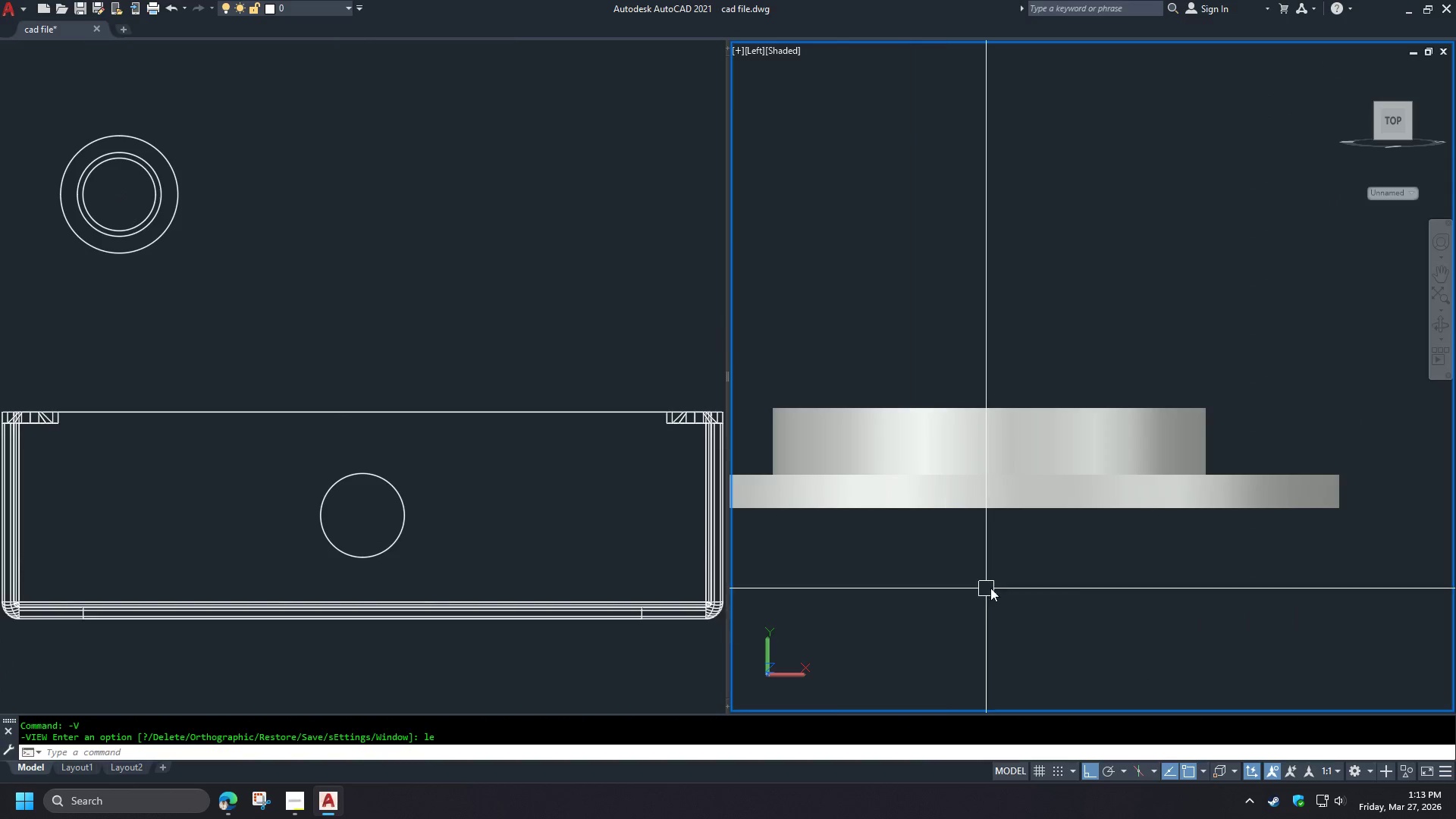 
type(vs )
 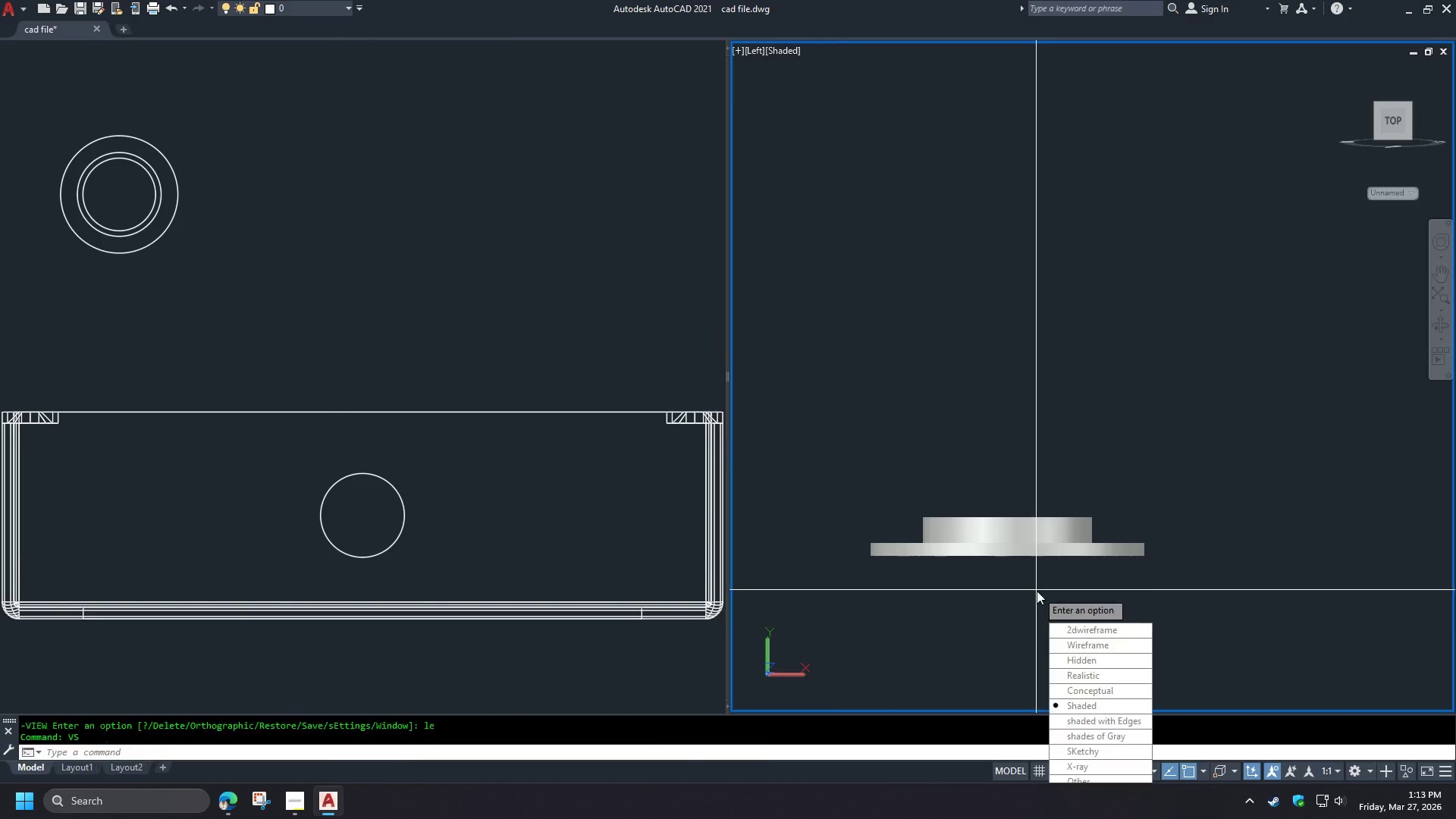 
scroll: coordinate [1035, 588], scroll_direction: down, amount: 2.0
 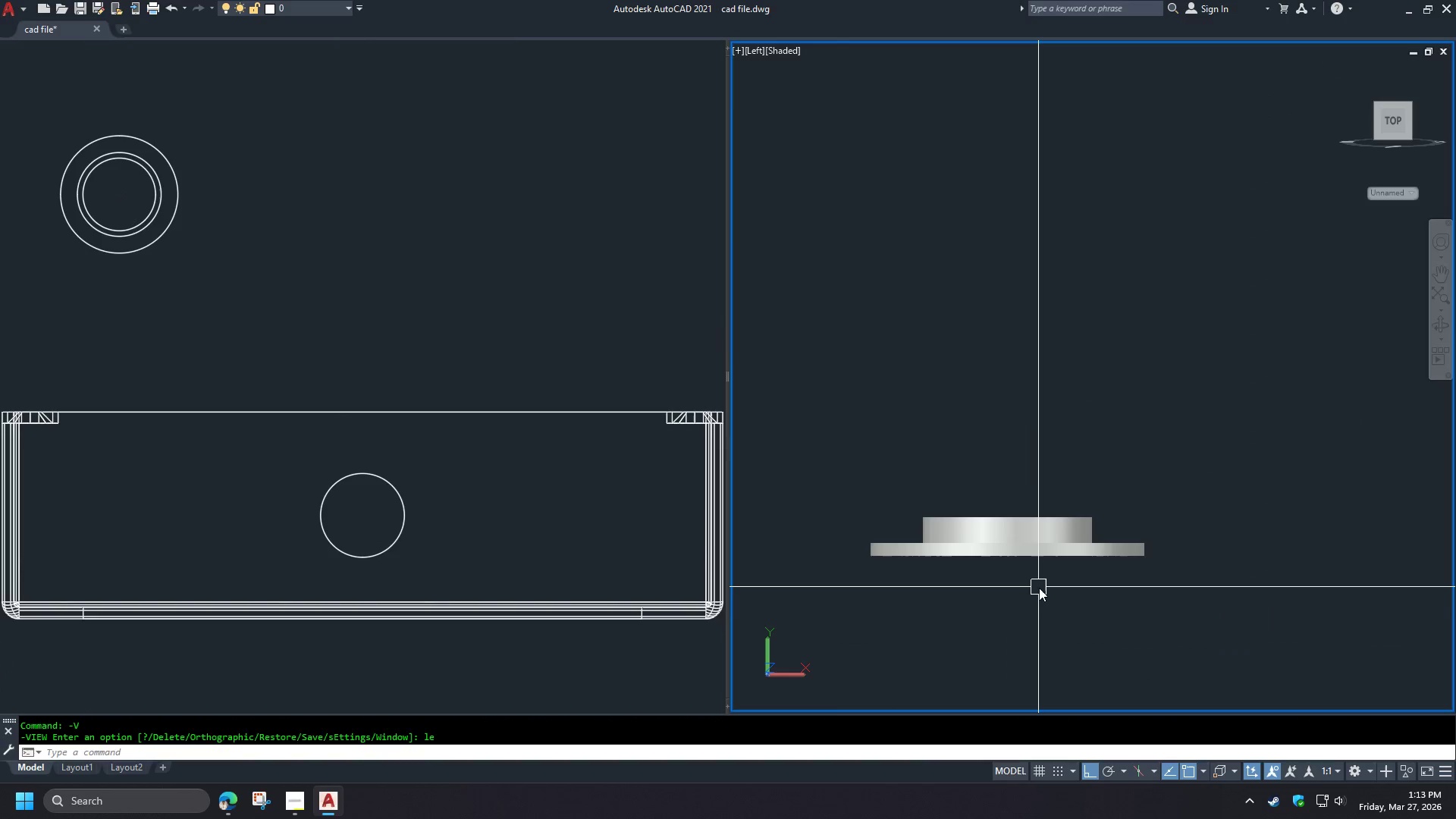 
key(2)
 